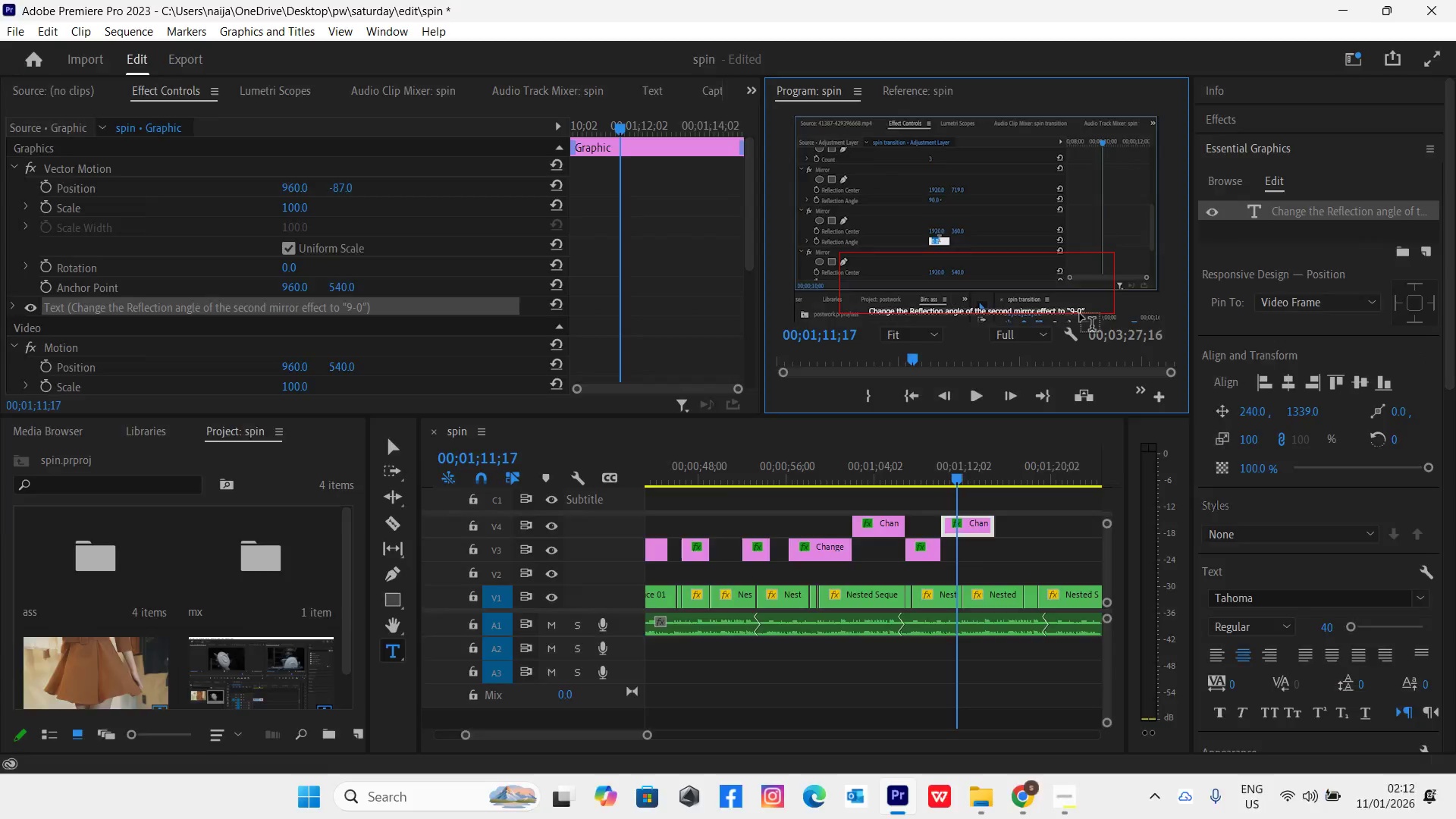 
key(Control+Backquote)
 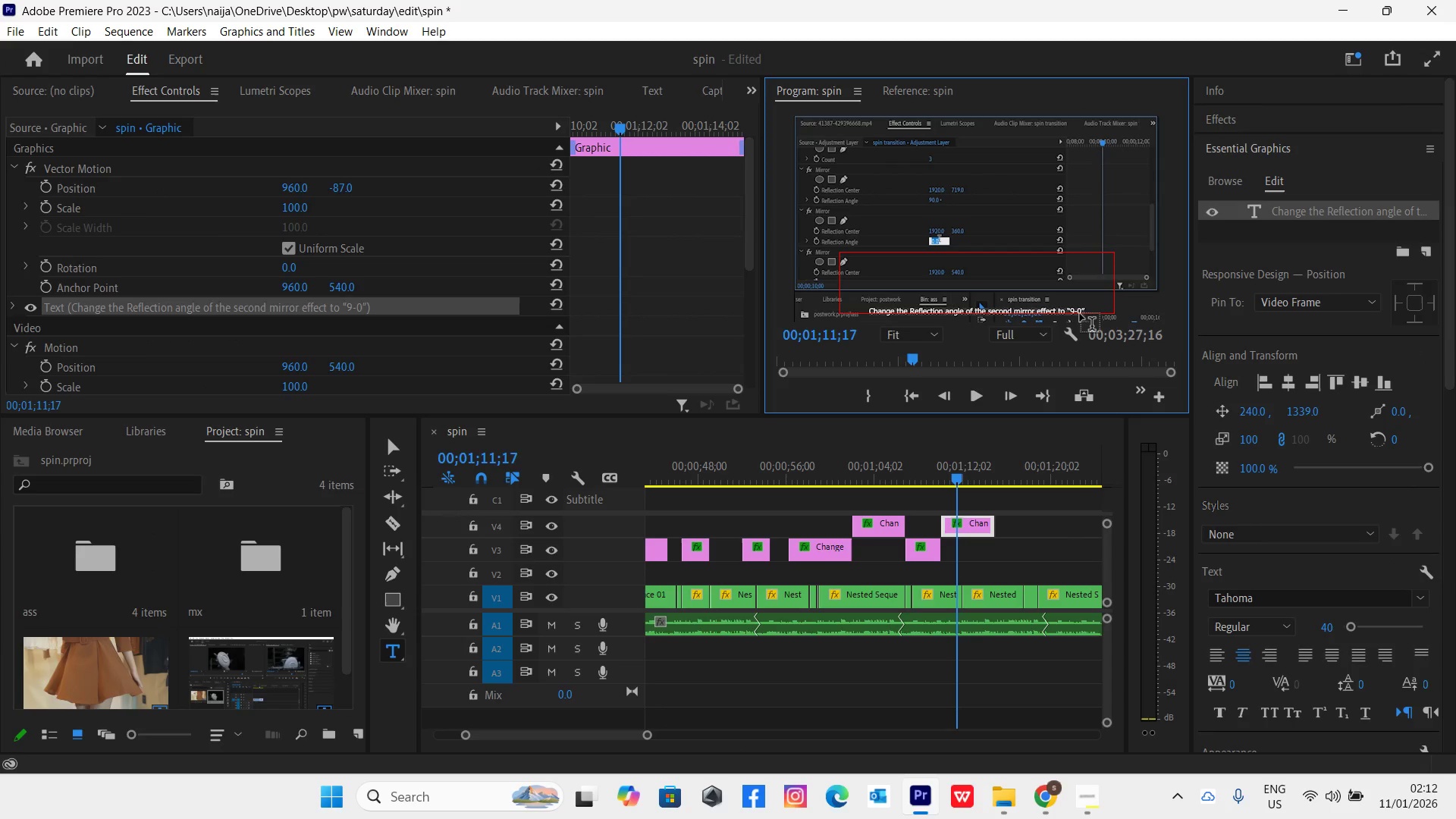 
left_click([1076, 312])
 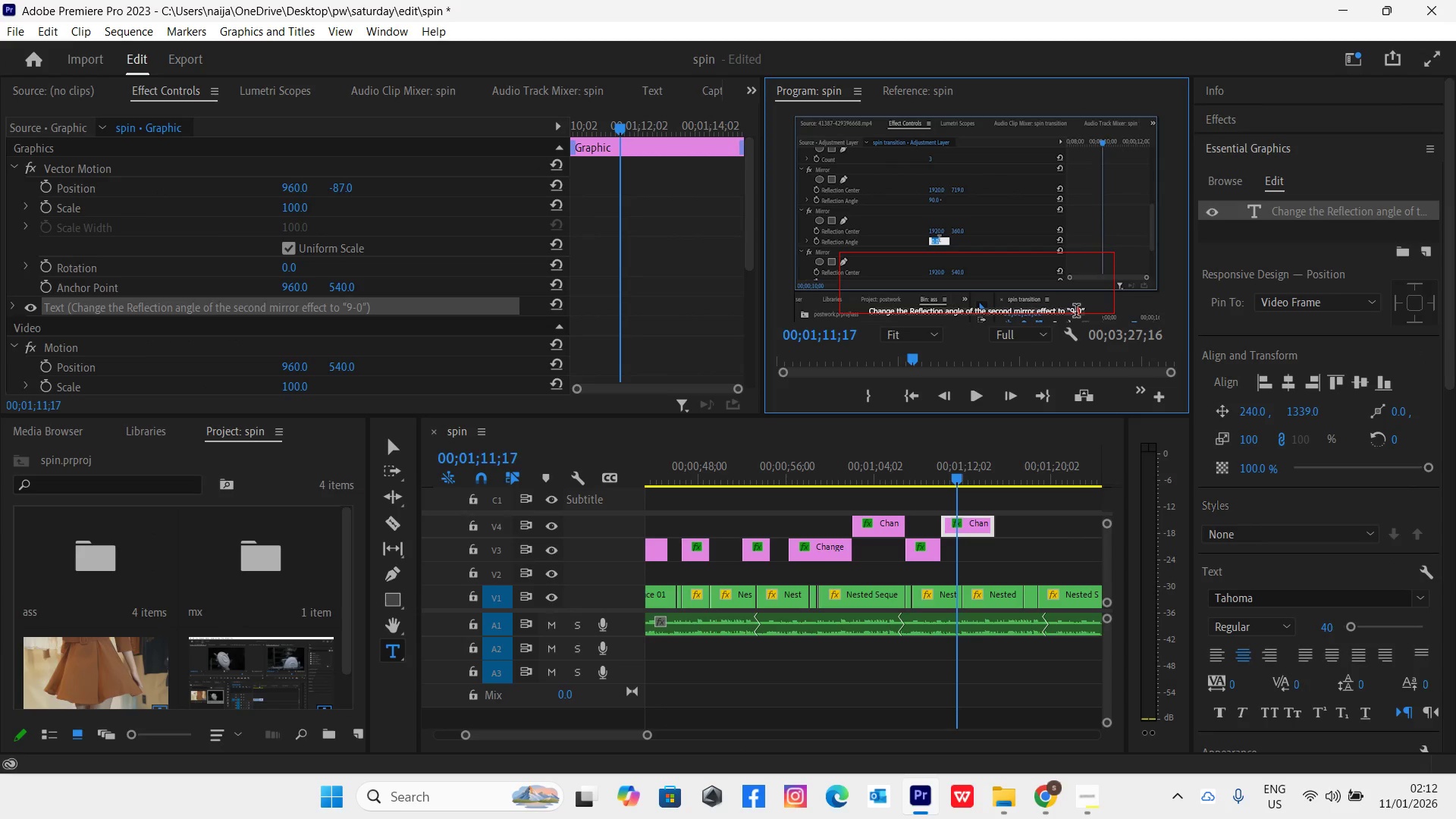 
key(Backspace)
 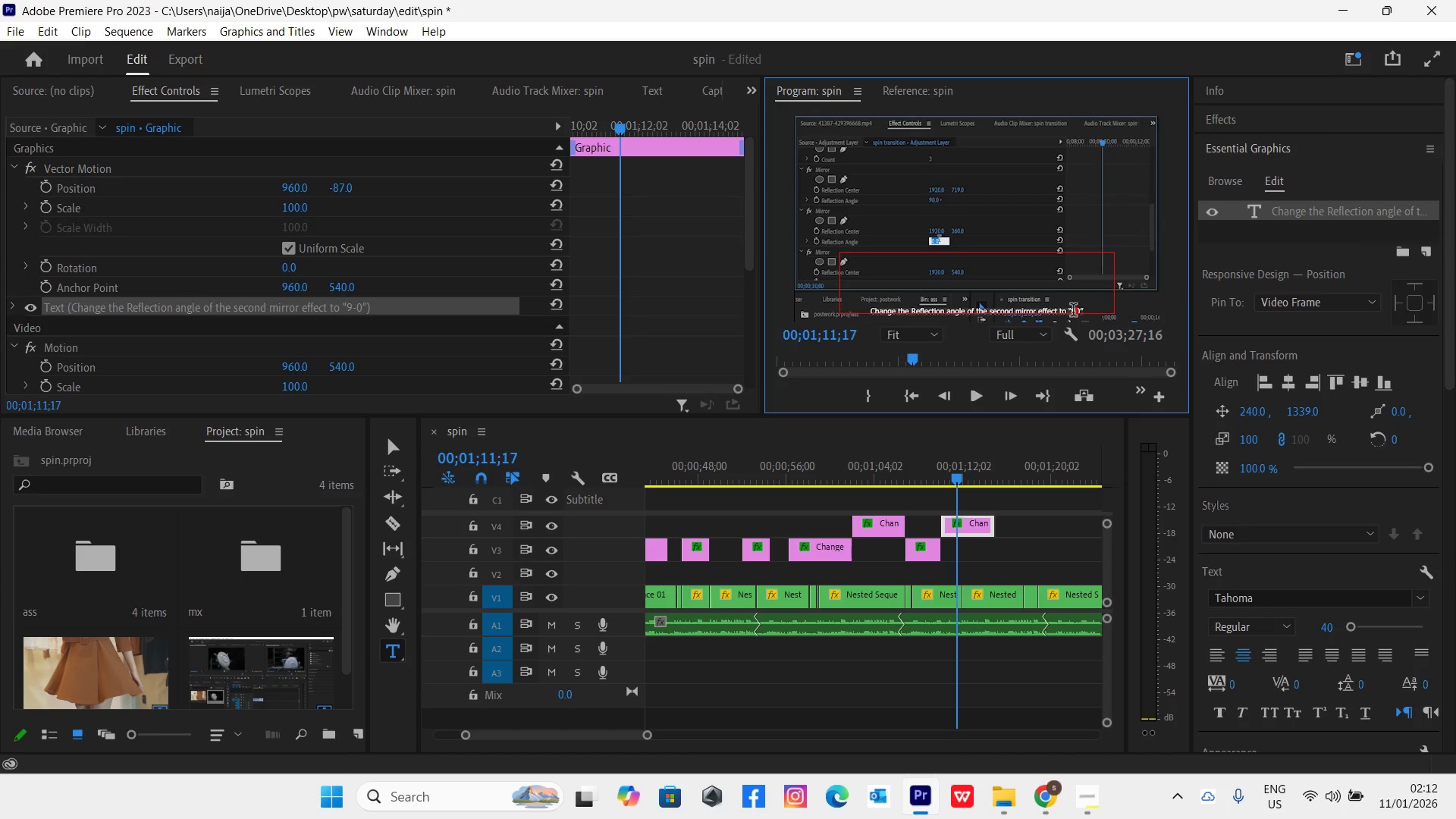 
left_click([1072, 312])
 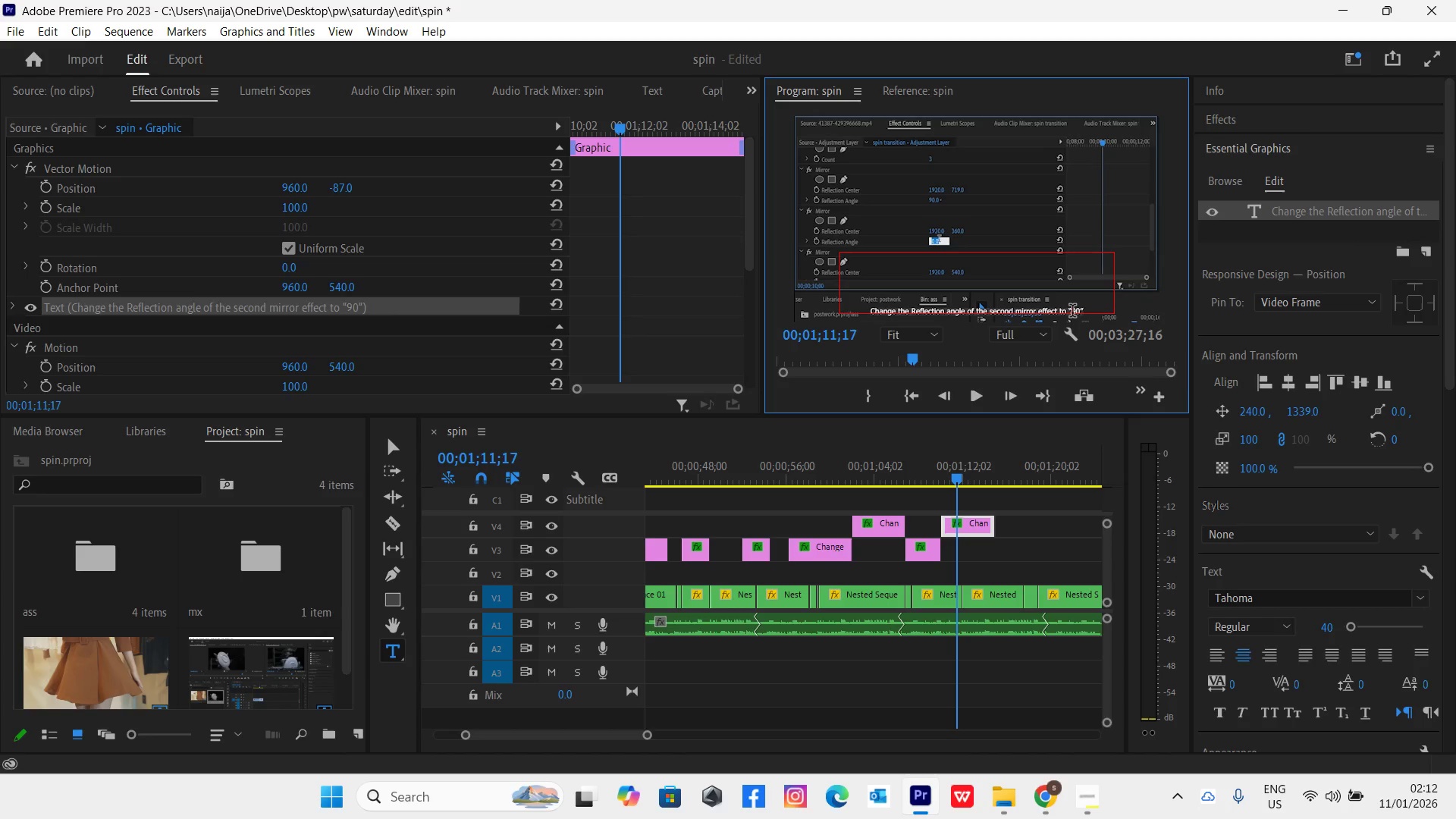 
key(Minus)
 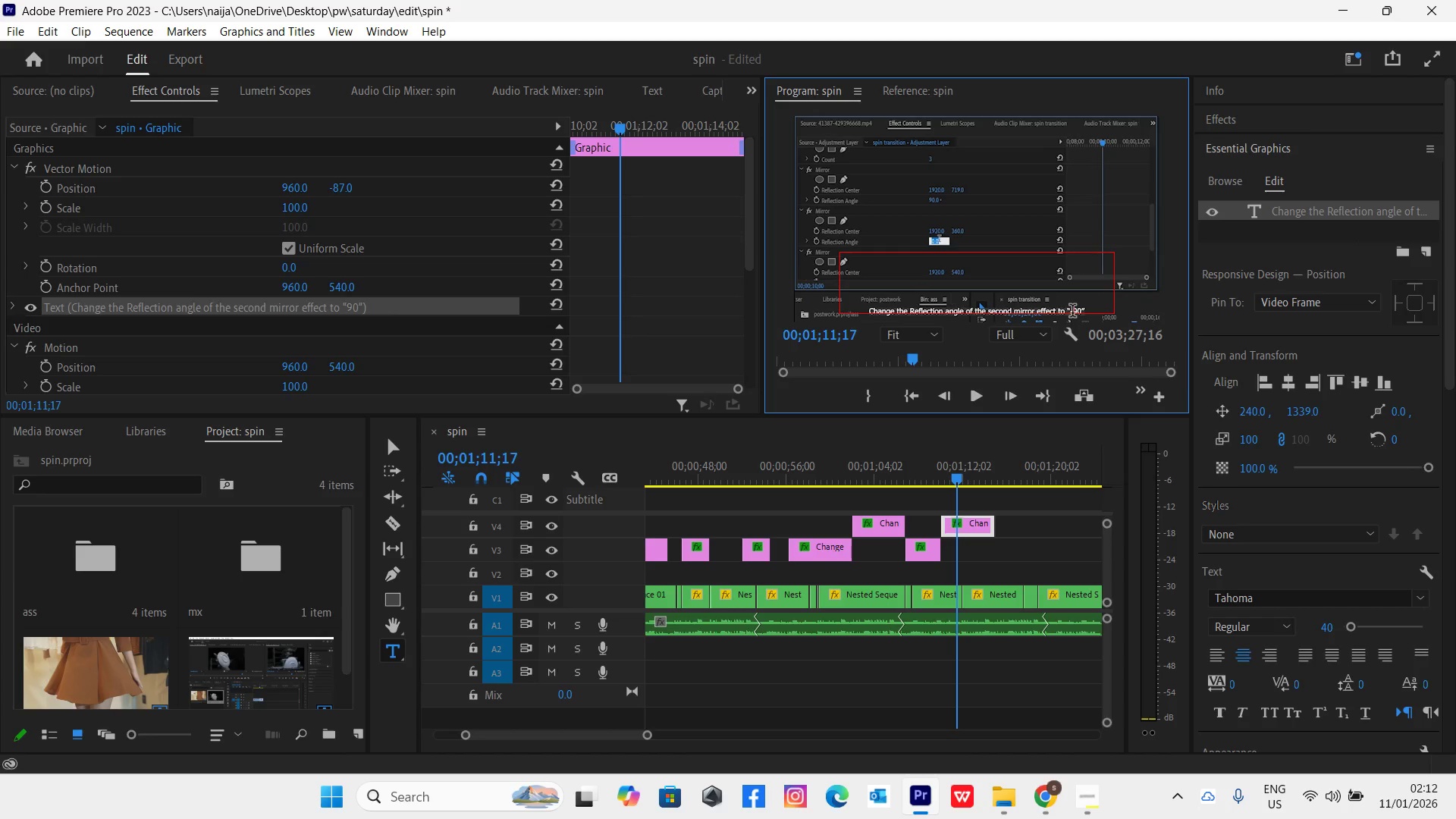 
key(Control+Backquote)
 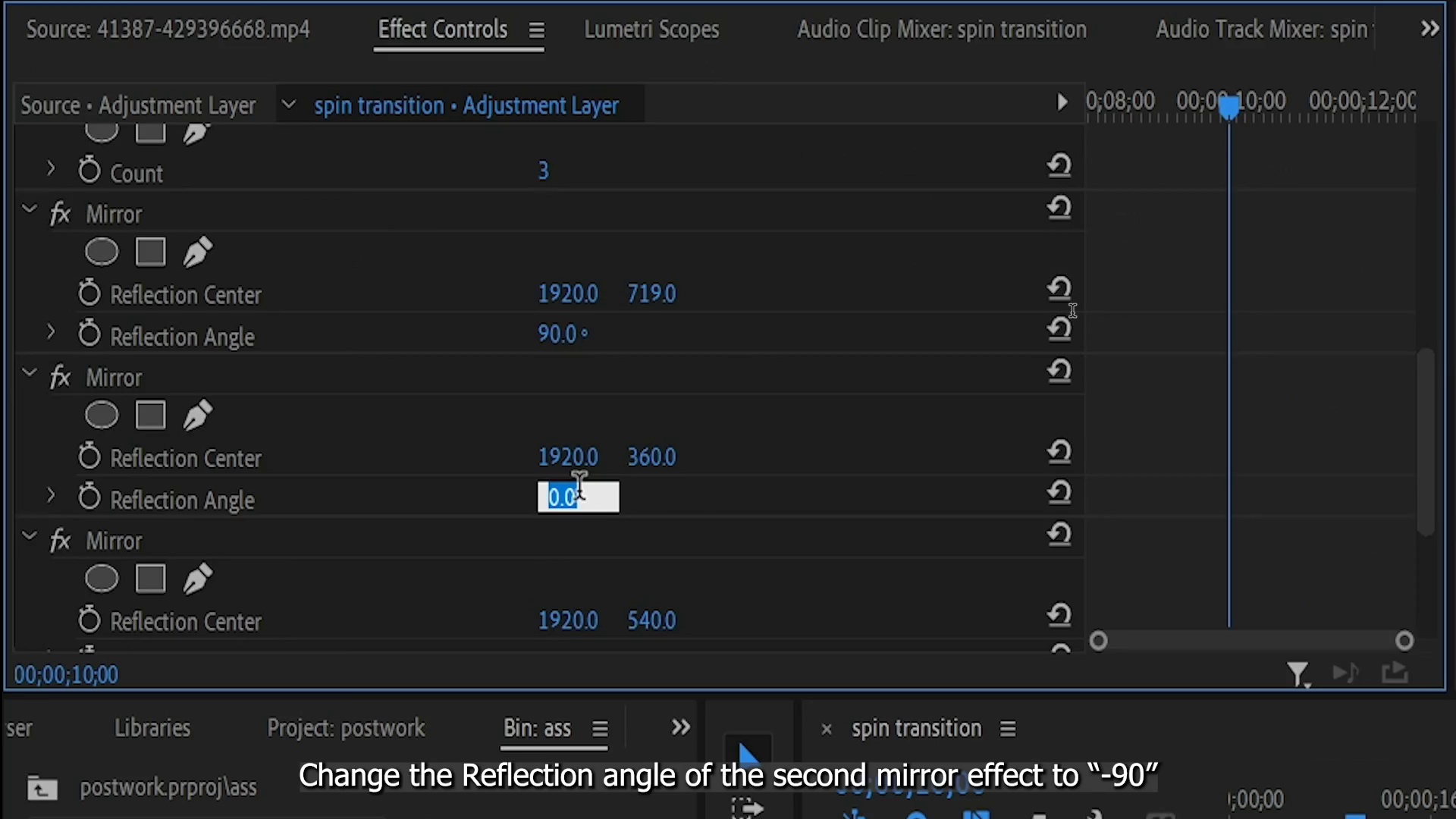 
wait(5.38)
 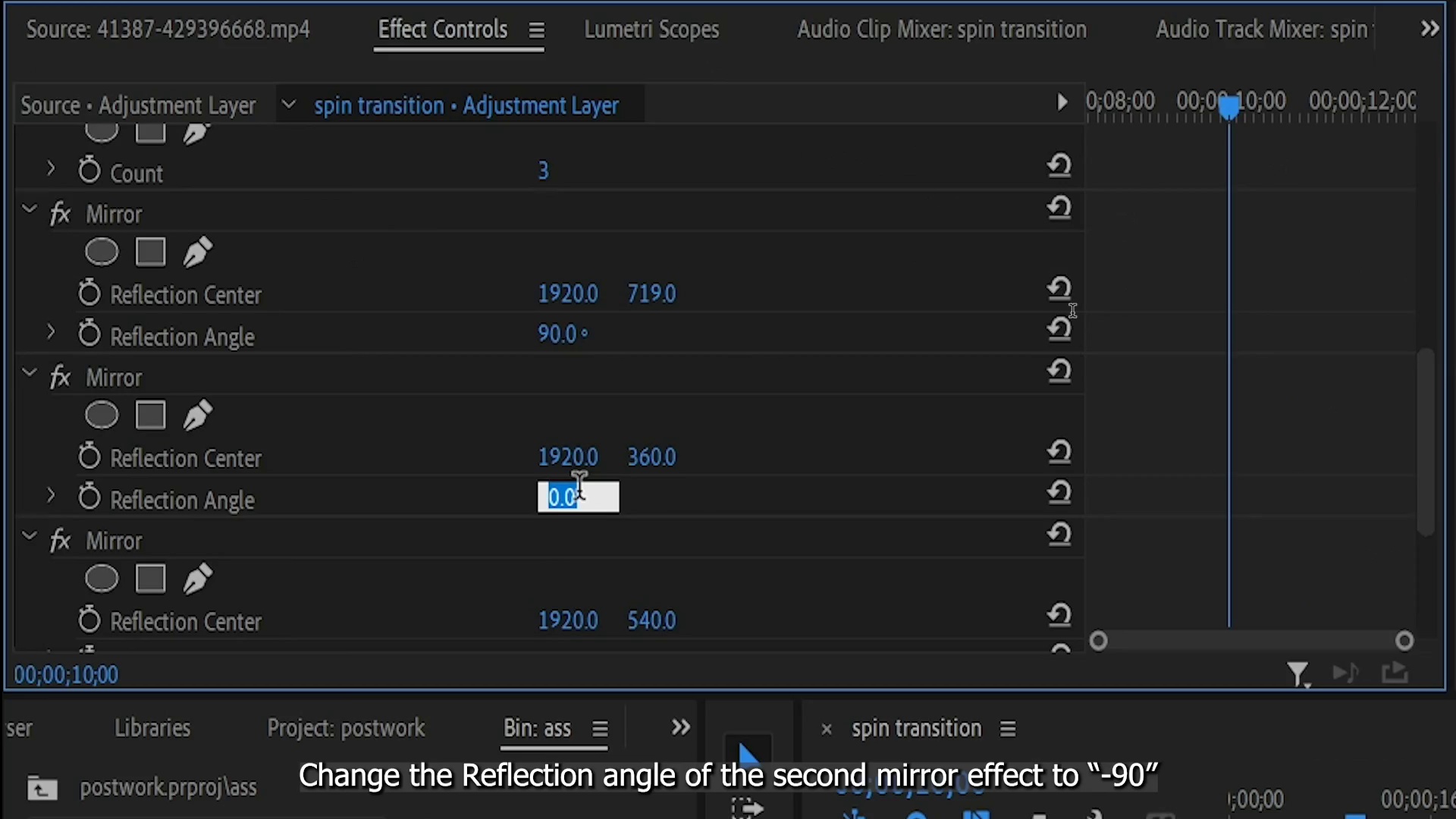 
key(Control+Backquote)
 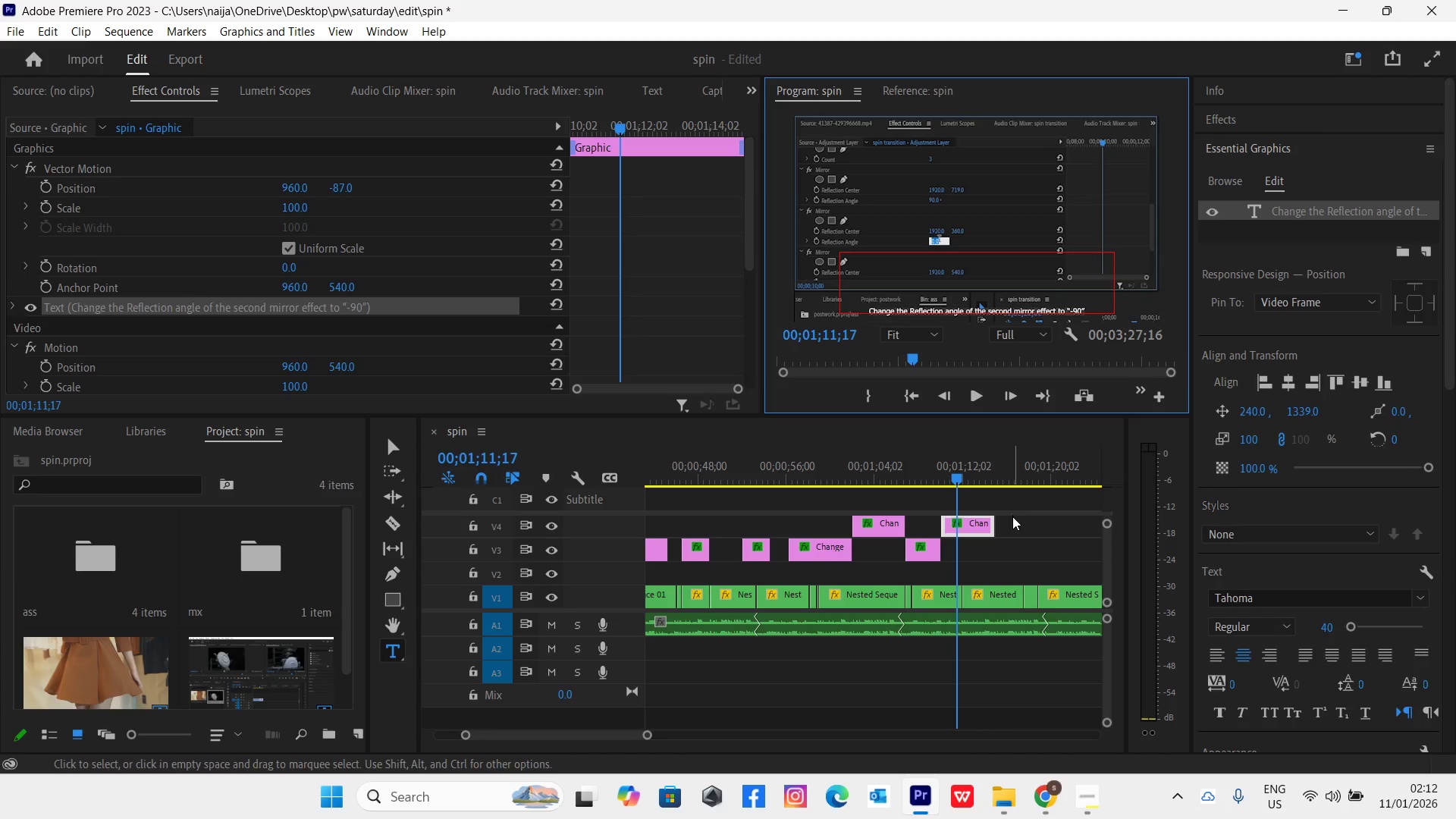 
left_click([1020, 526])
 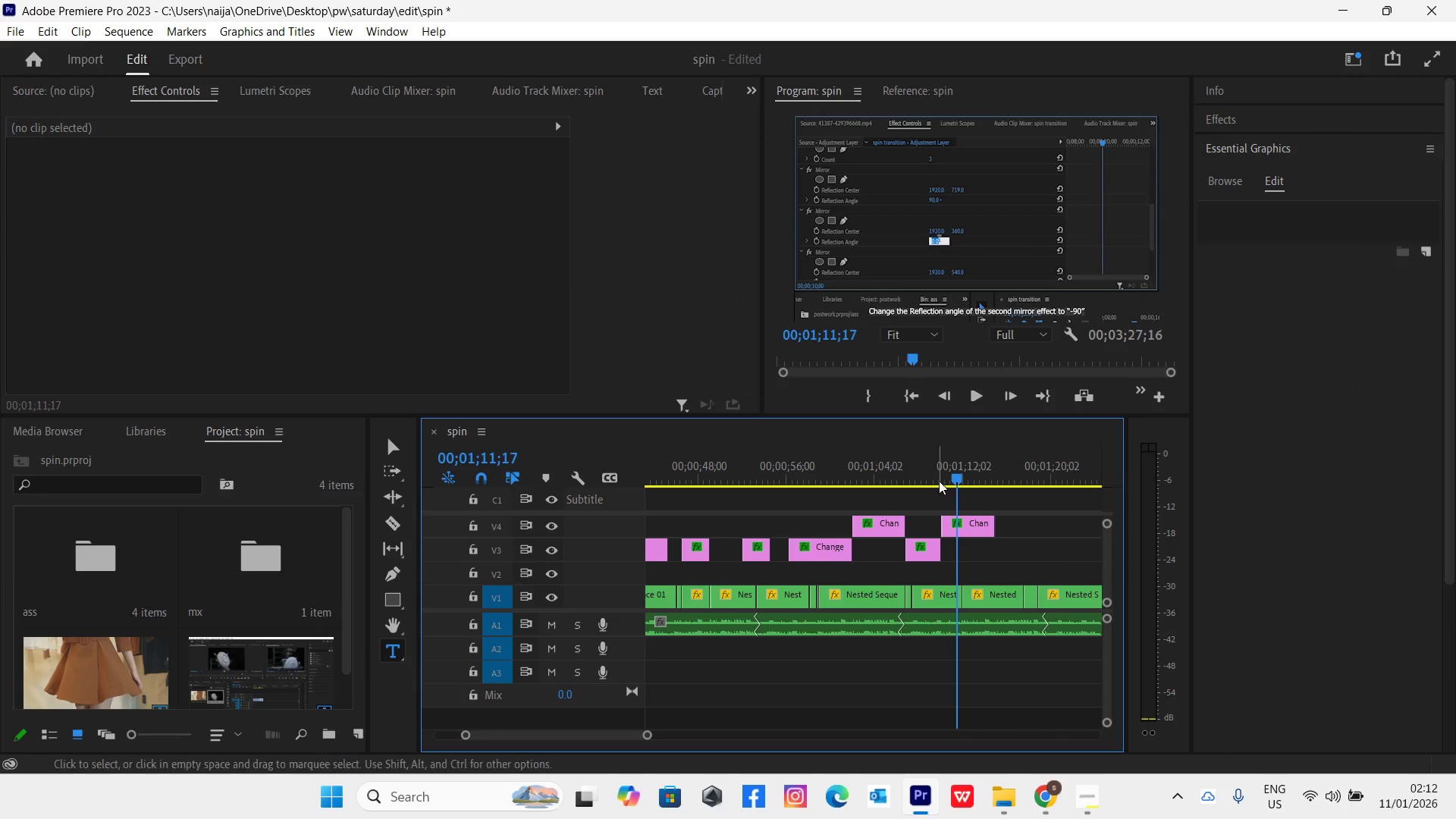 
left_click([929, 475])
 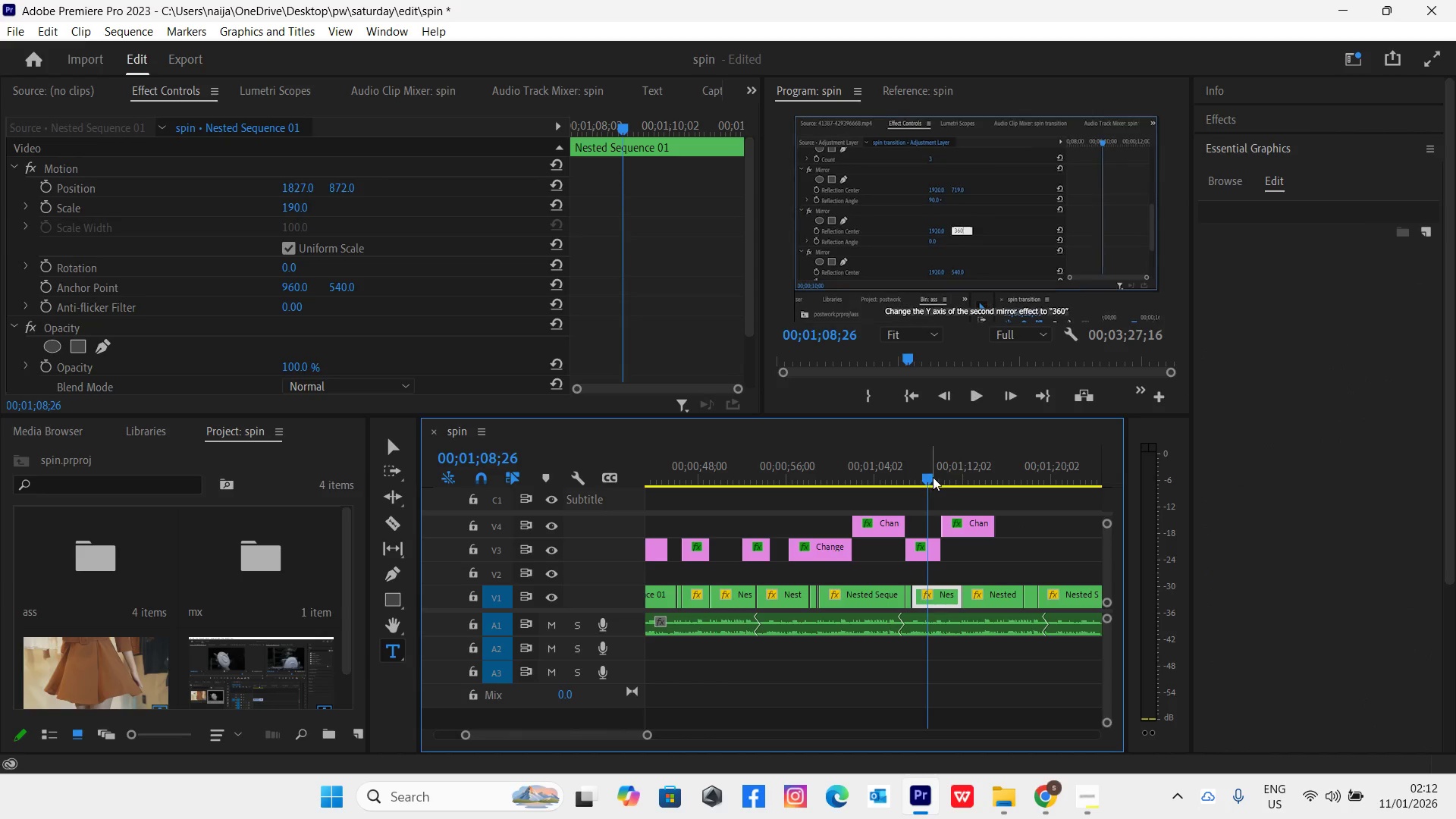 
key(Space)
 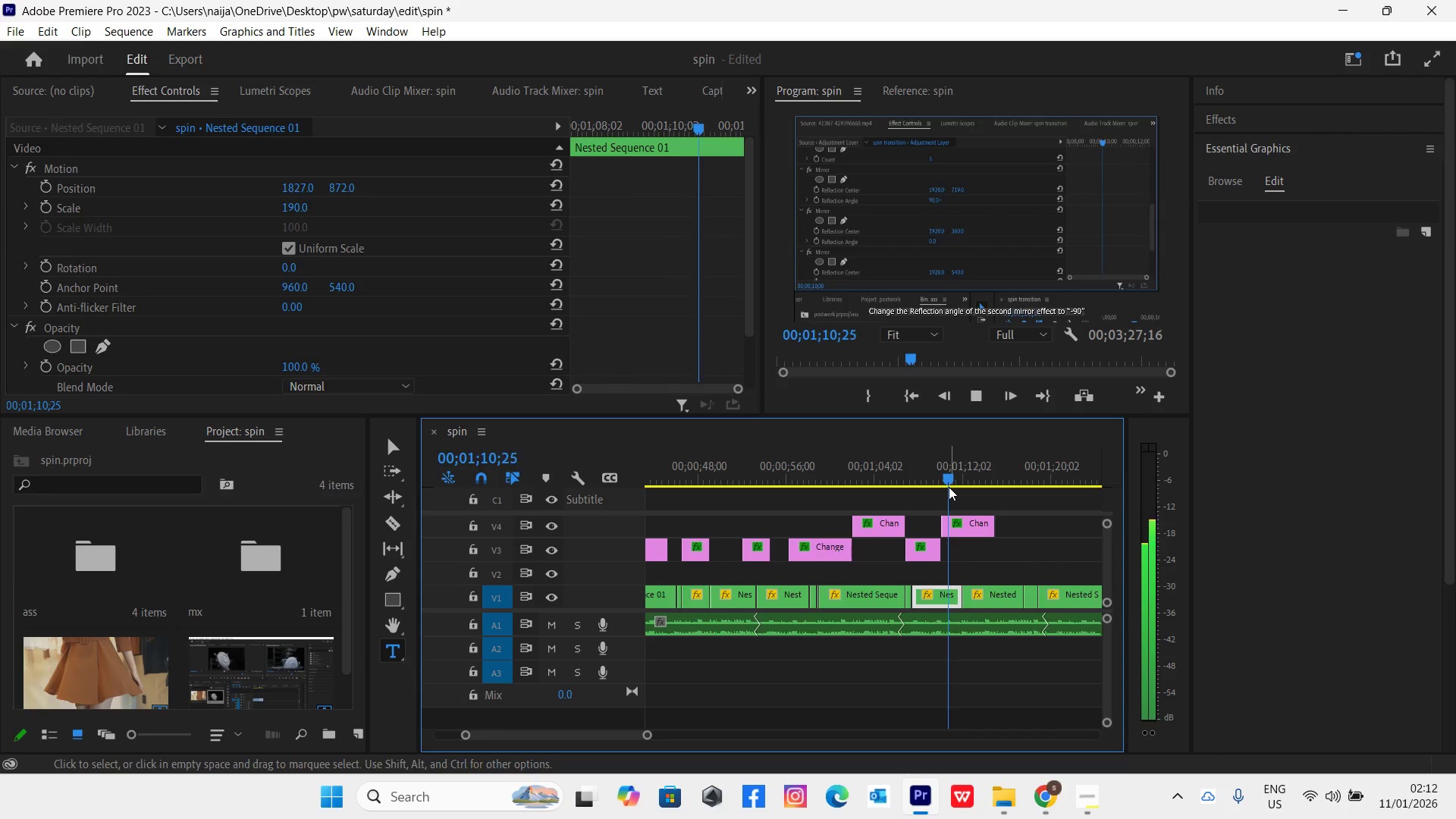 
left_click([940, 477])
 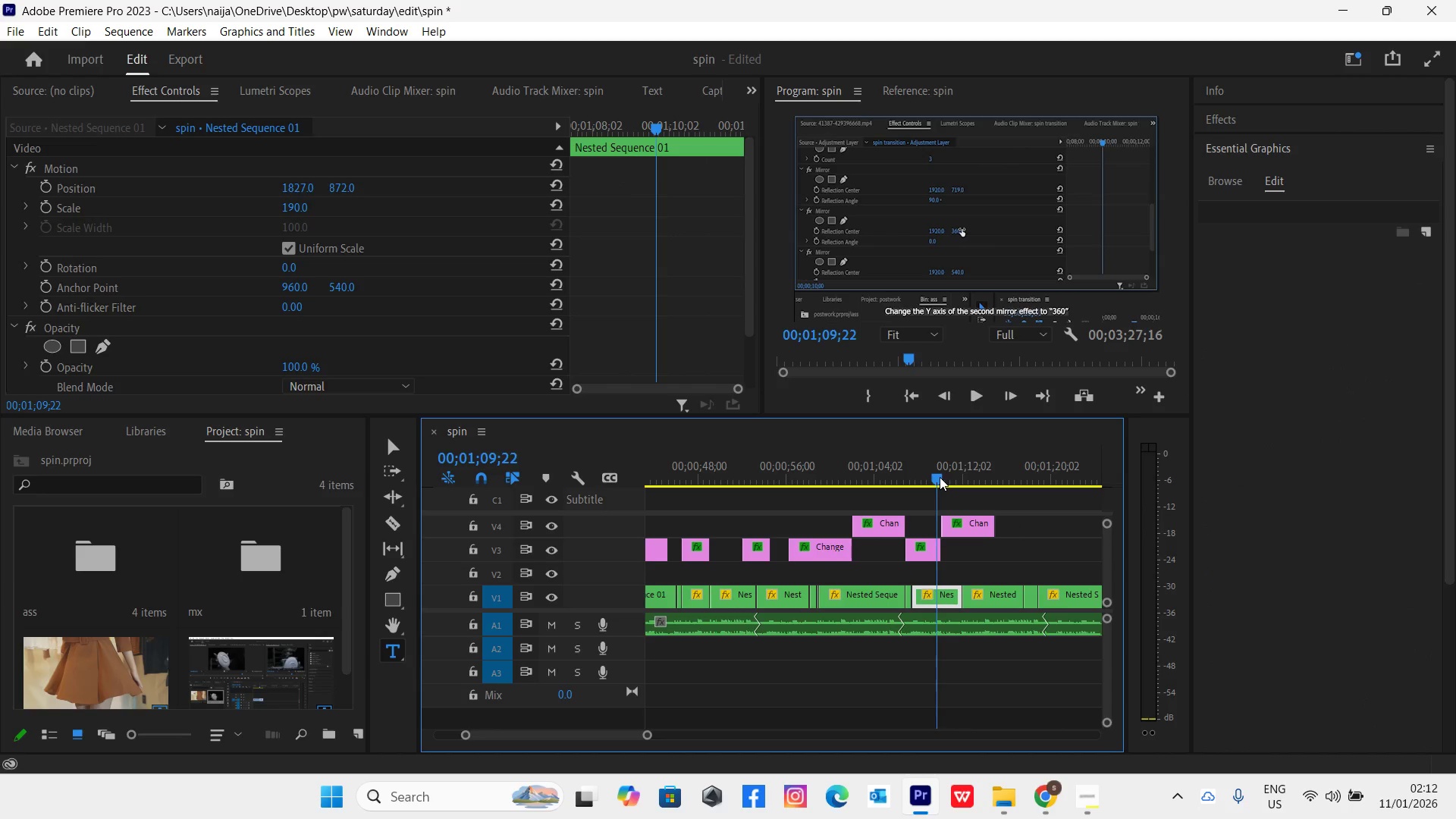 
key(Space)
 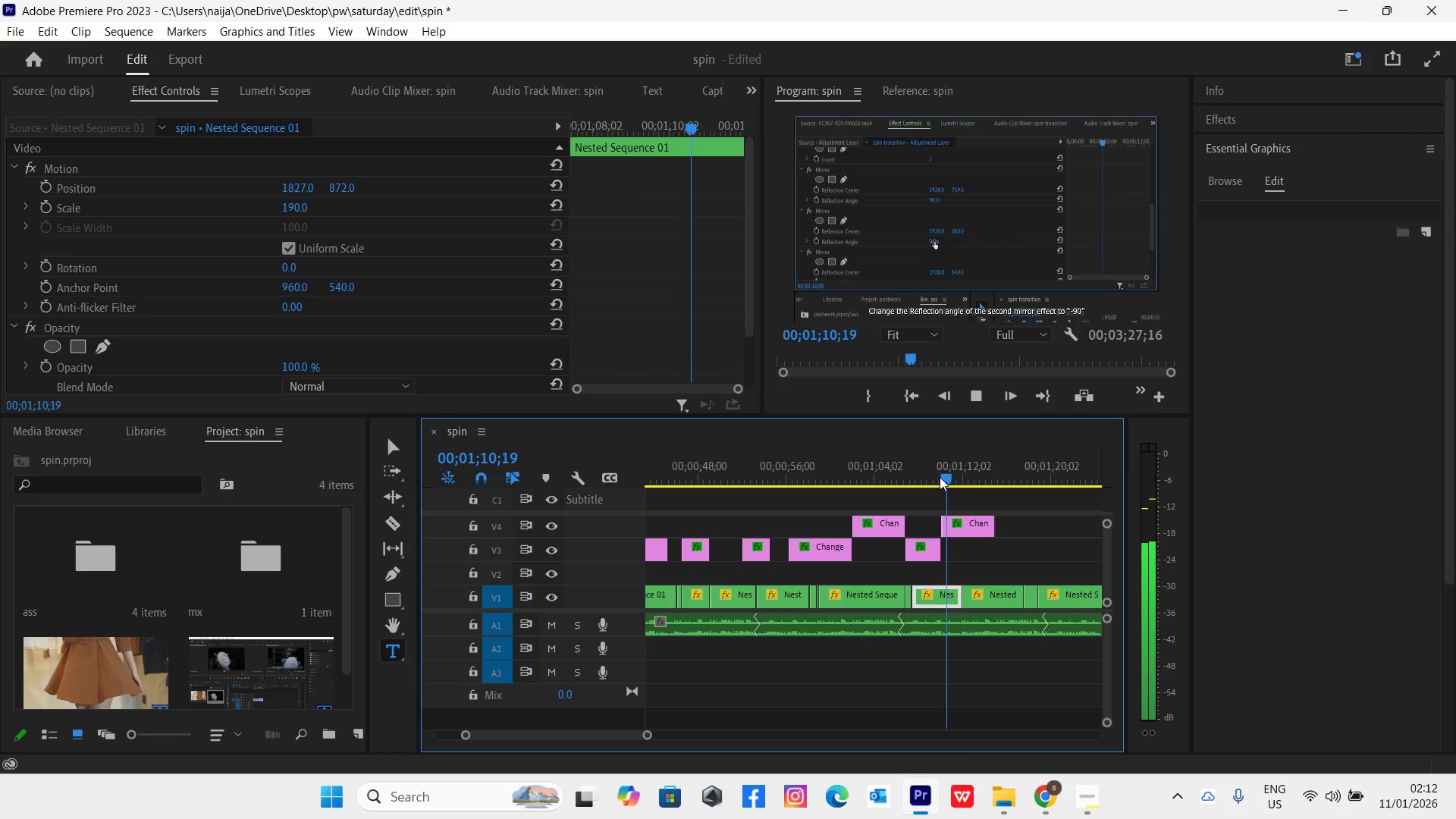 
left_click([927, 472])
 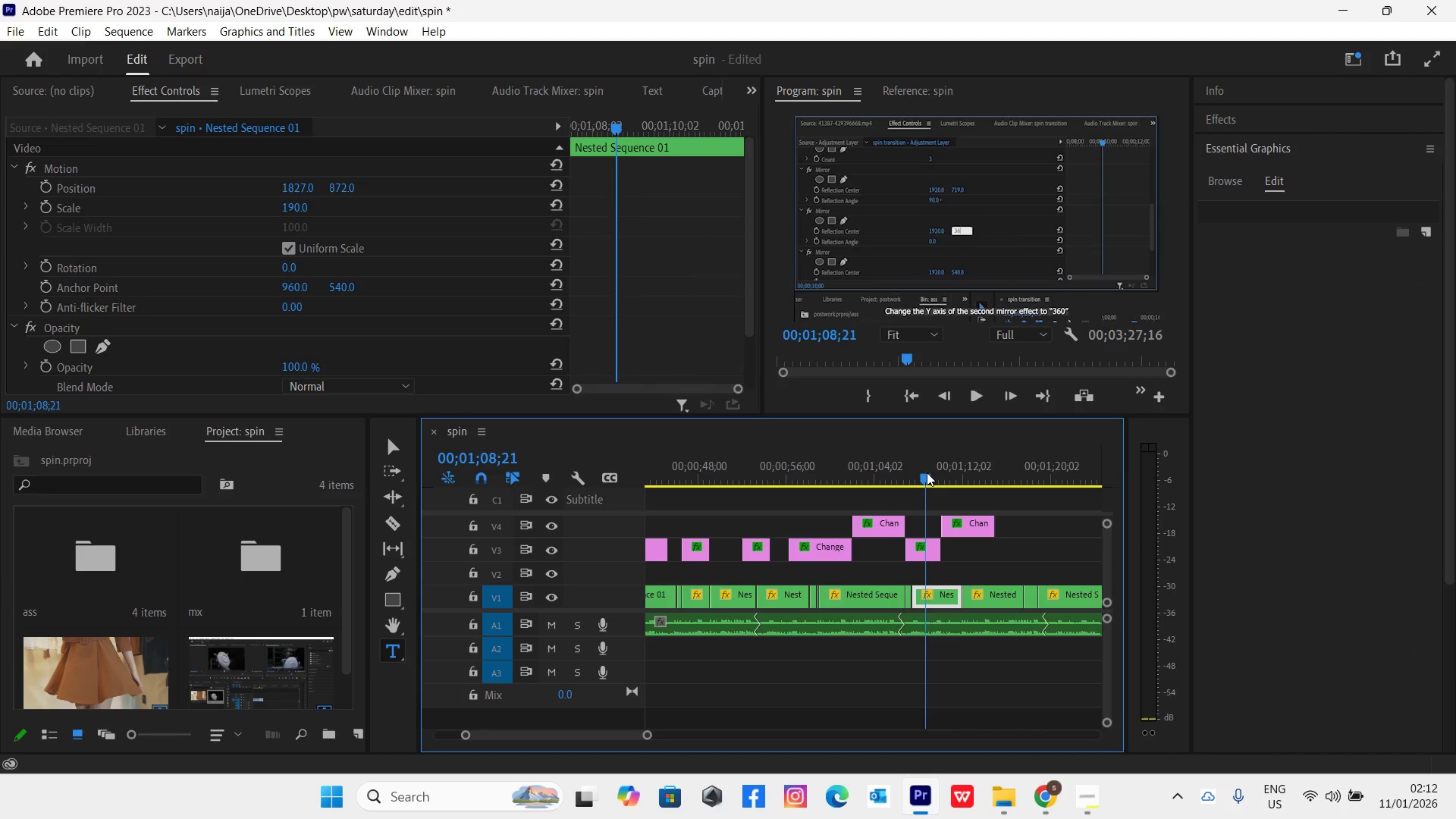 
key(Space)
 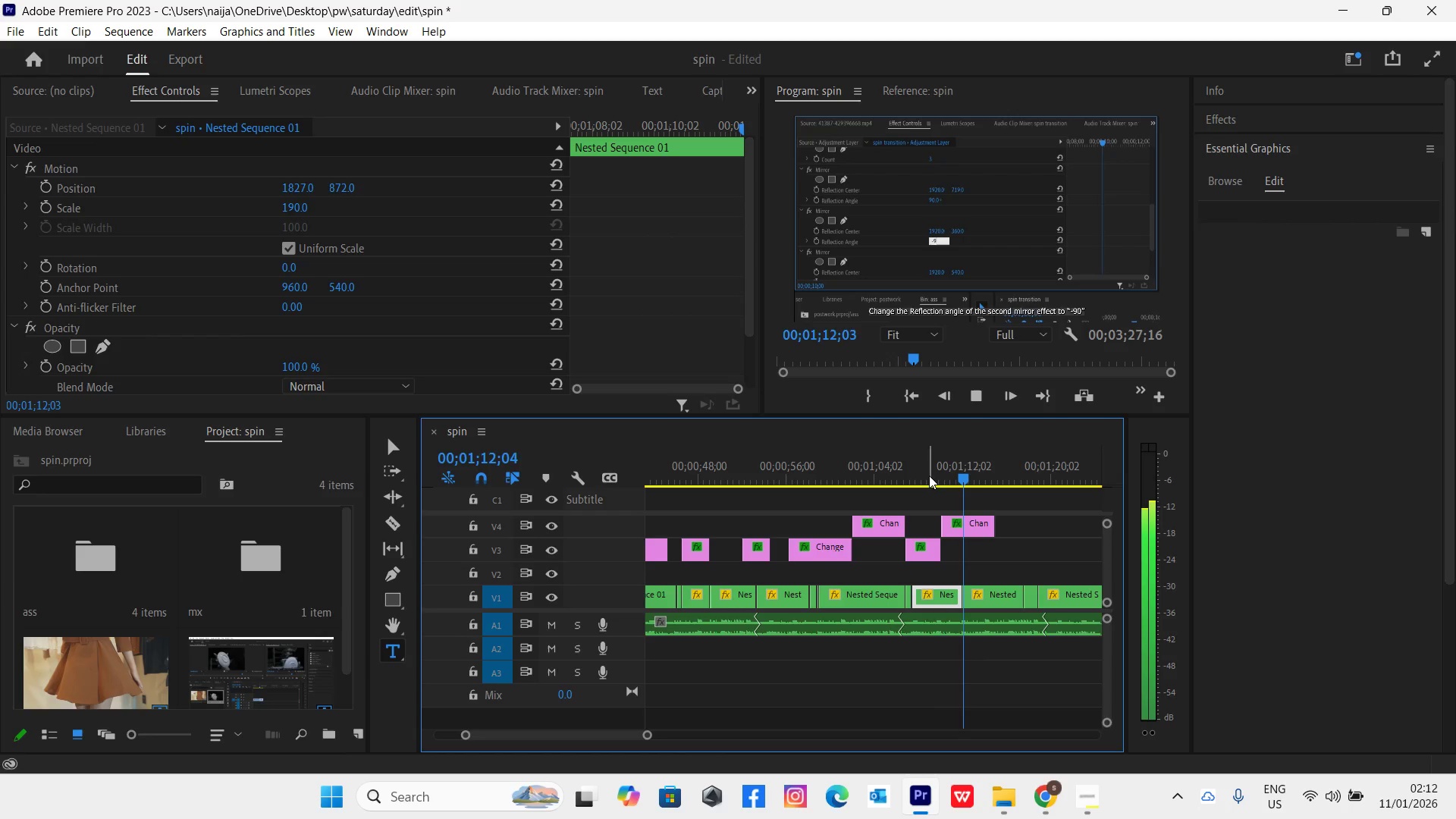 
wait(6.08)
 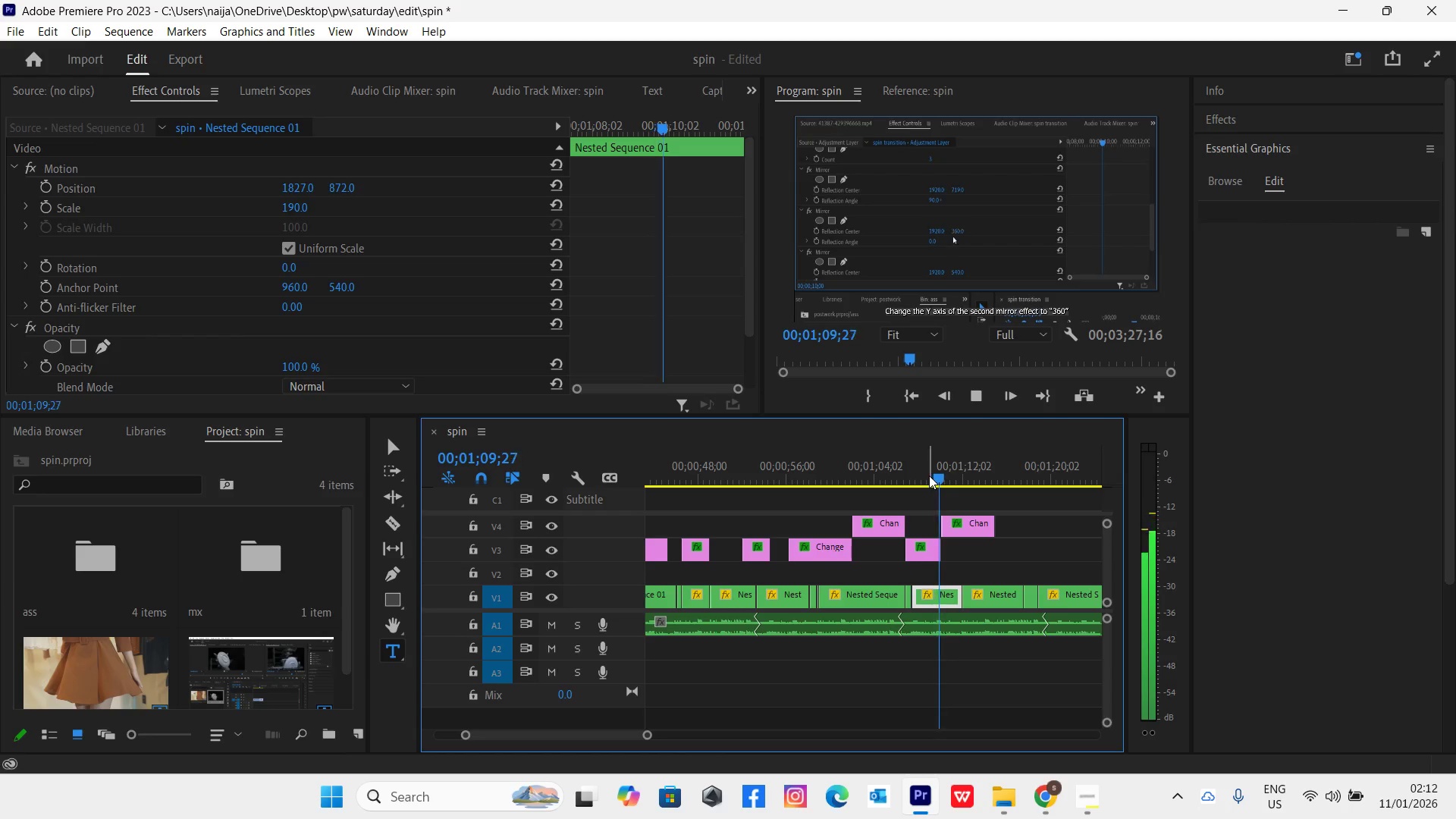 
key(Space)
 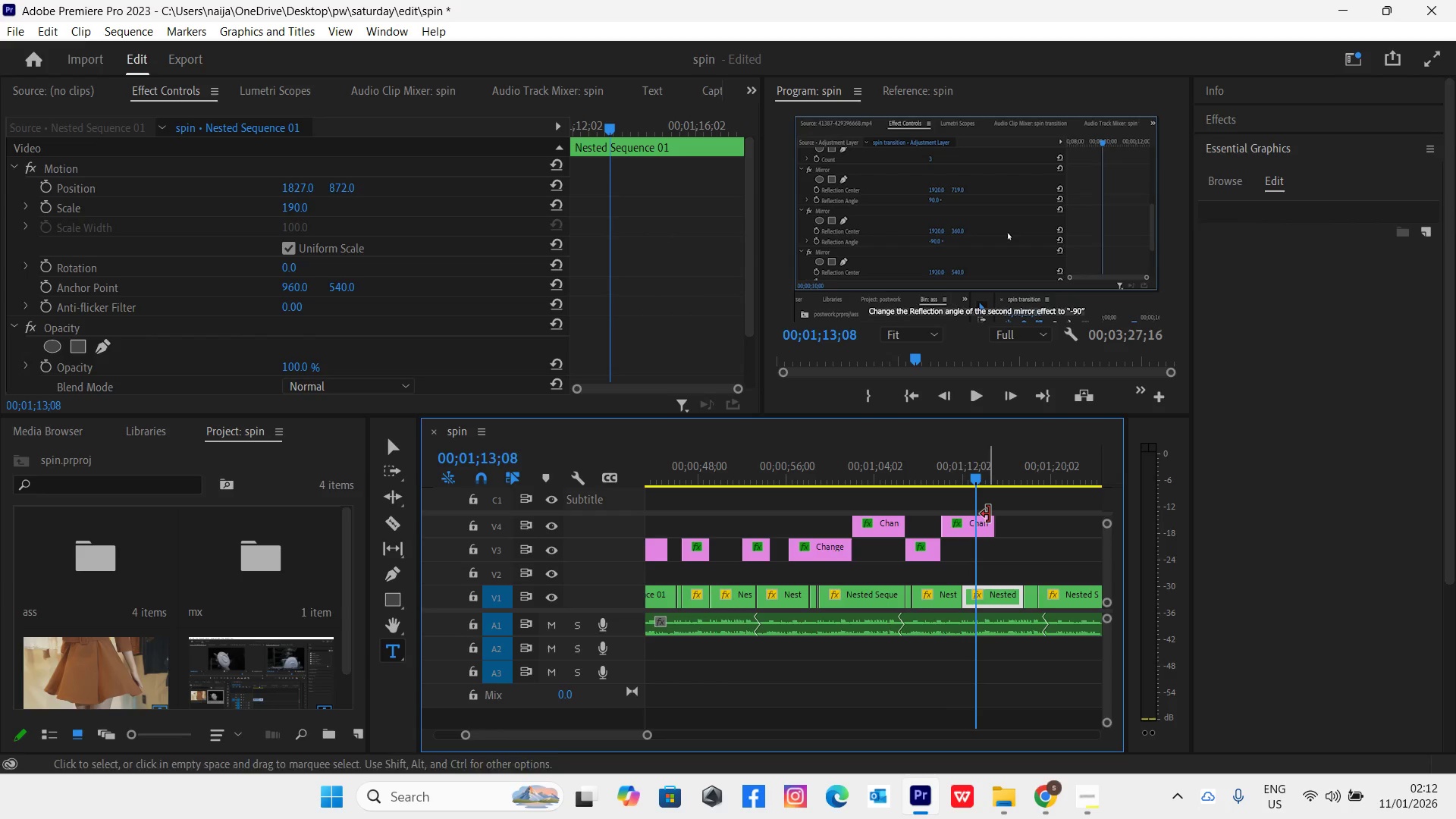 
left_click_drag(start_coordinate=[990, 518], to_coordinate=[971, 519])
 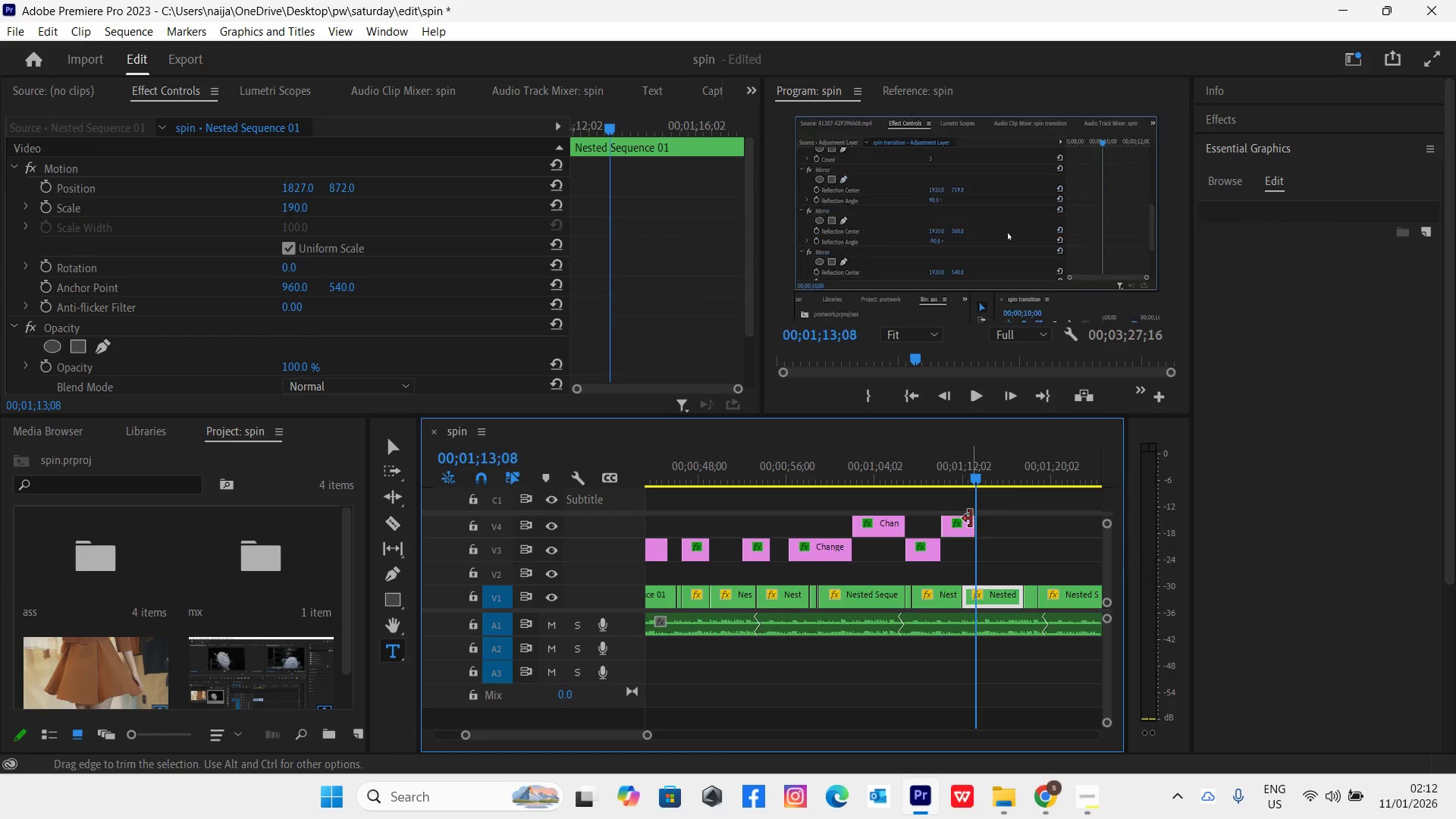 
key(Space)
 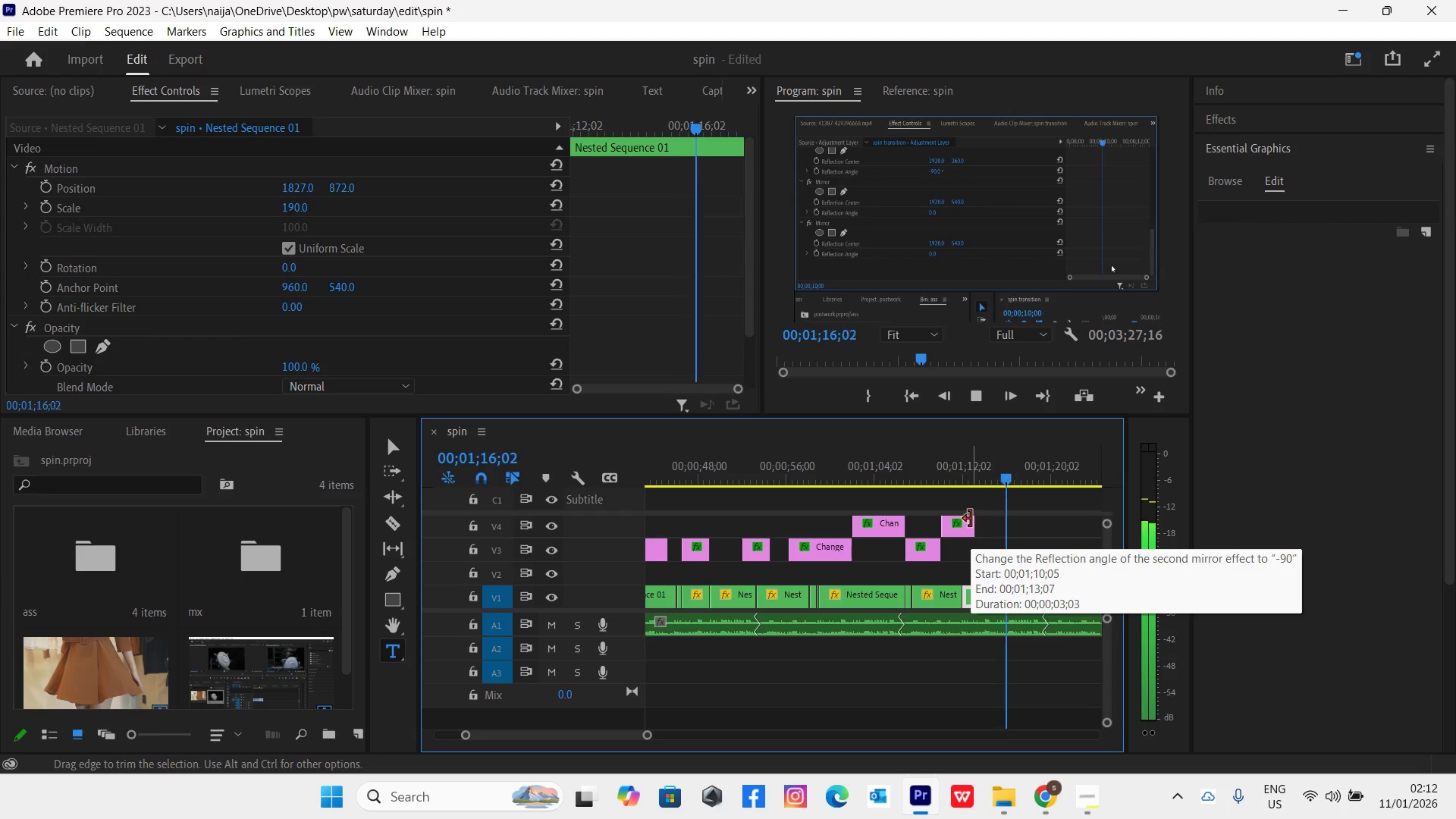 
key(Space)
 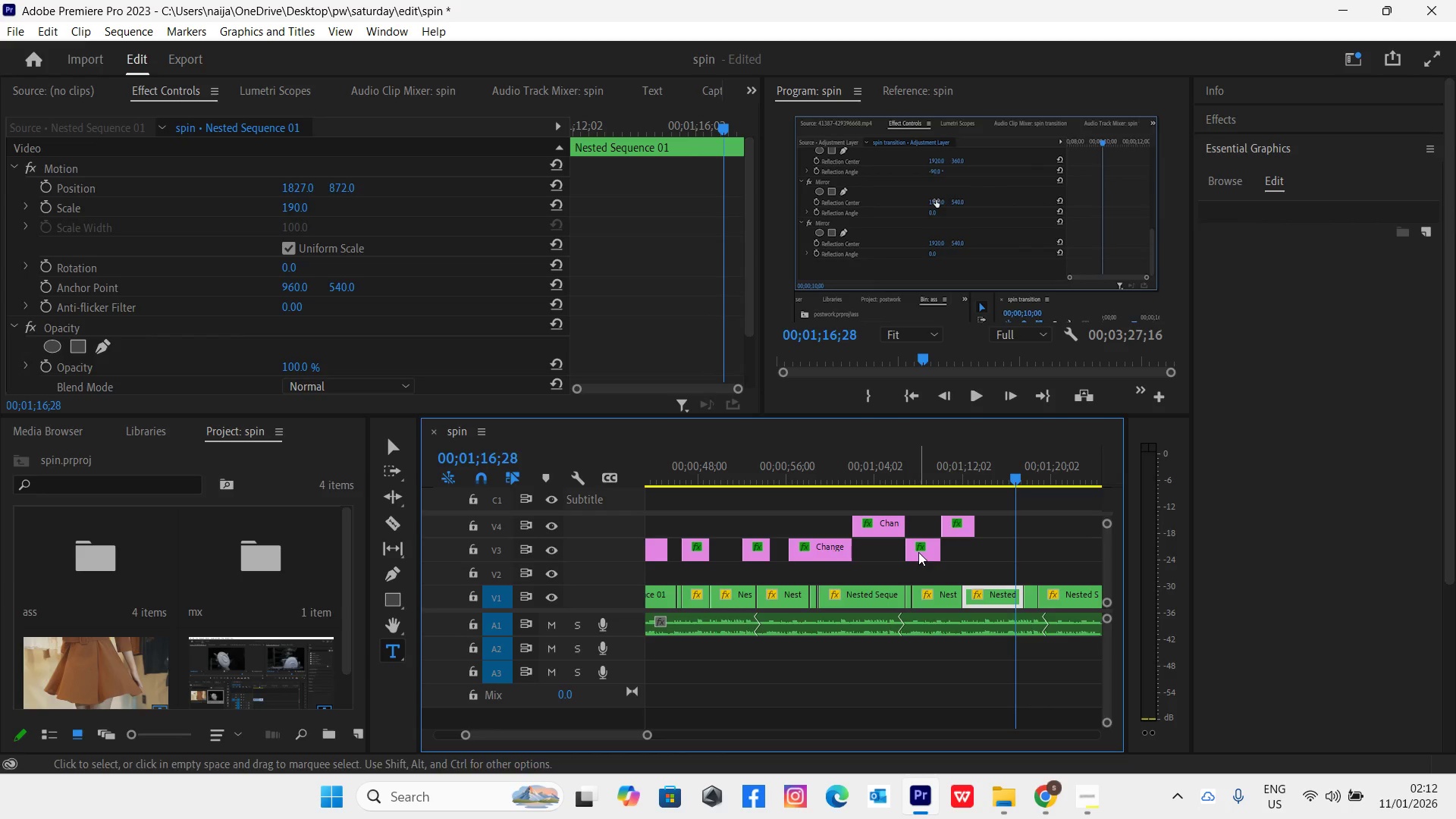 
left_click([921, 550])
 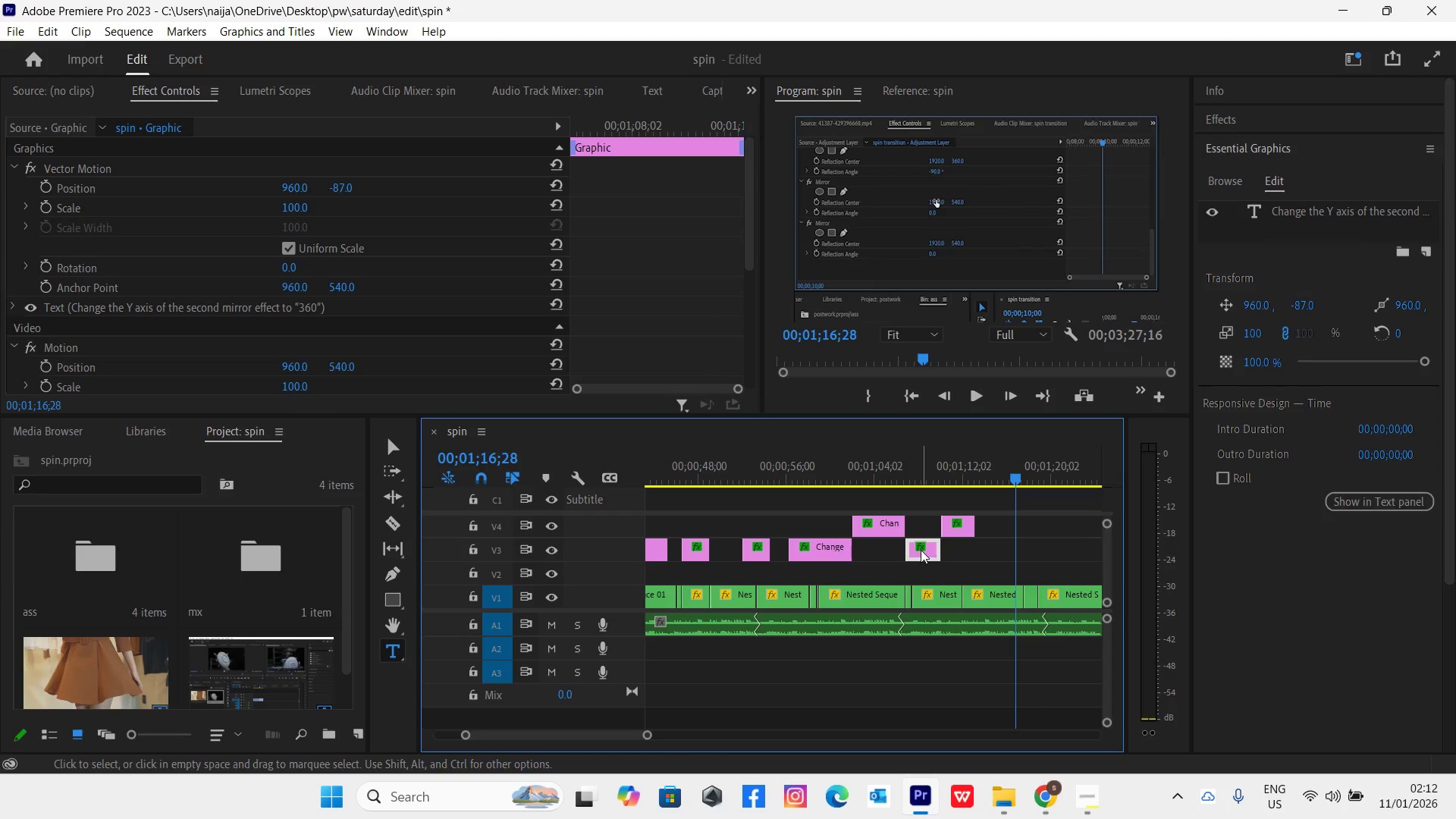 
hold_key(key=AltLeft, duration=1.5)
left_click_drag(start_coordinate=[921, 550], to_coordinate=[1028, 547])
 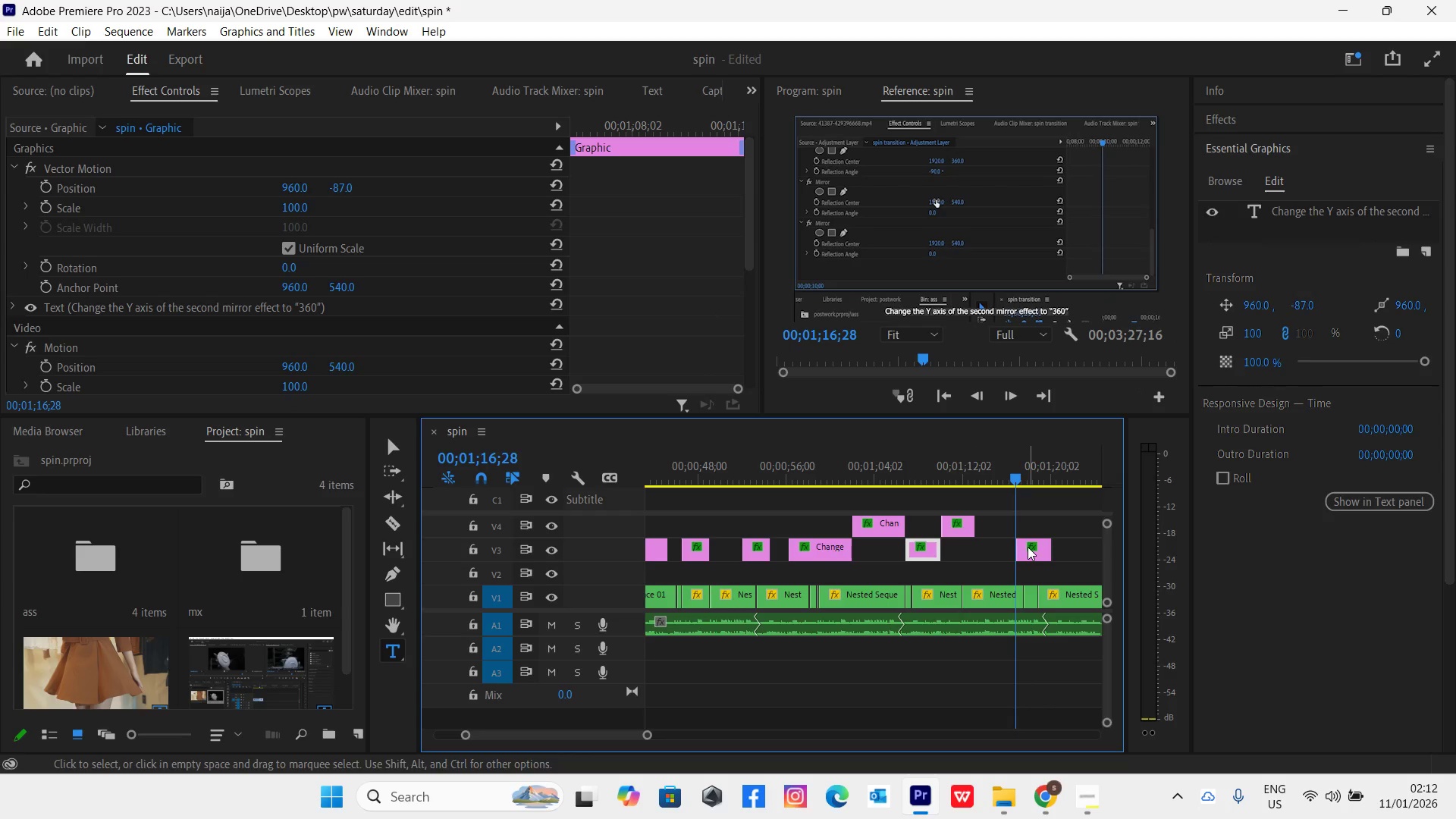 
hold_key(key=AltLeft, duration=0.56)
 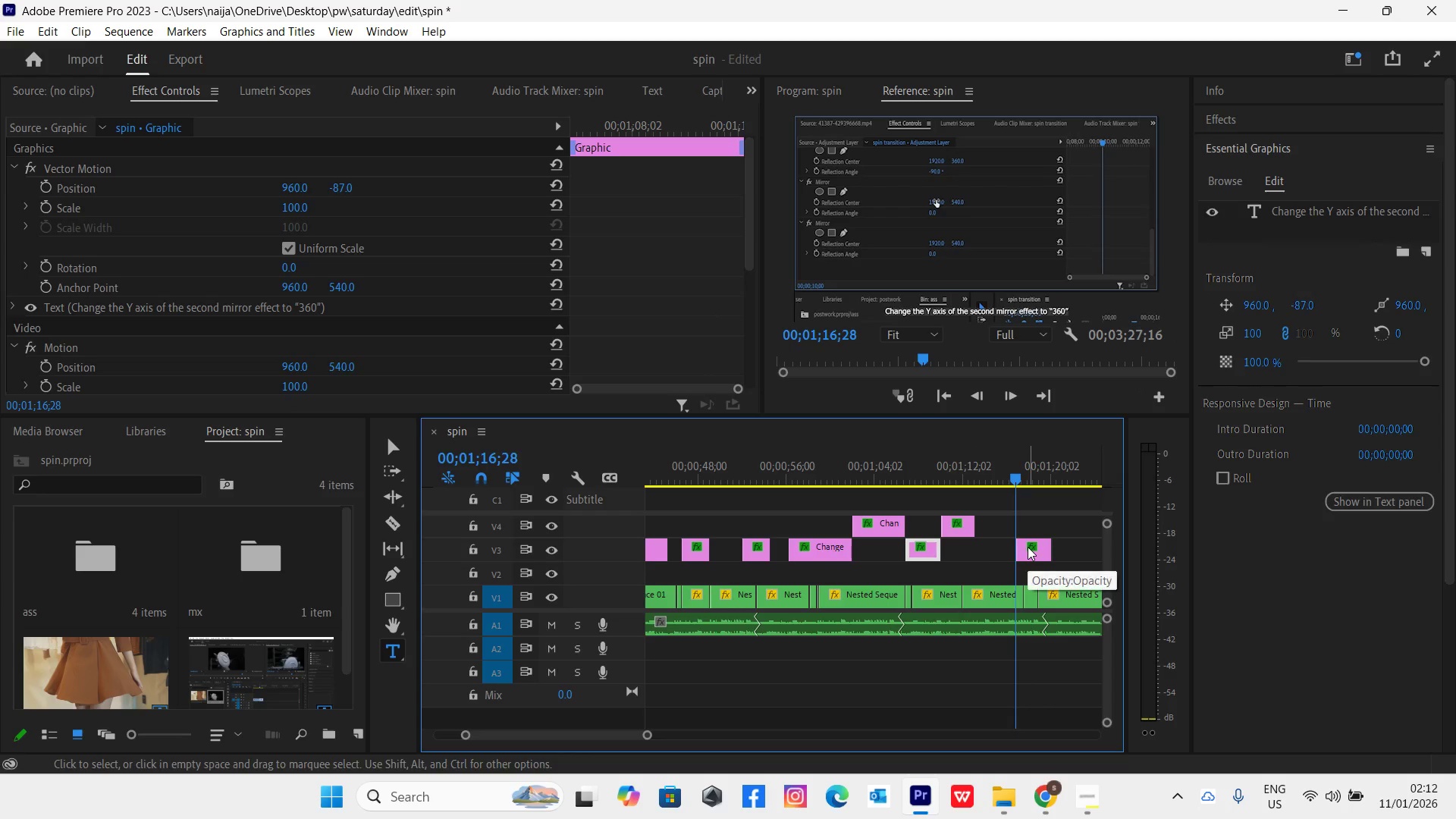 
key(Space)
 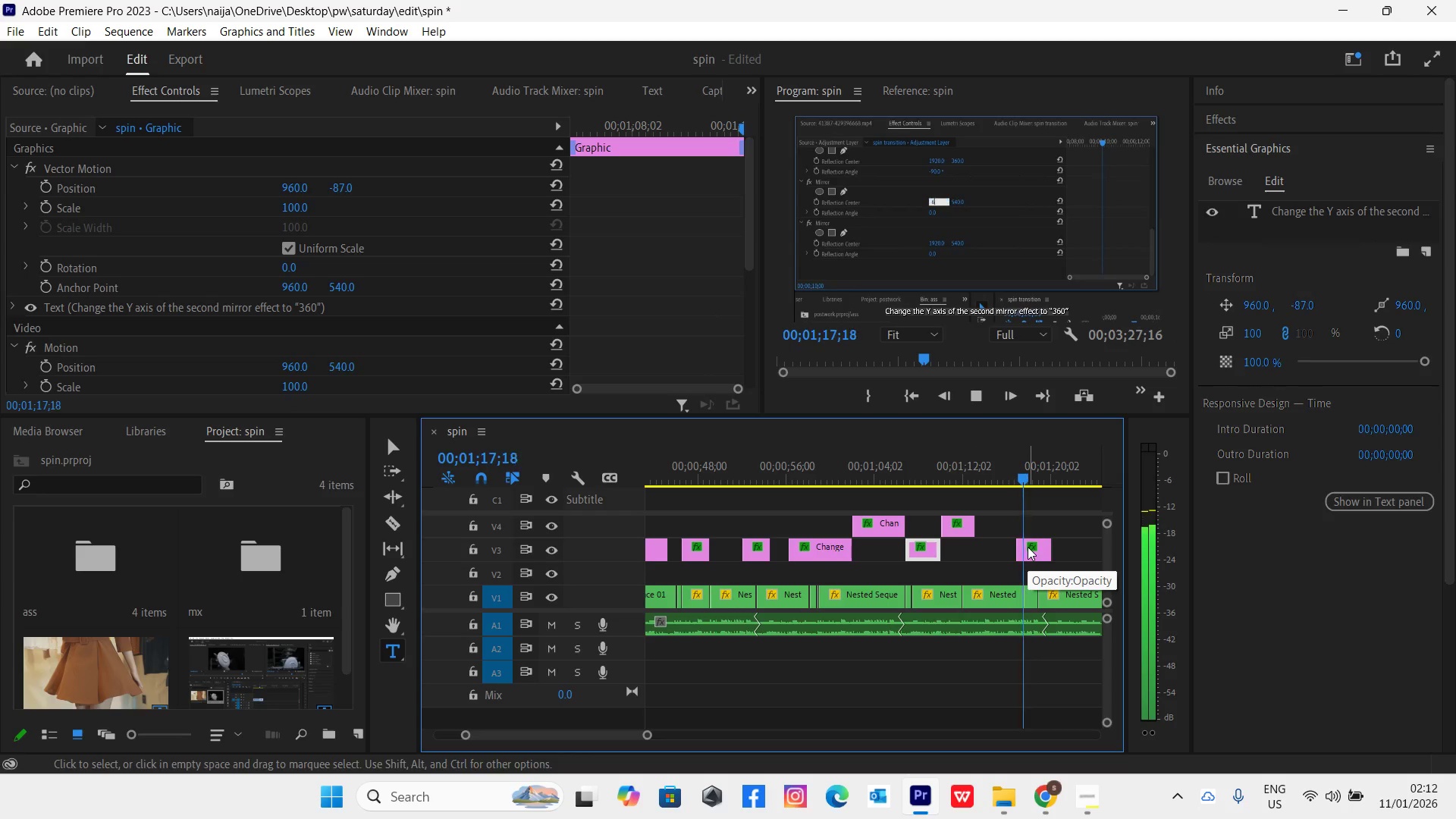 
key(Space)
 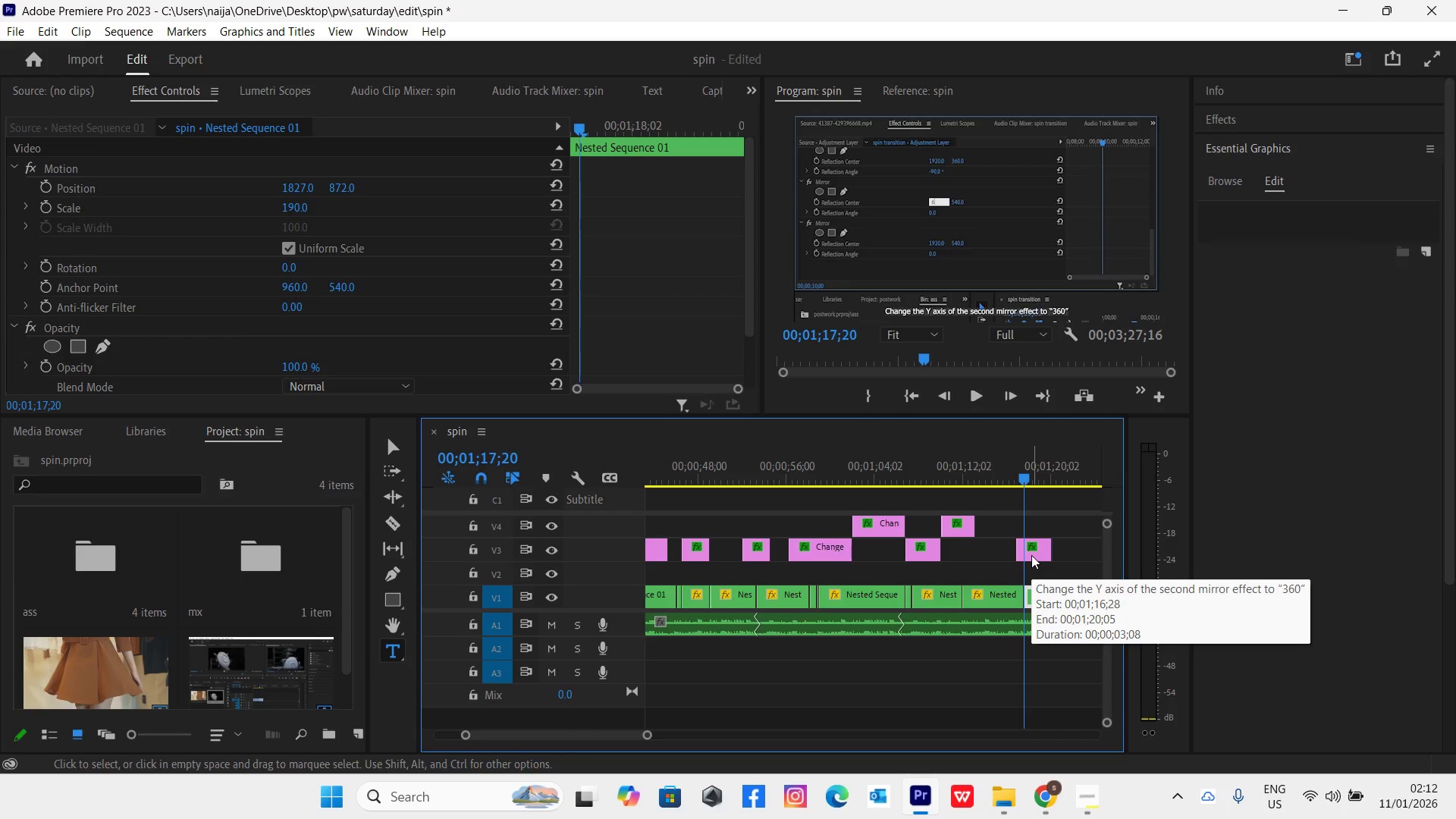 
wait(6.5)
 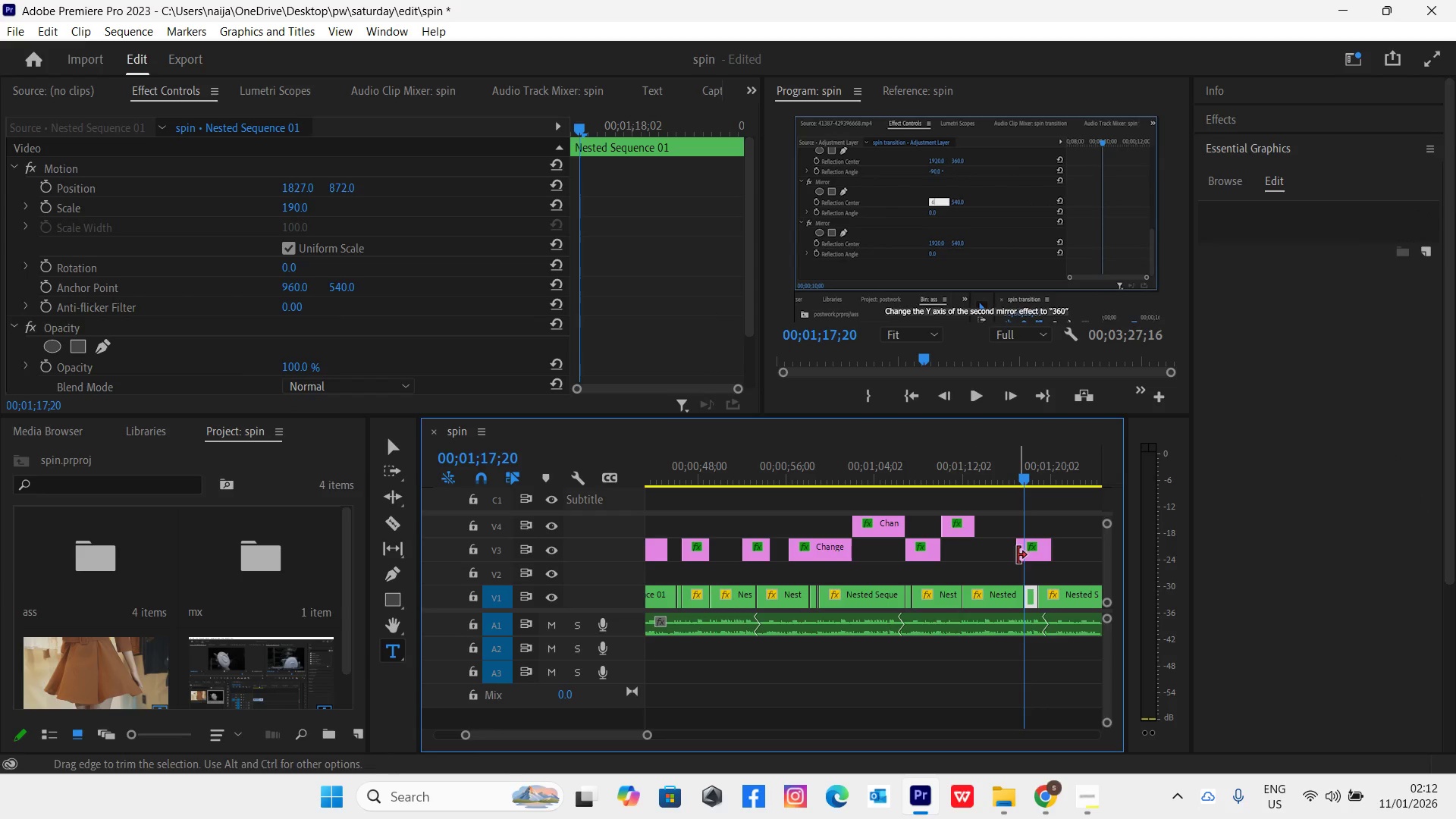 
key(Space)
 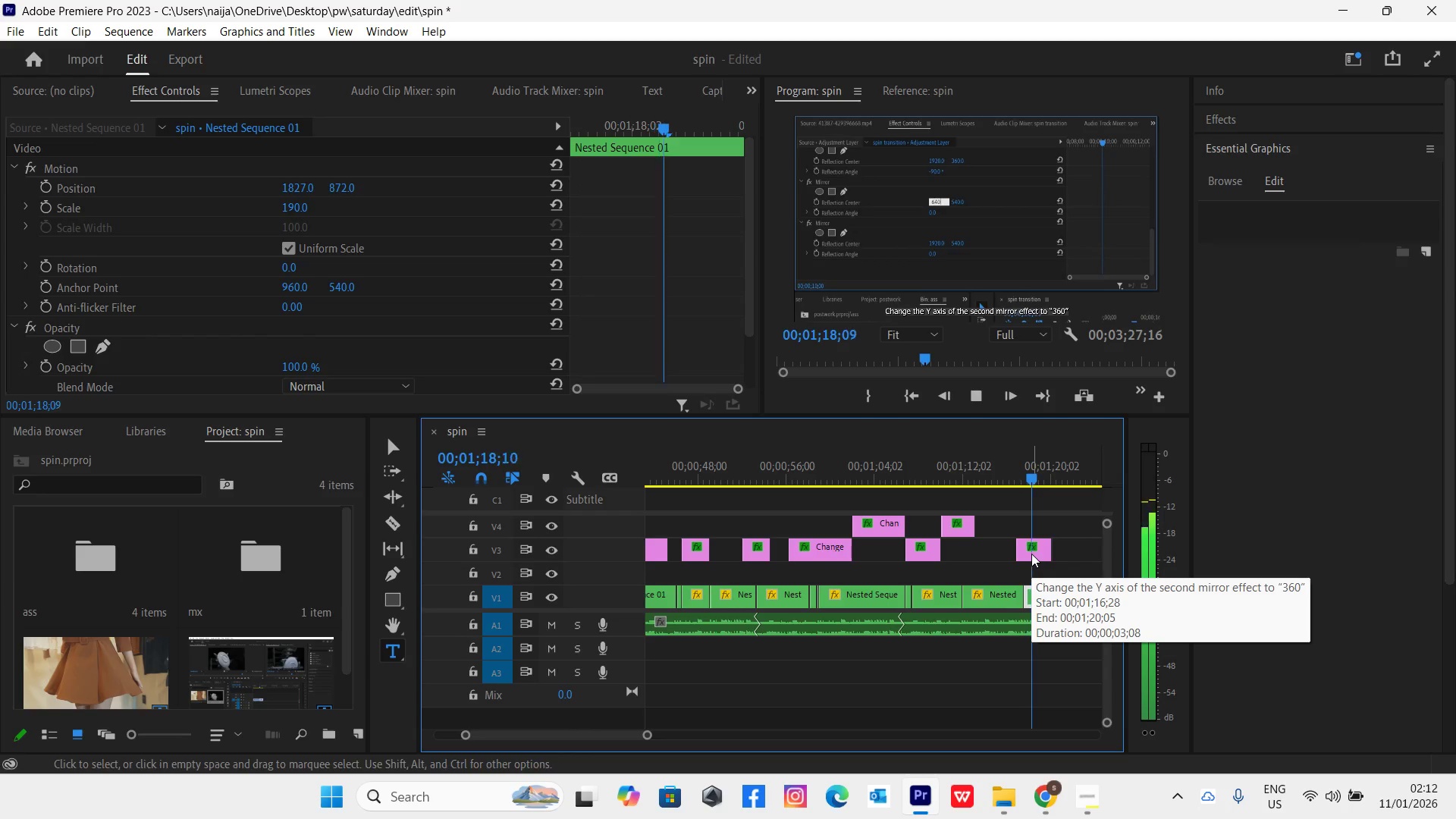 
key(Space)
 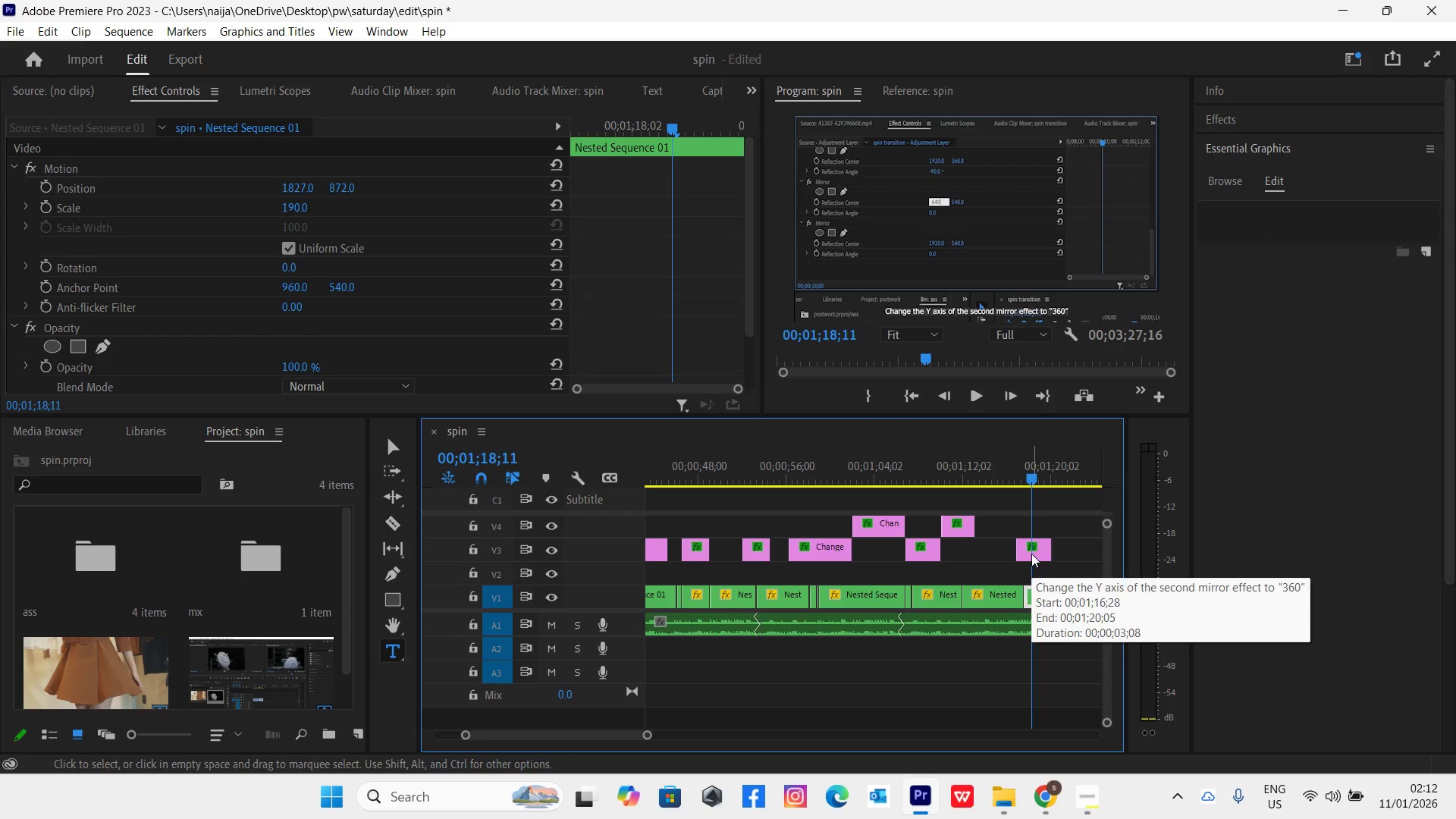 
left_click([1031, 554])
 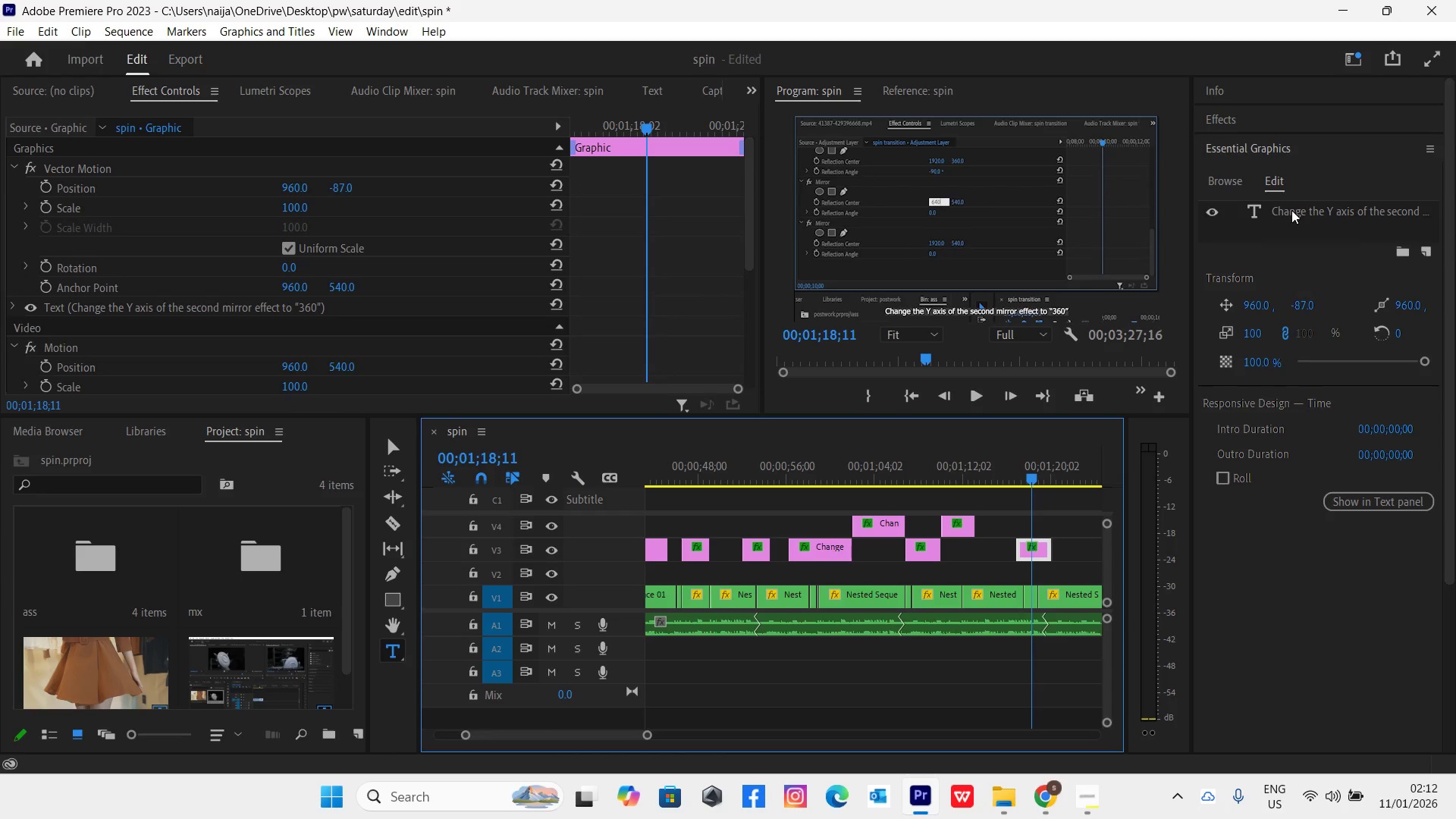 
double_click([1294, 210])
 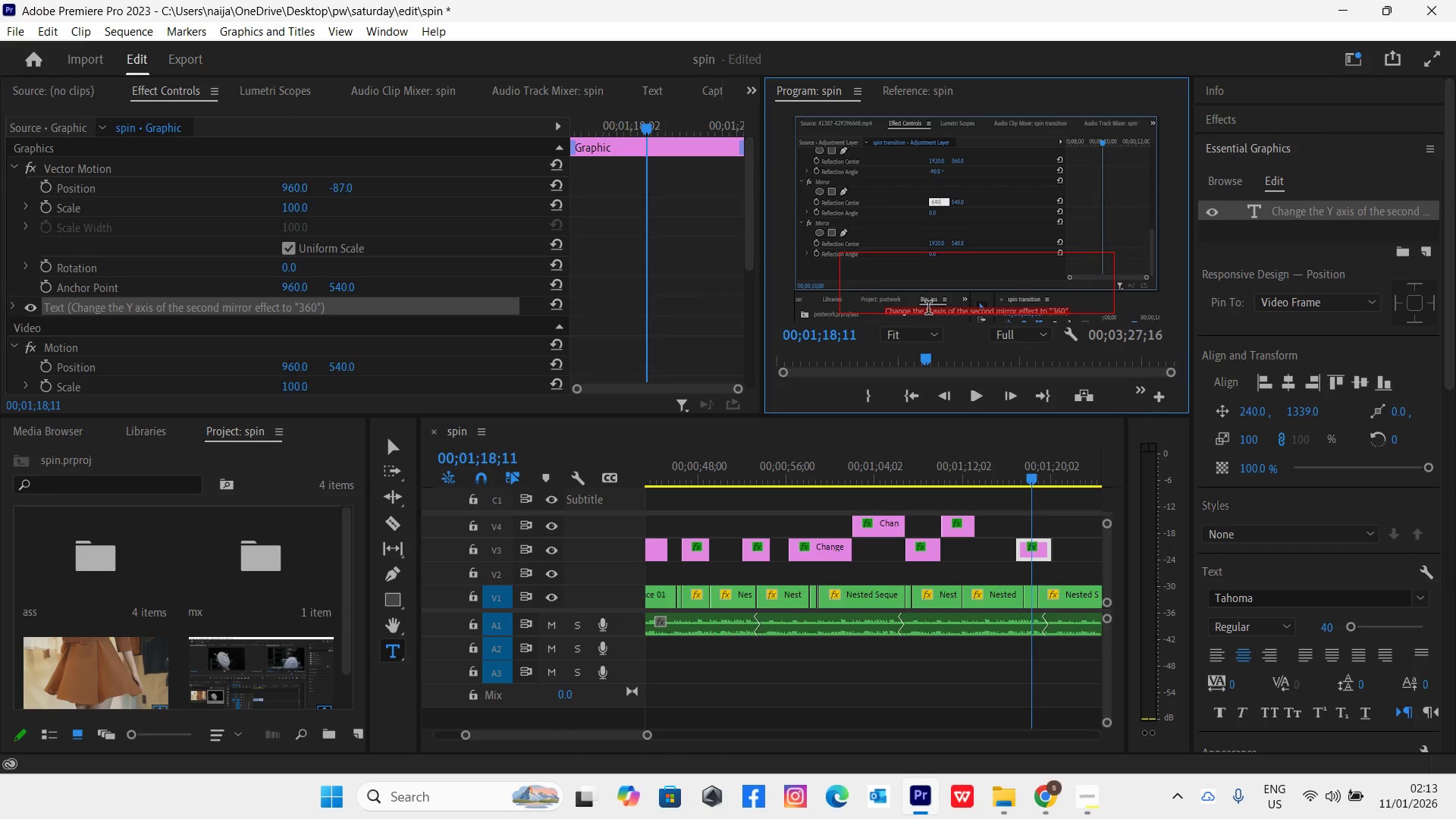 
left_click([931, 309])
 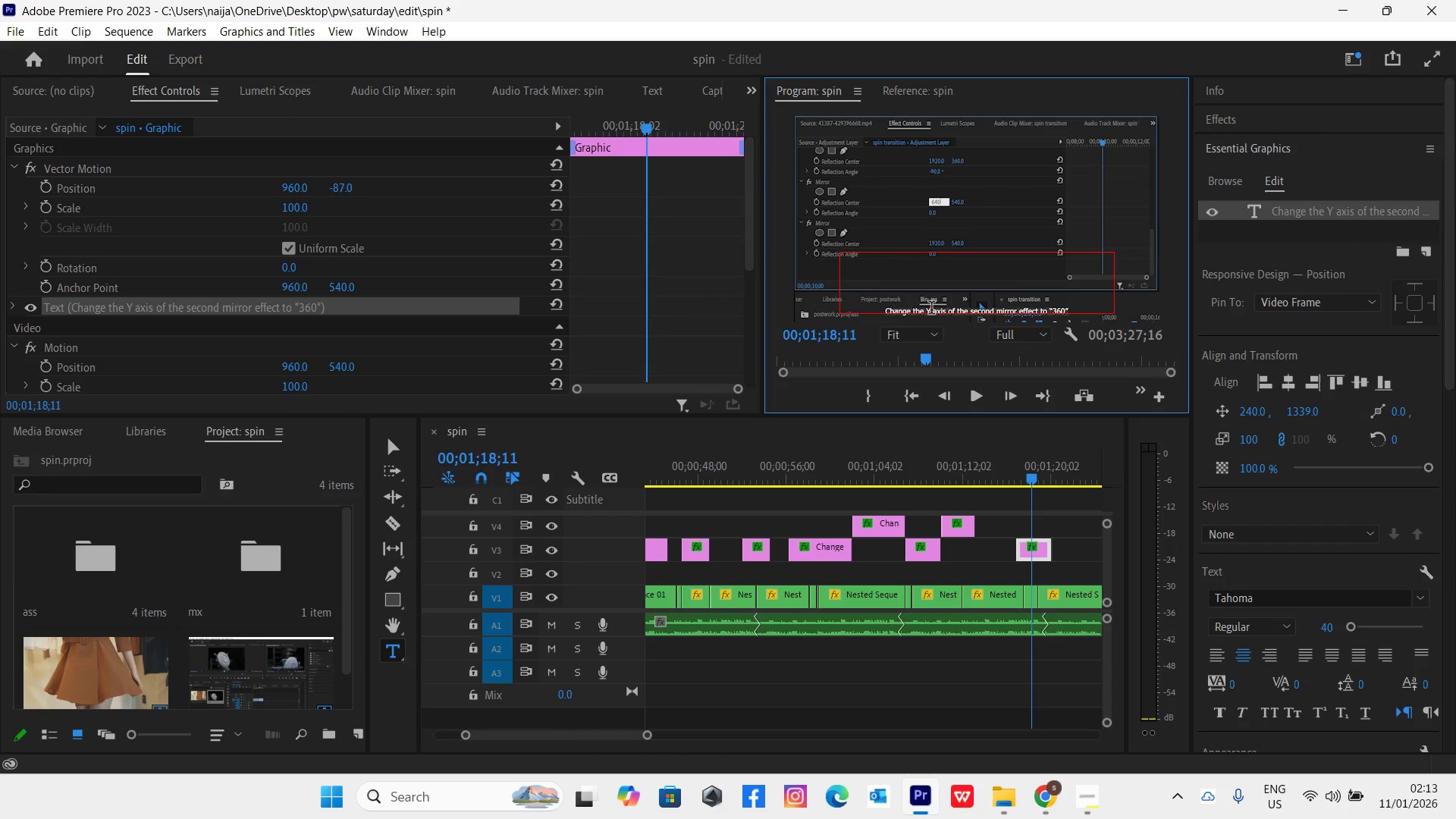 
key(Backspace)
 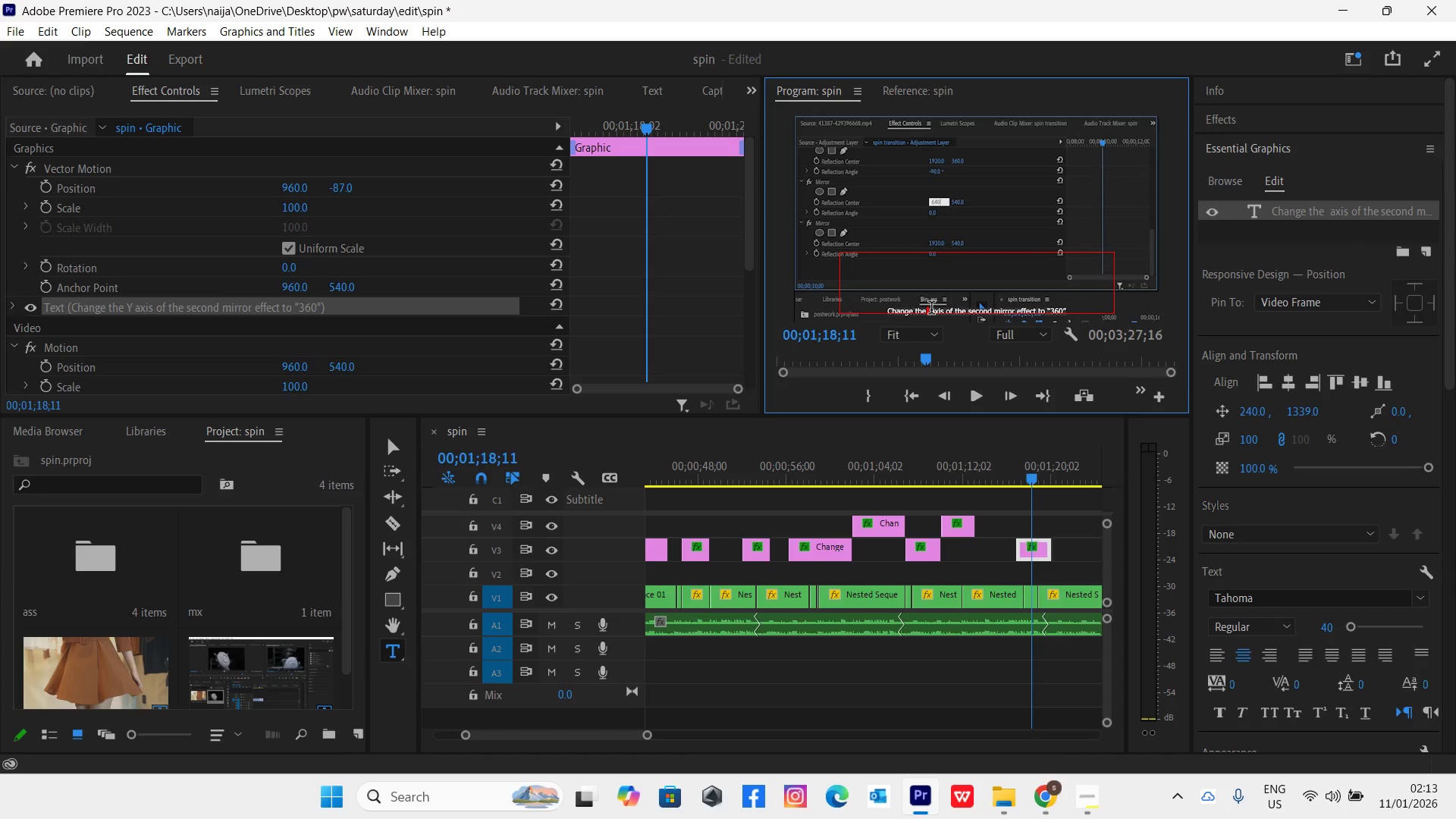 
key(Shift+ShiftLeft)
 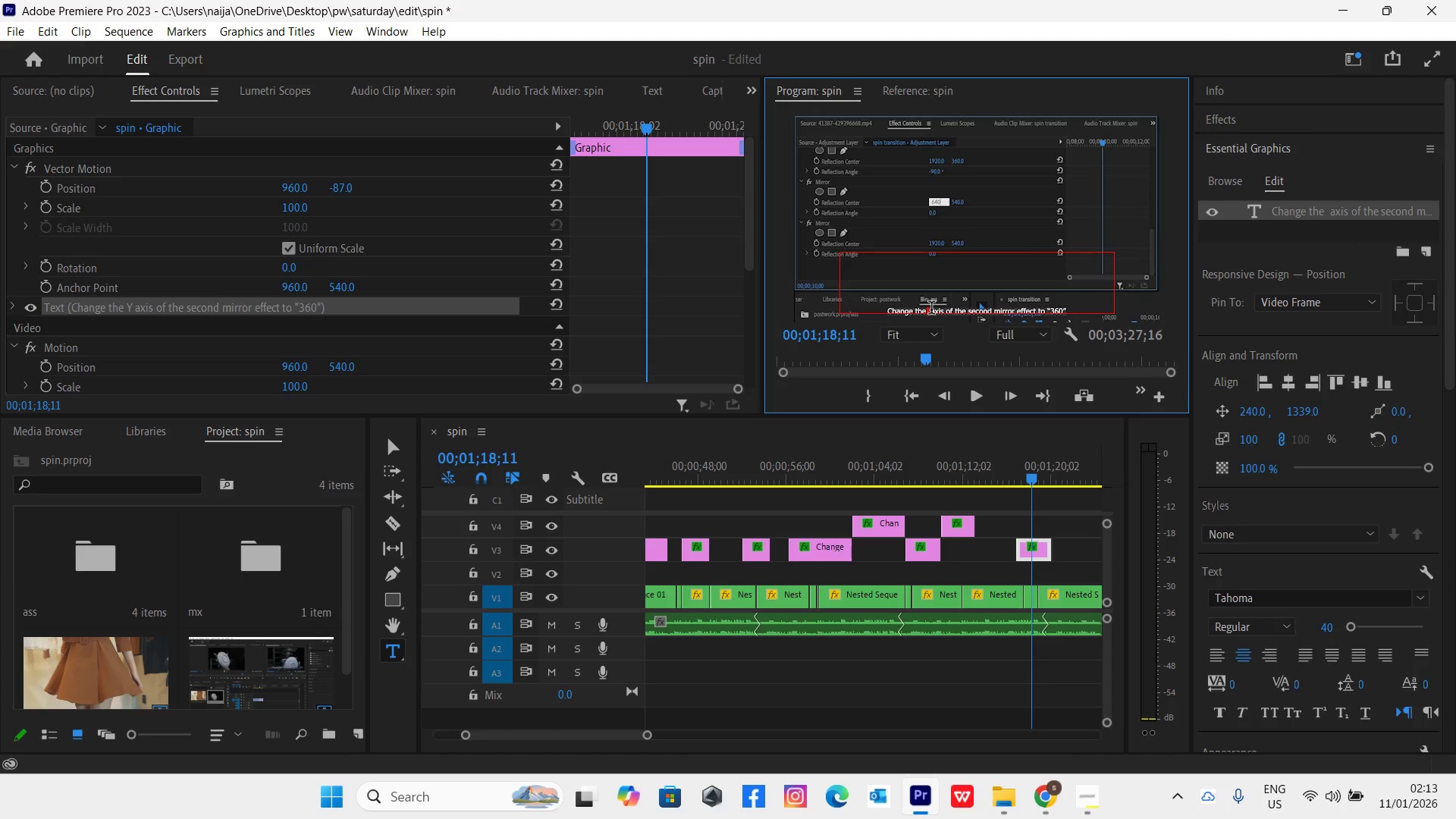 
key(Shift+X)
 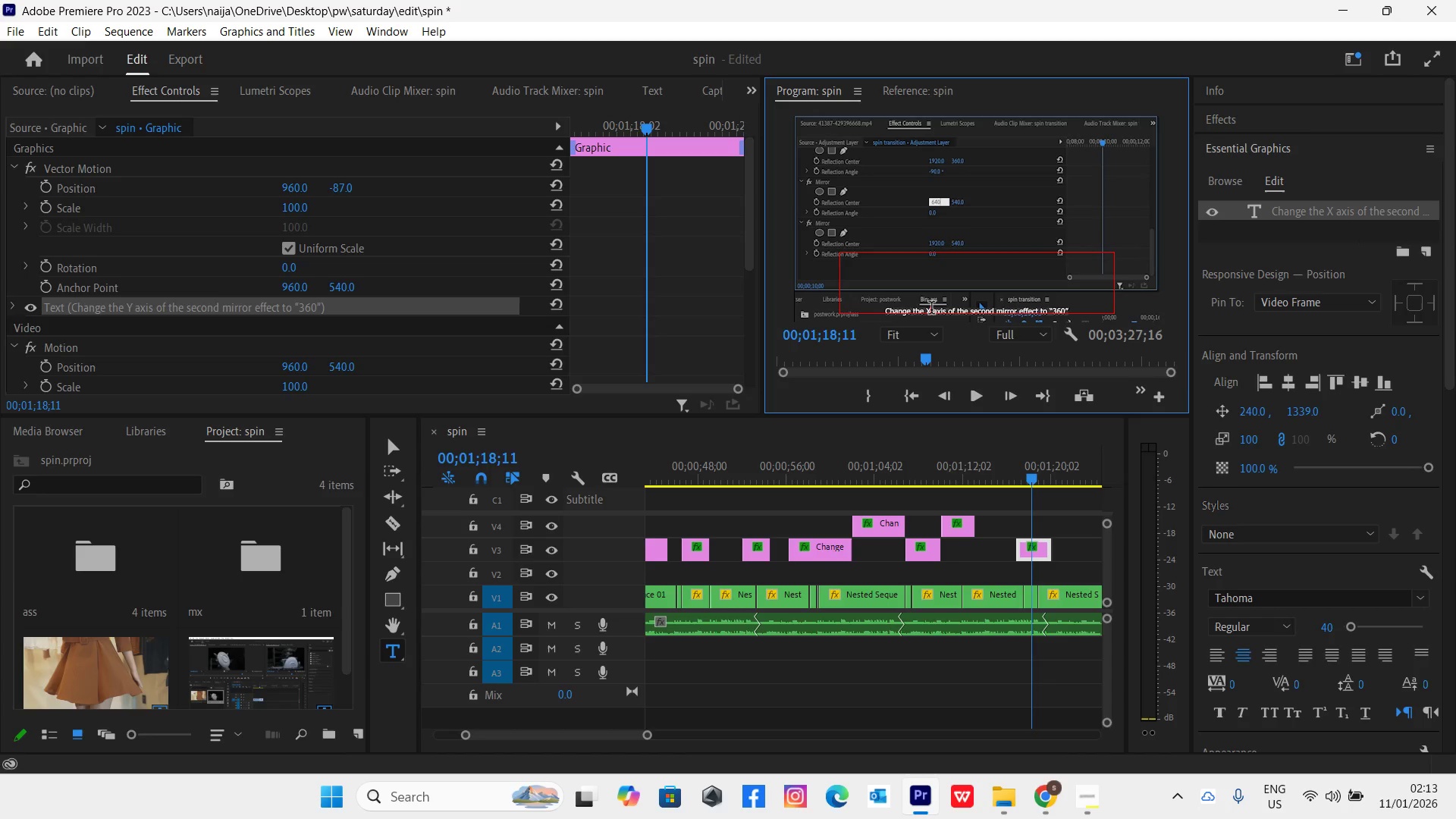 
key(Space)
 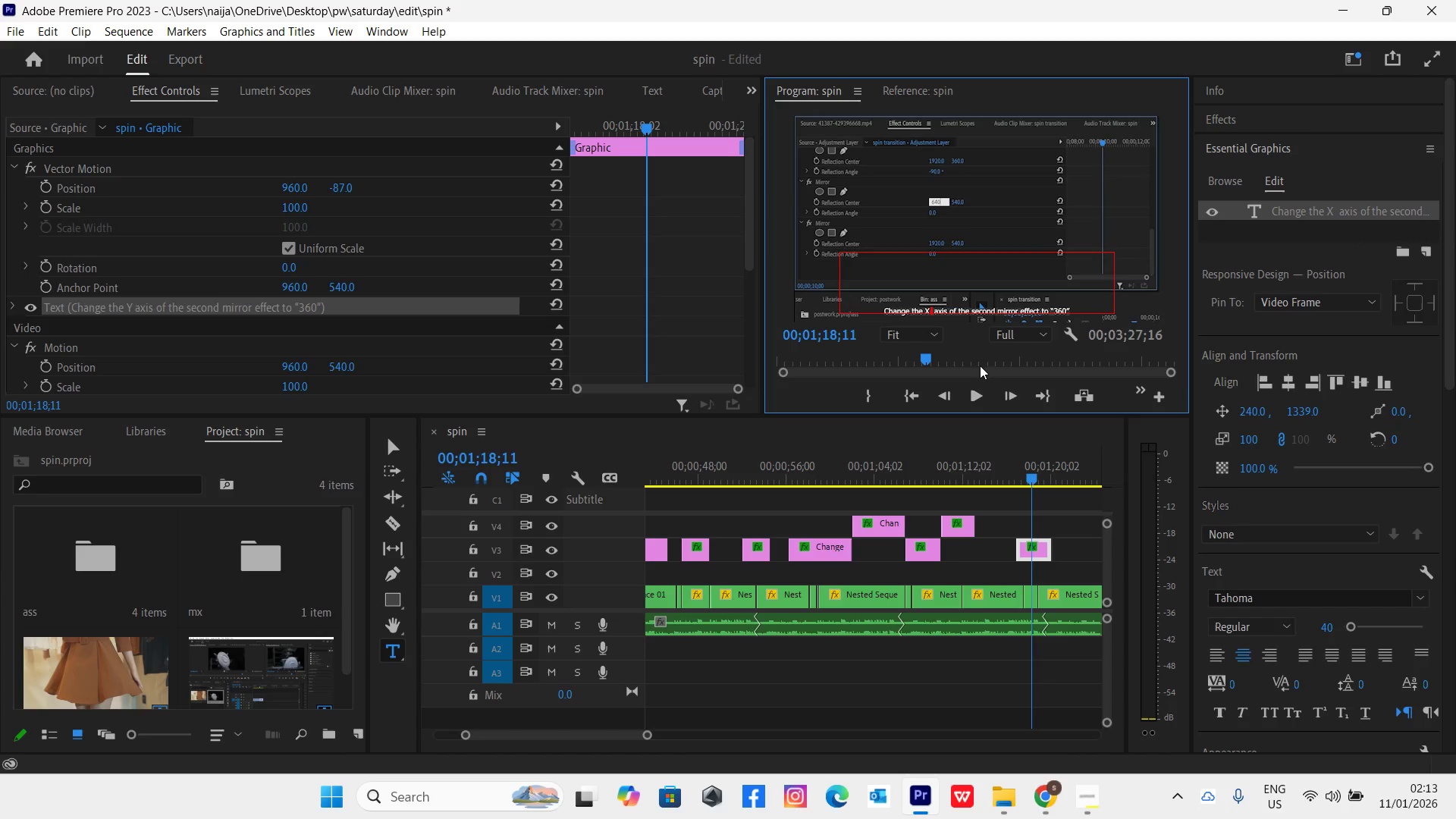 
key(Backspace)
 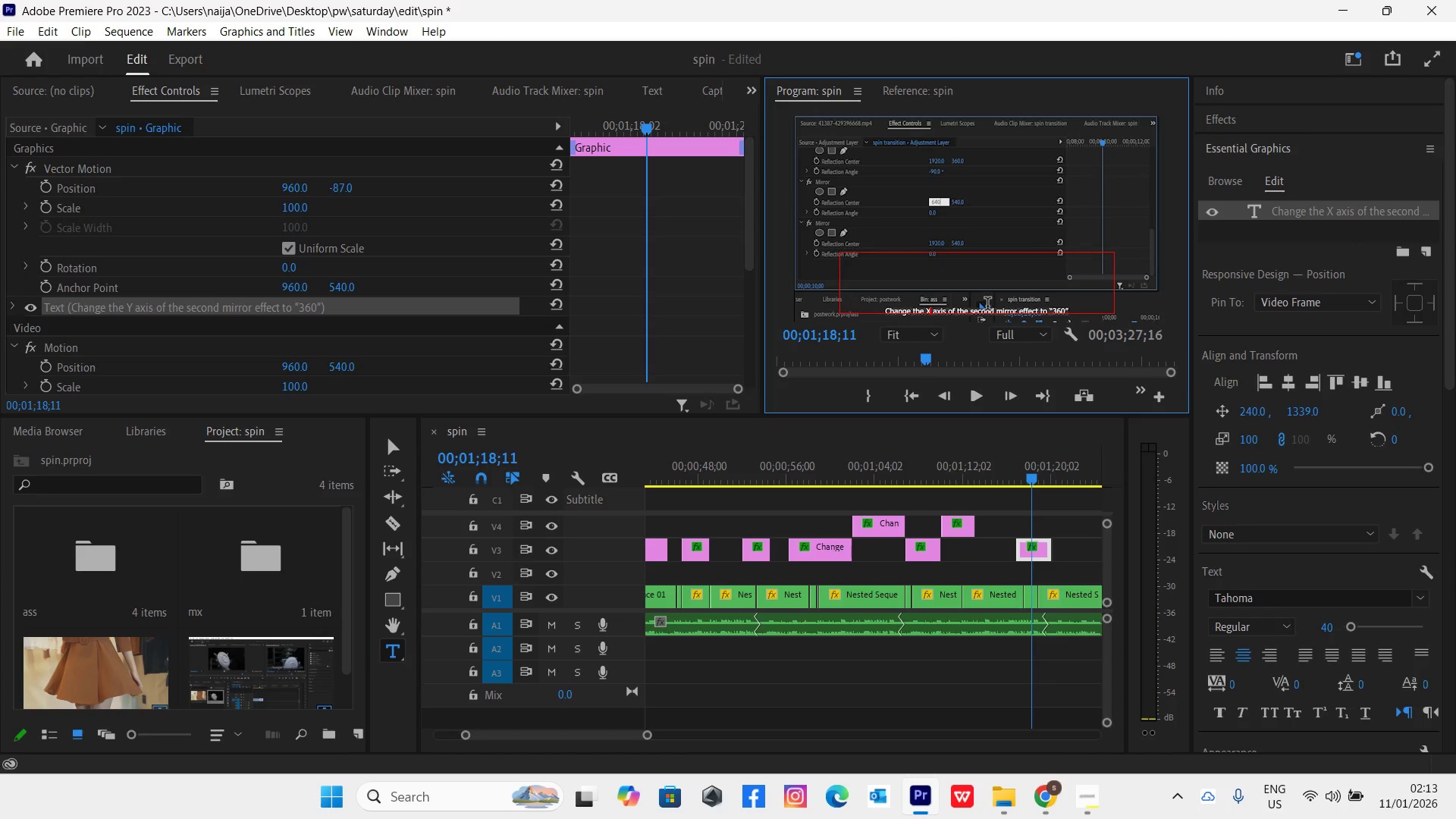 
left_click([993, 311])
 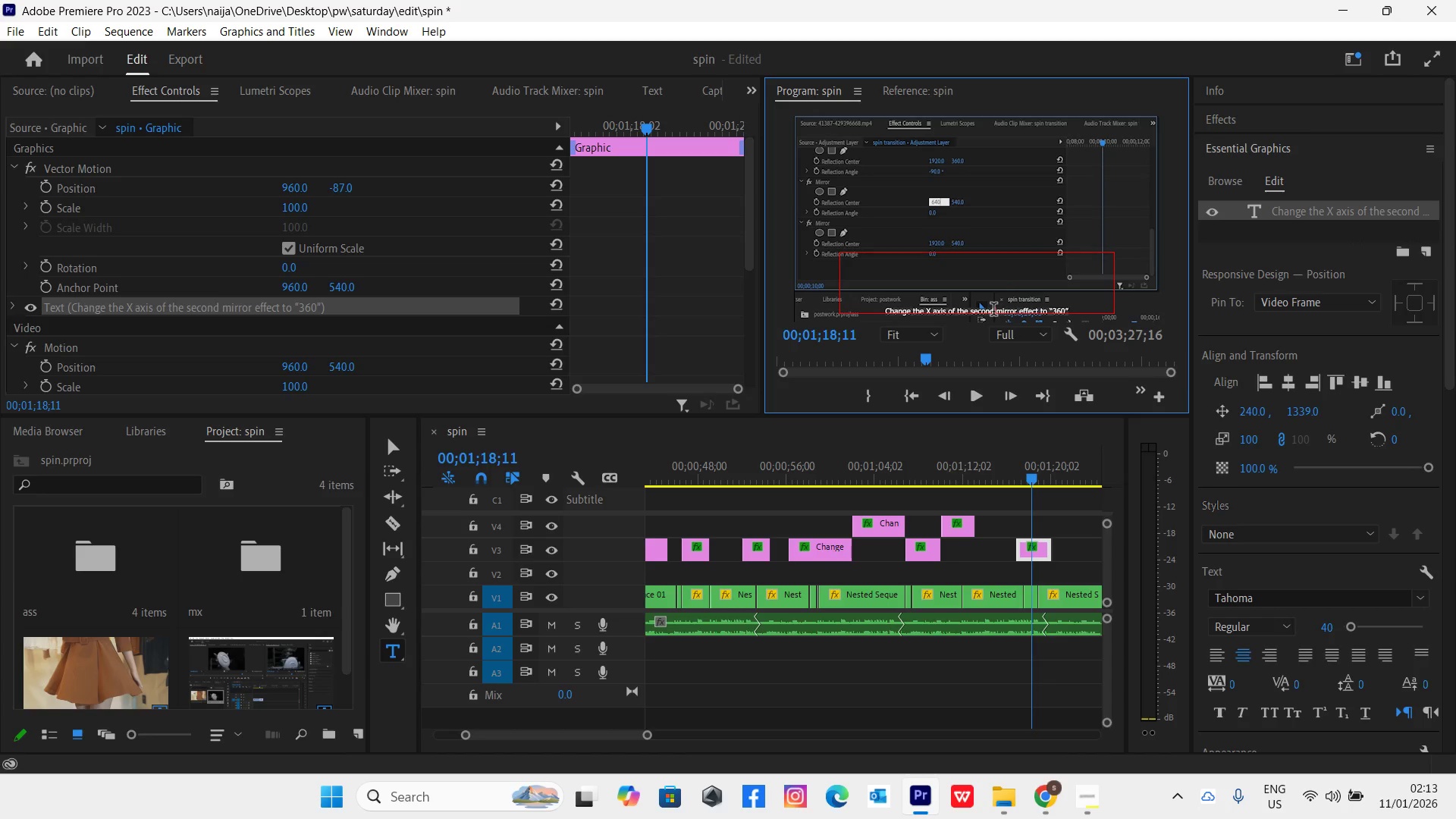 
key(Backspace)
key(Backspace)
key(Backspace)
key(Backspace)
key(Backspace)
key(Backspace)
type(third)
 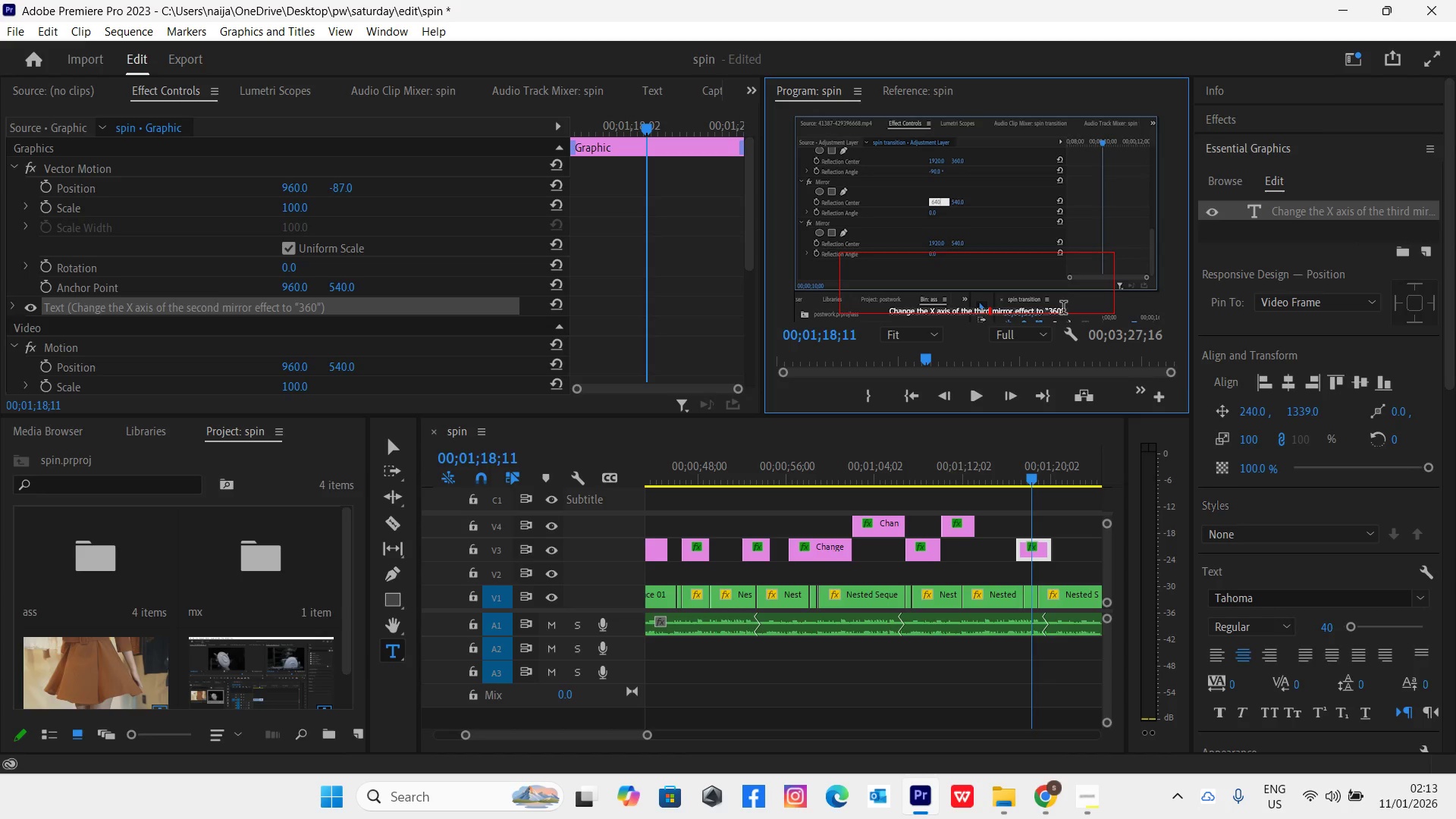 
left_click([1061, 310])
 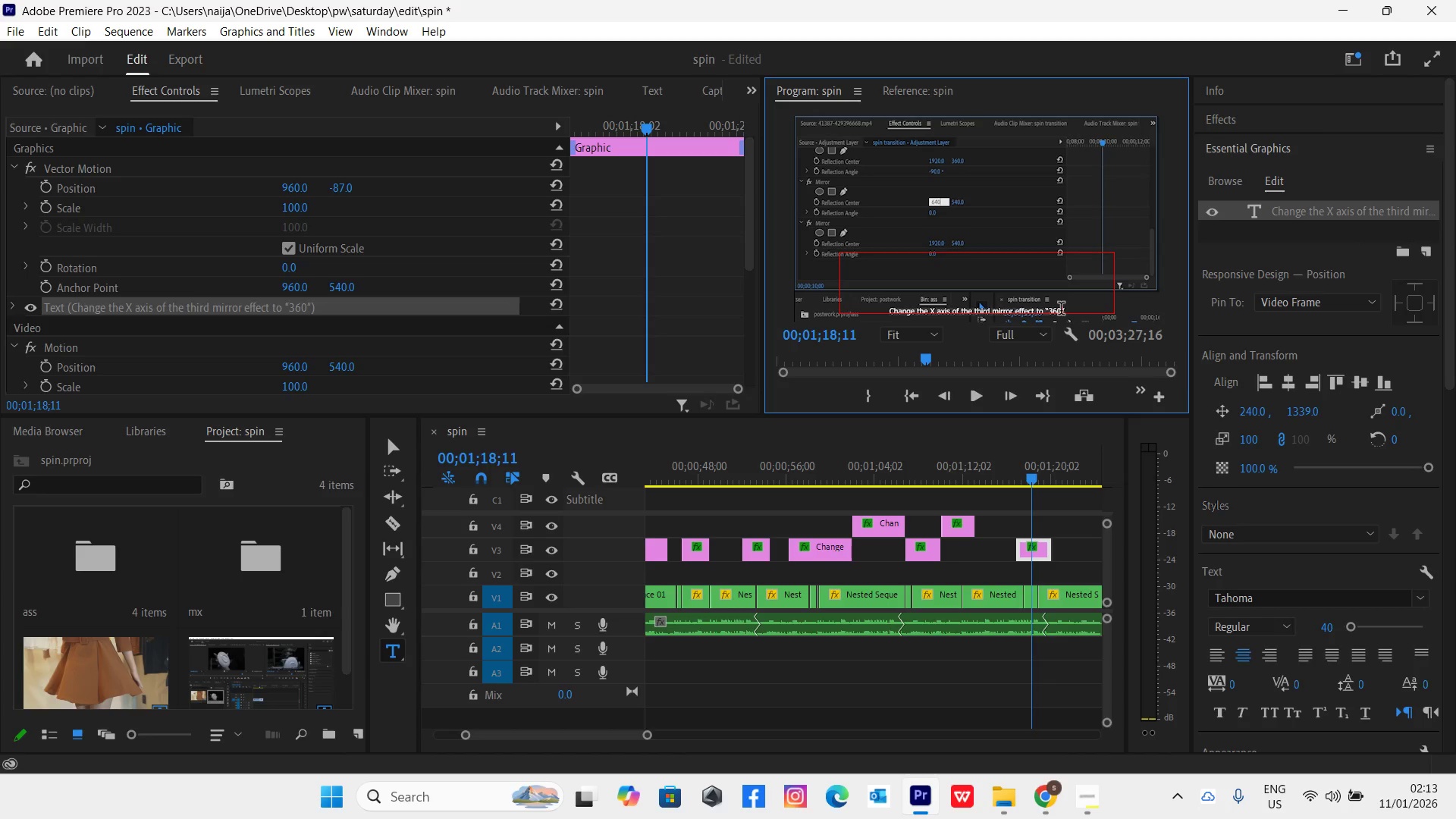 
key(Backspace)
key(Backspace)
key(Backspace)
type(640)
 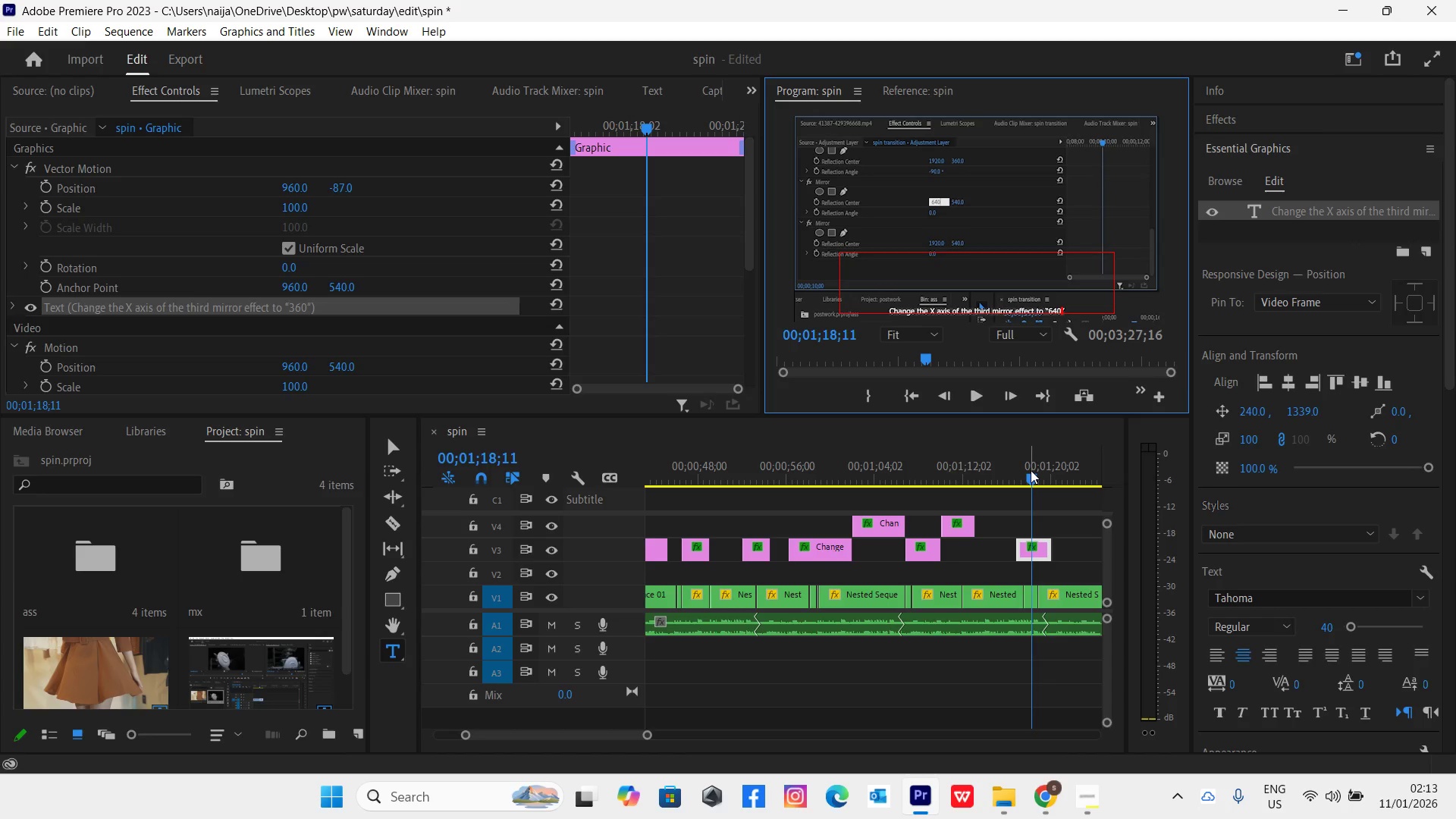 
left_click([1018, 474])
 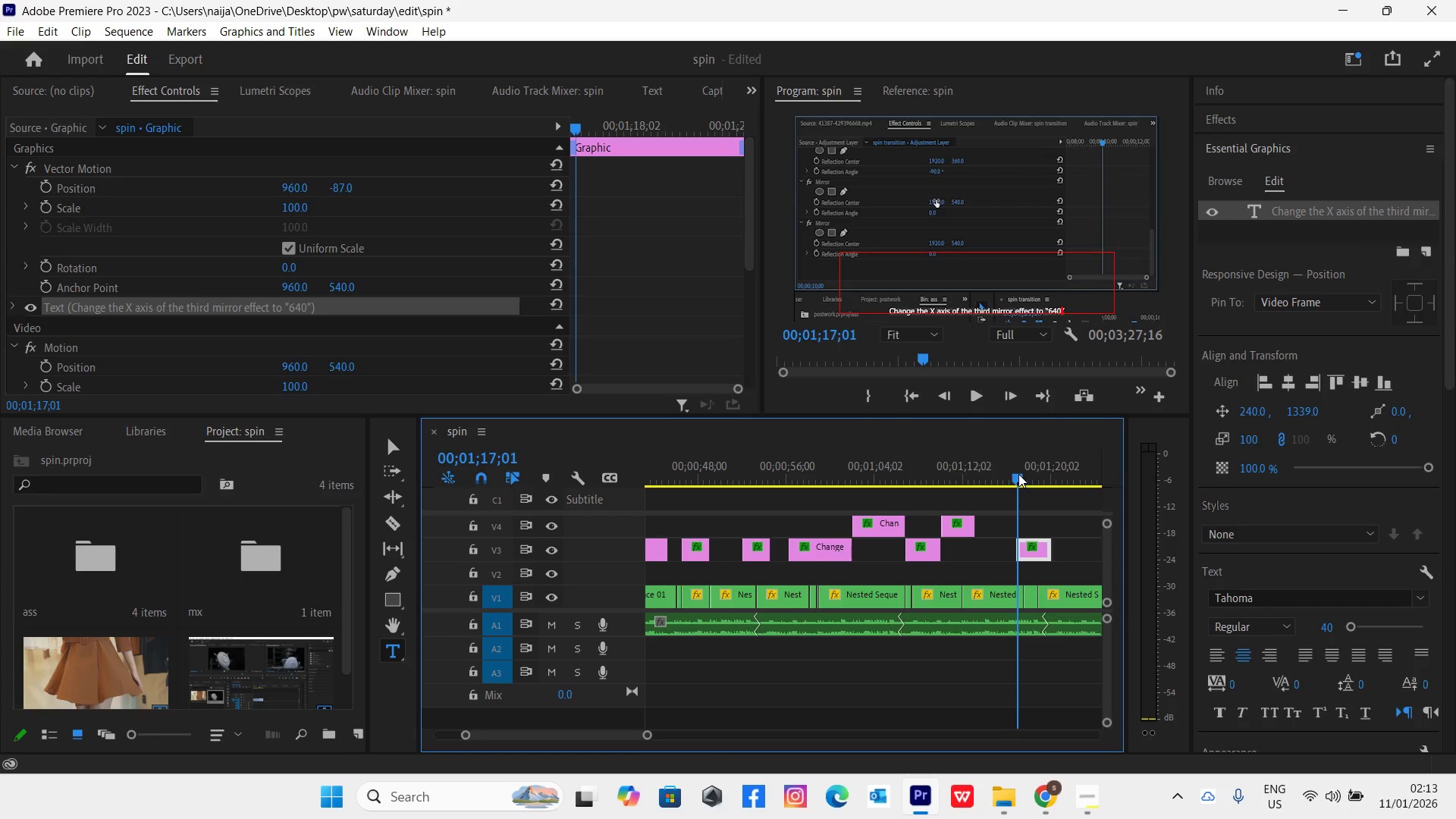 
key(Control+Backquote)
 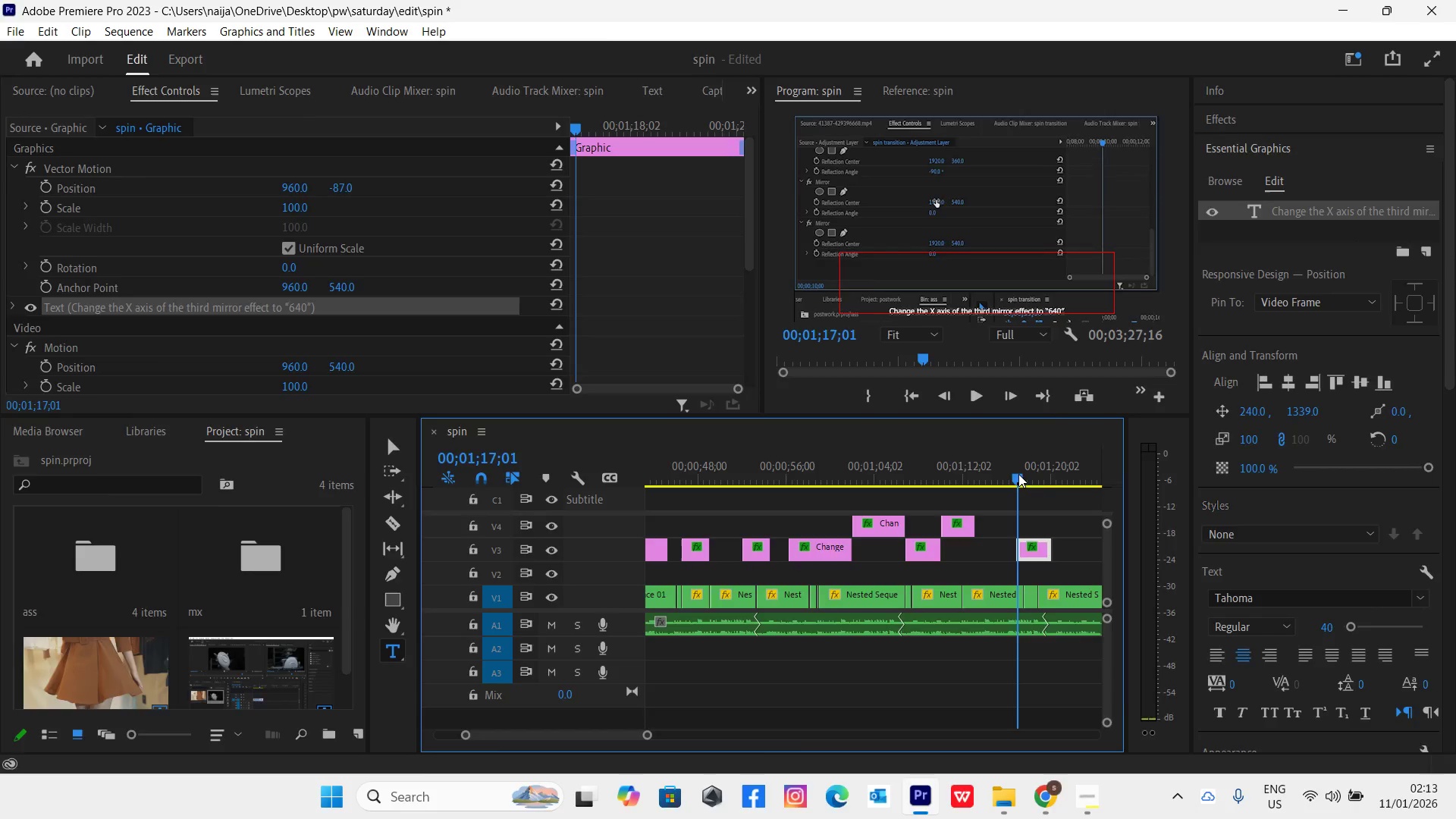 
key(Space)
 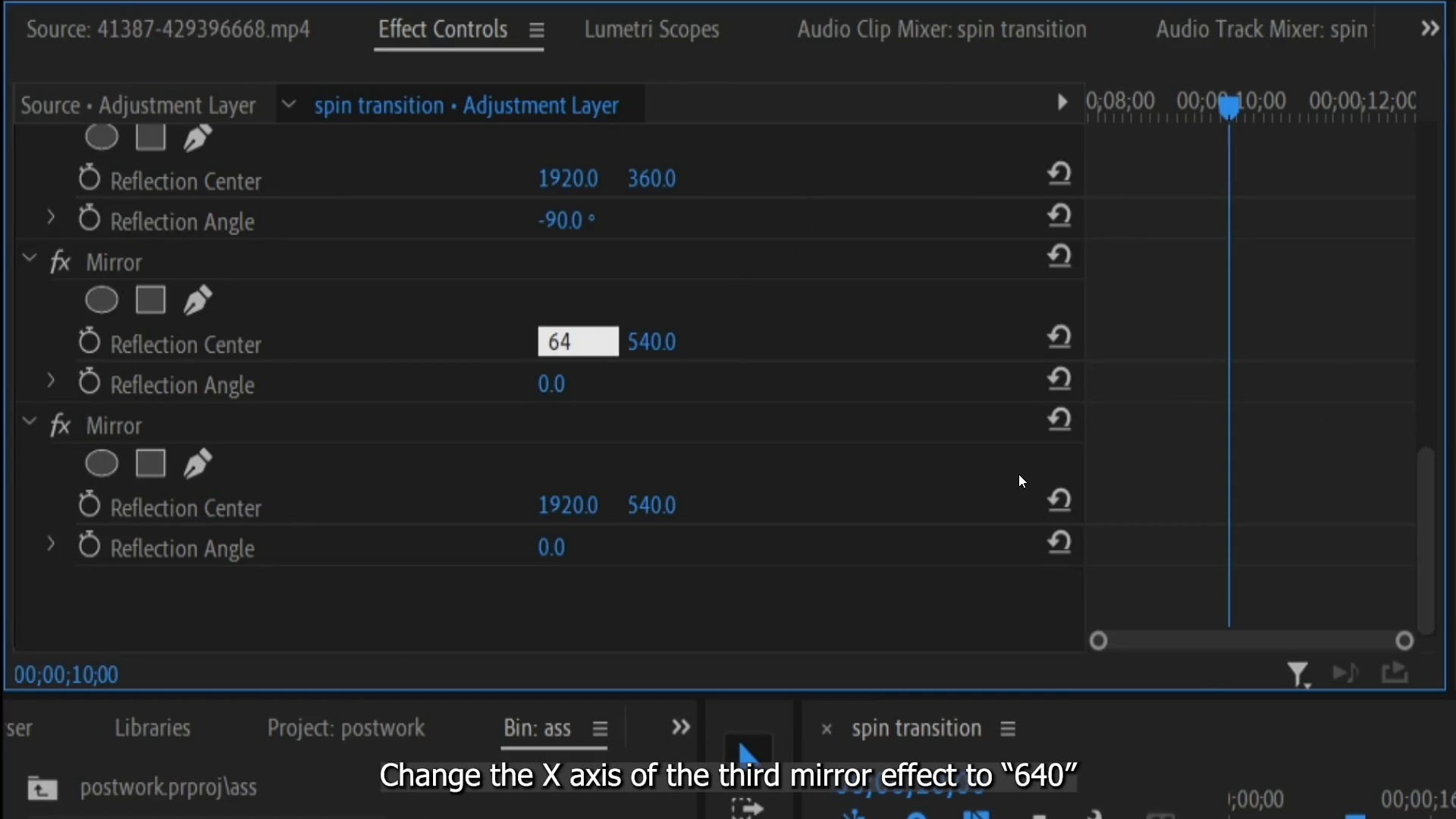 
key(Space)
 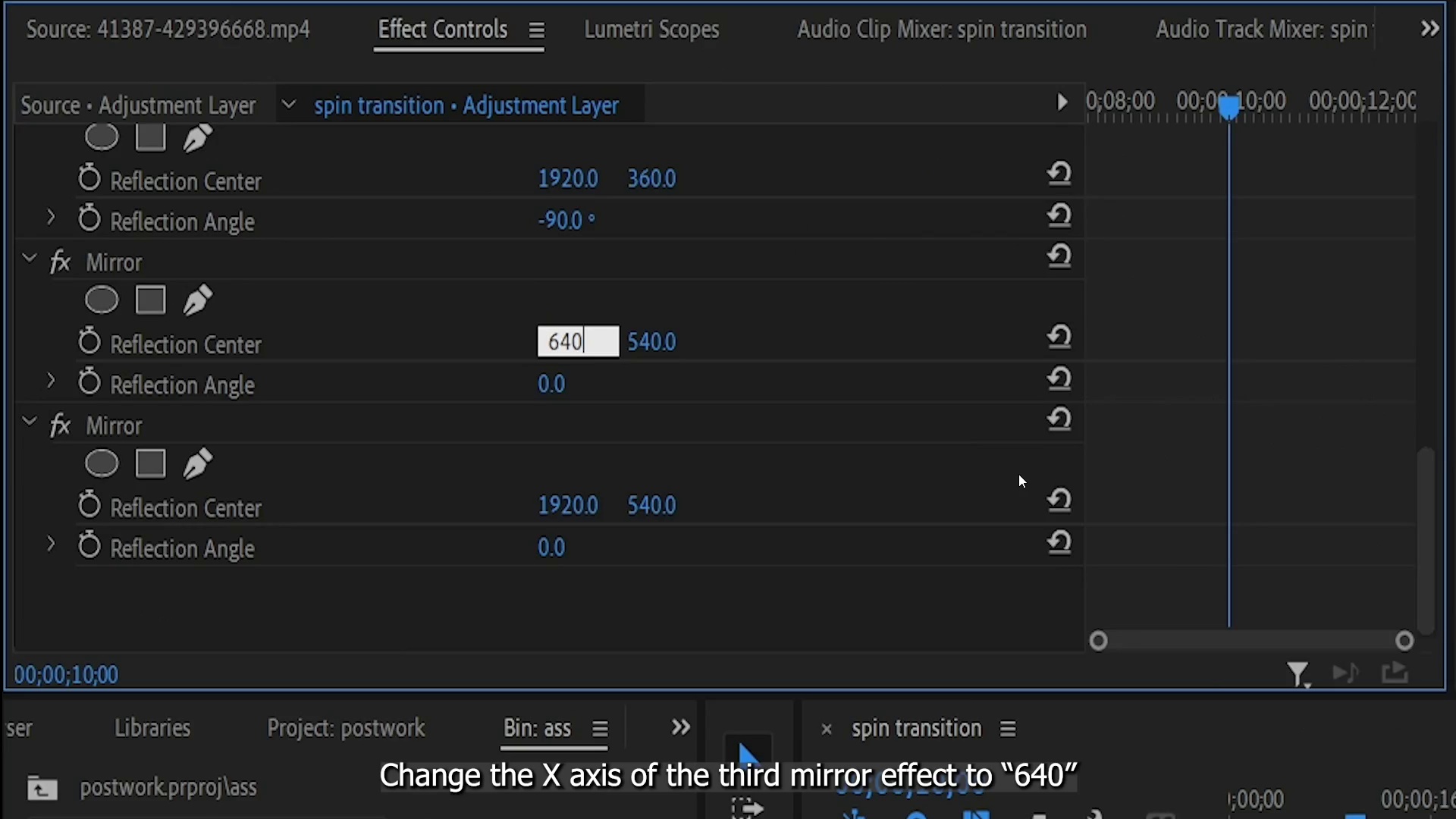 
key(Control+Backquote)
 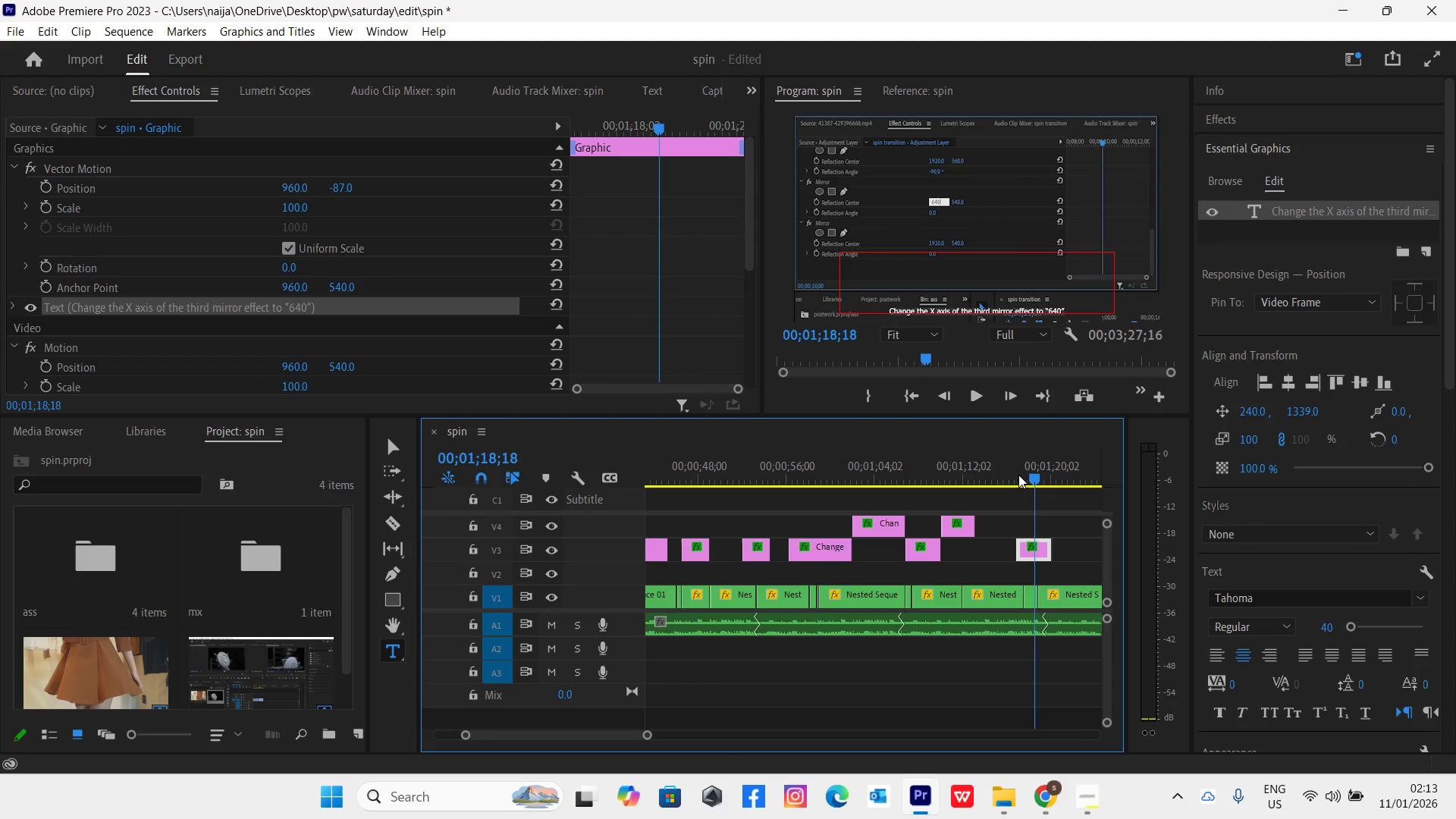 
left_click([1009, 477])
 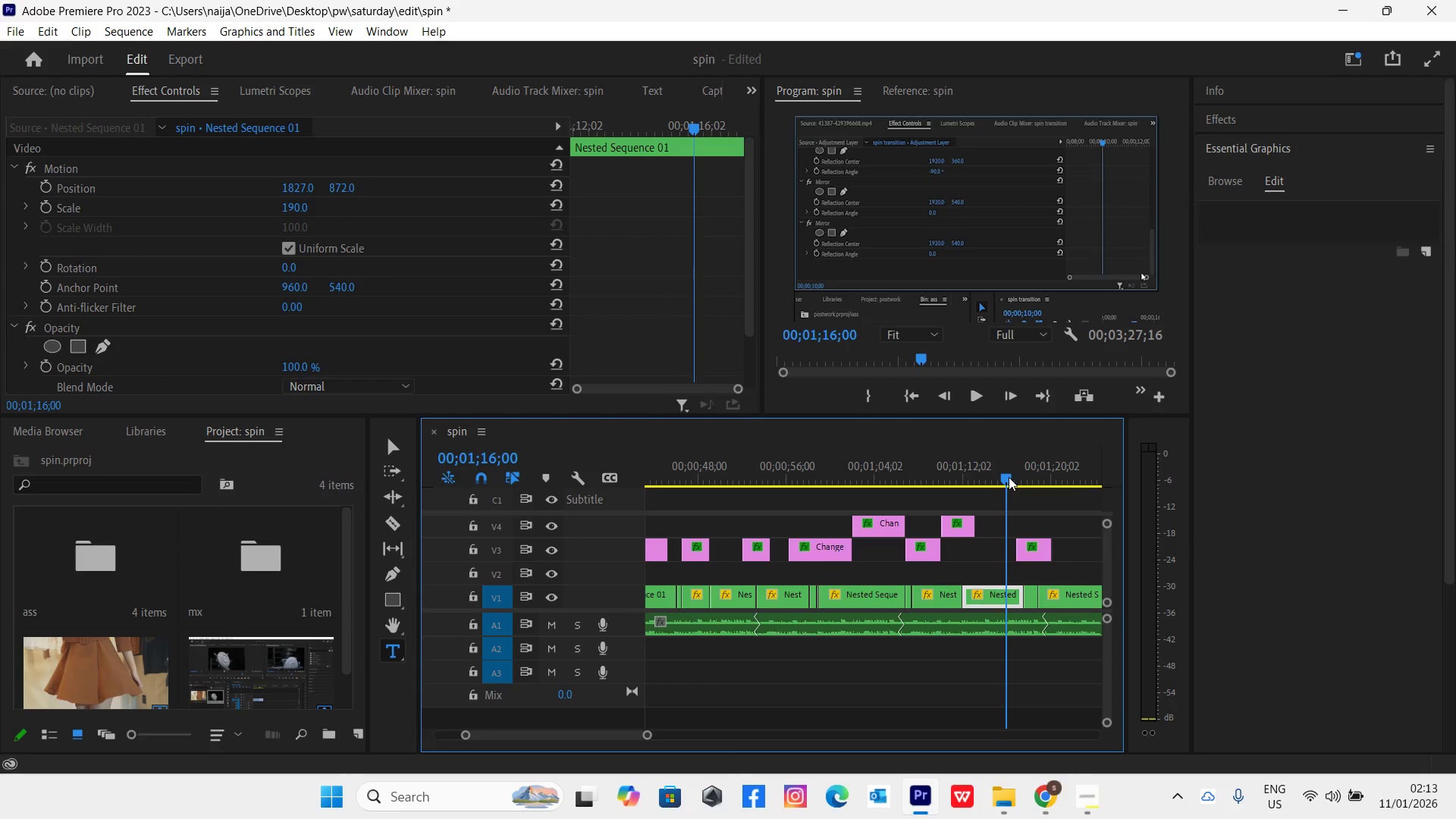 
key(Space)
 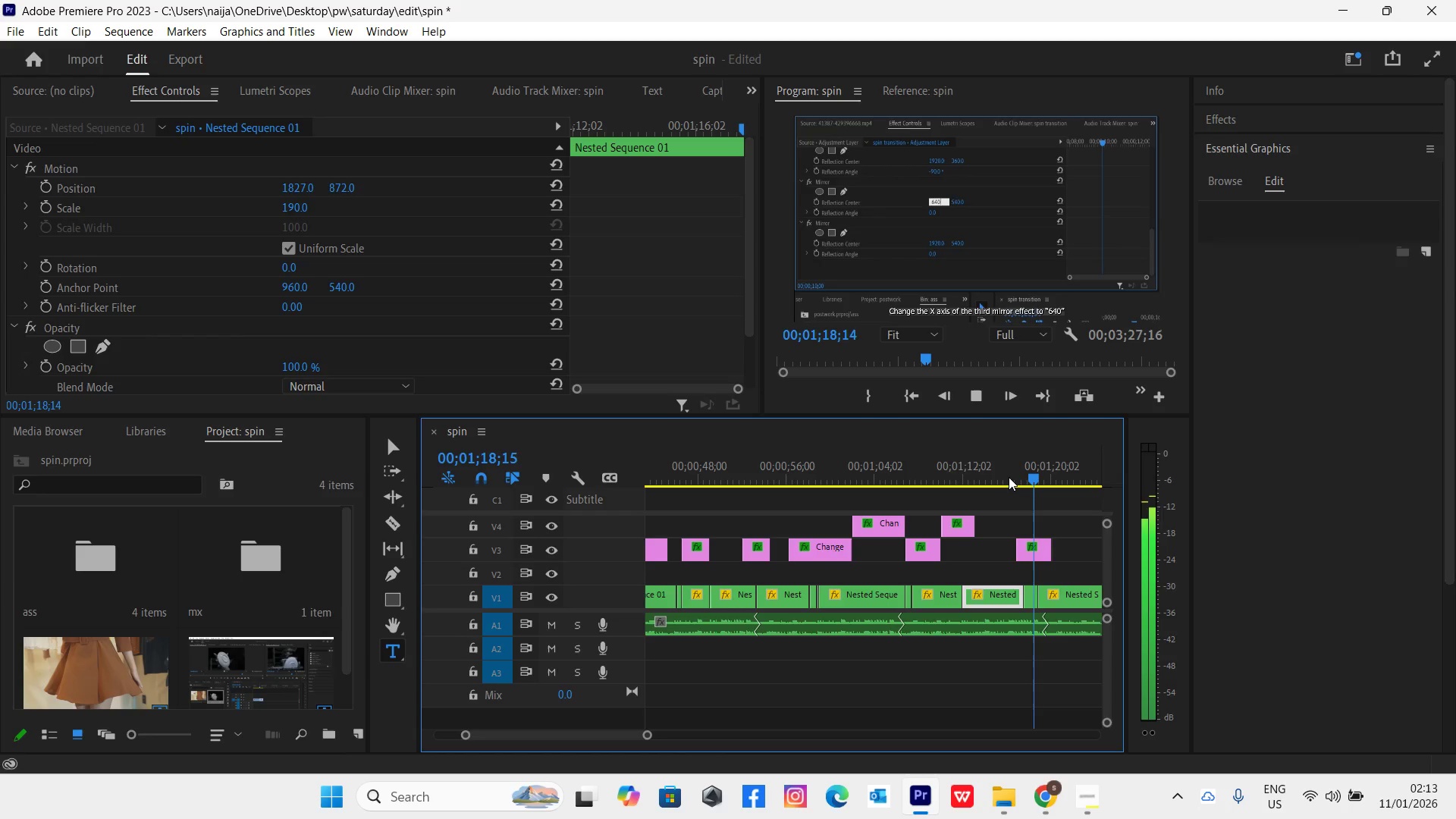 
key(Space)
 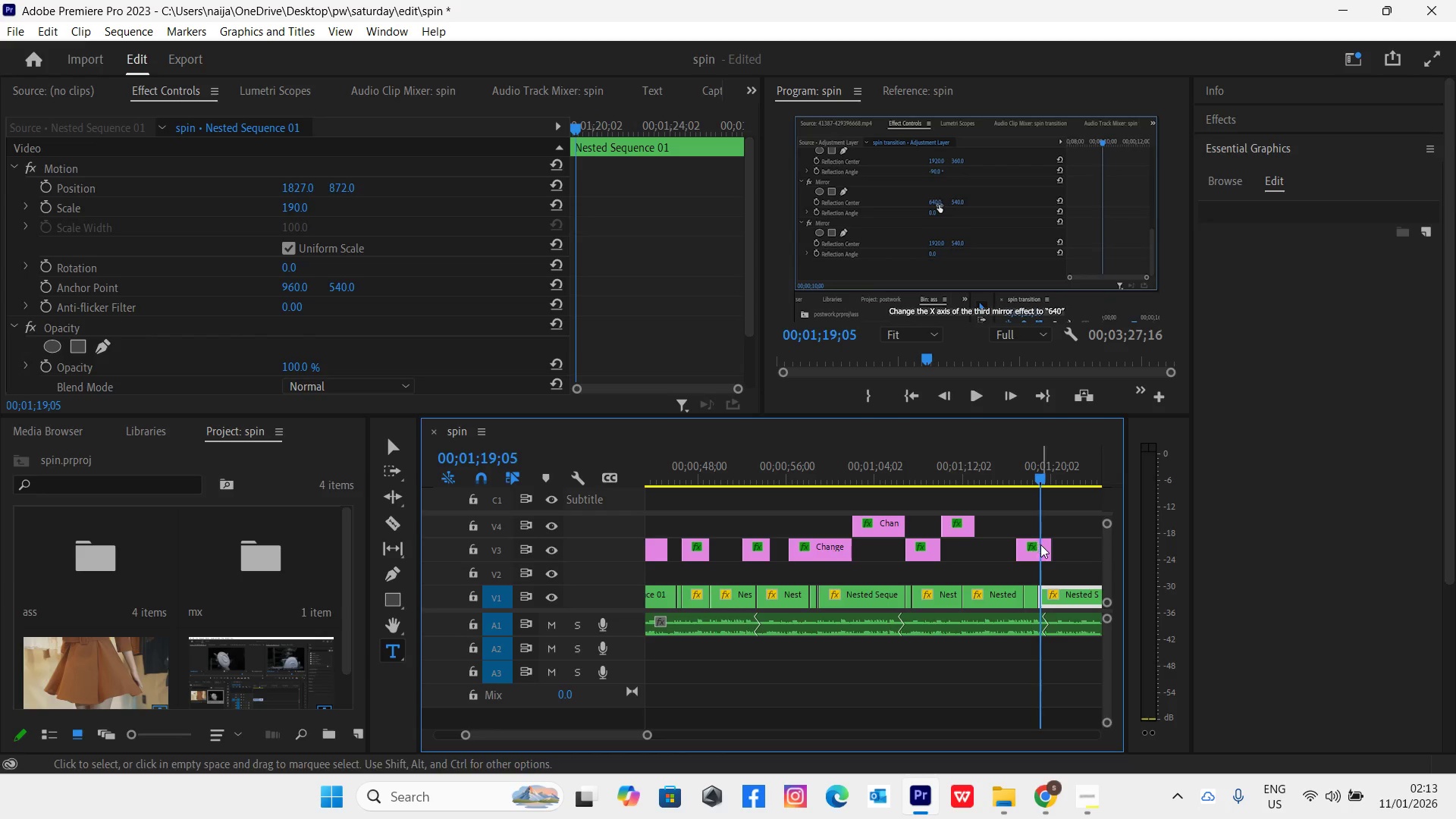 
left_click_drag(start_coordinate=[1044, 549], to_coordinate=[1037, 551])
 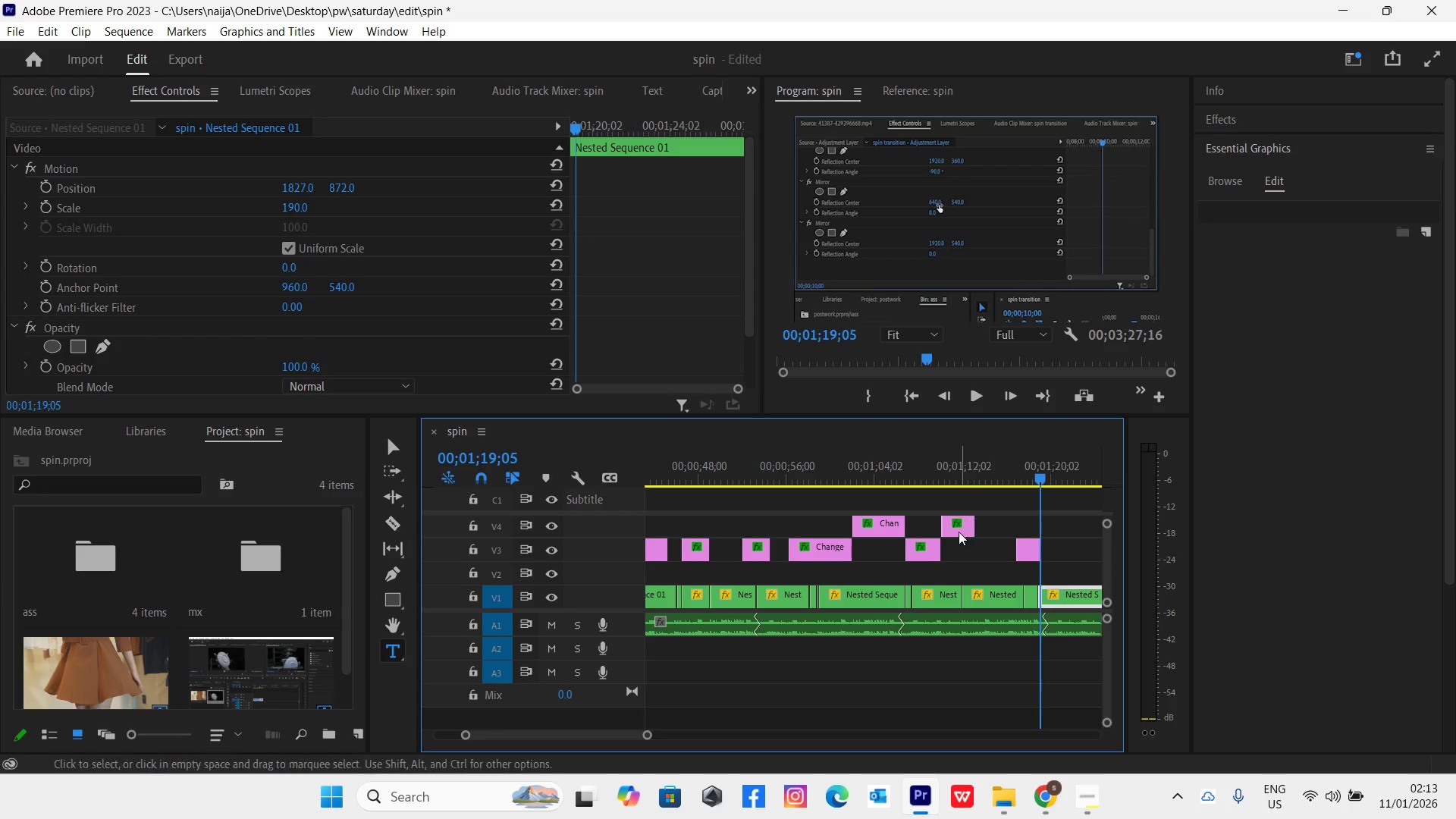 
left_click([956, 532])
 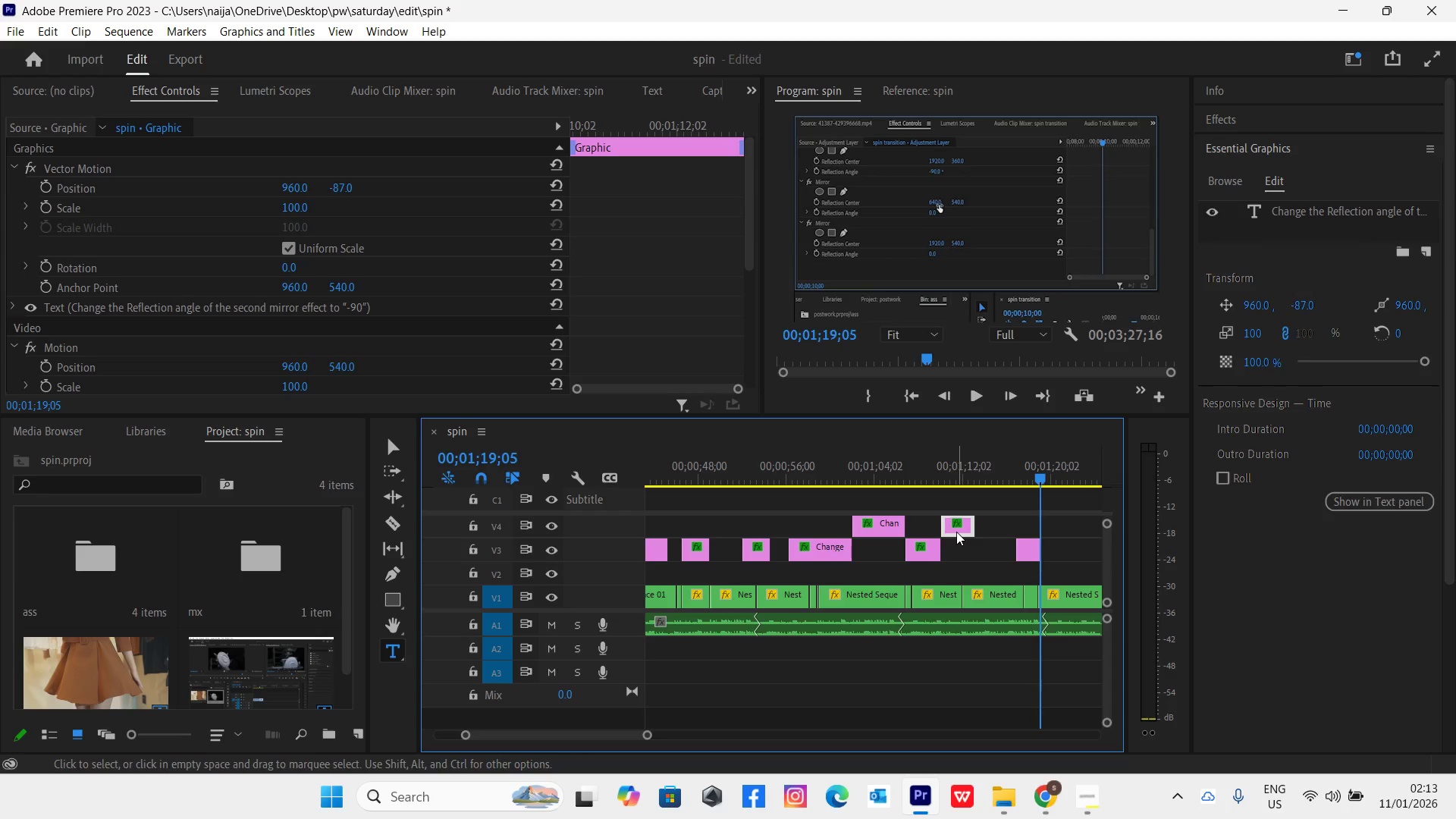 
hold_key(key=AltLeft, duration=1.5)
left_click_drag(start_coordinate=[956, 532], to_coordinate=[1059, 531])
 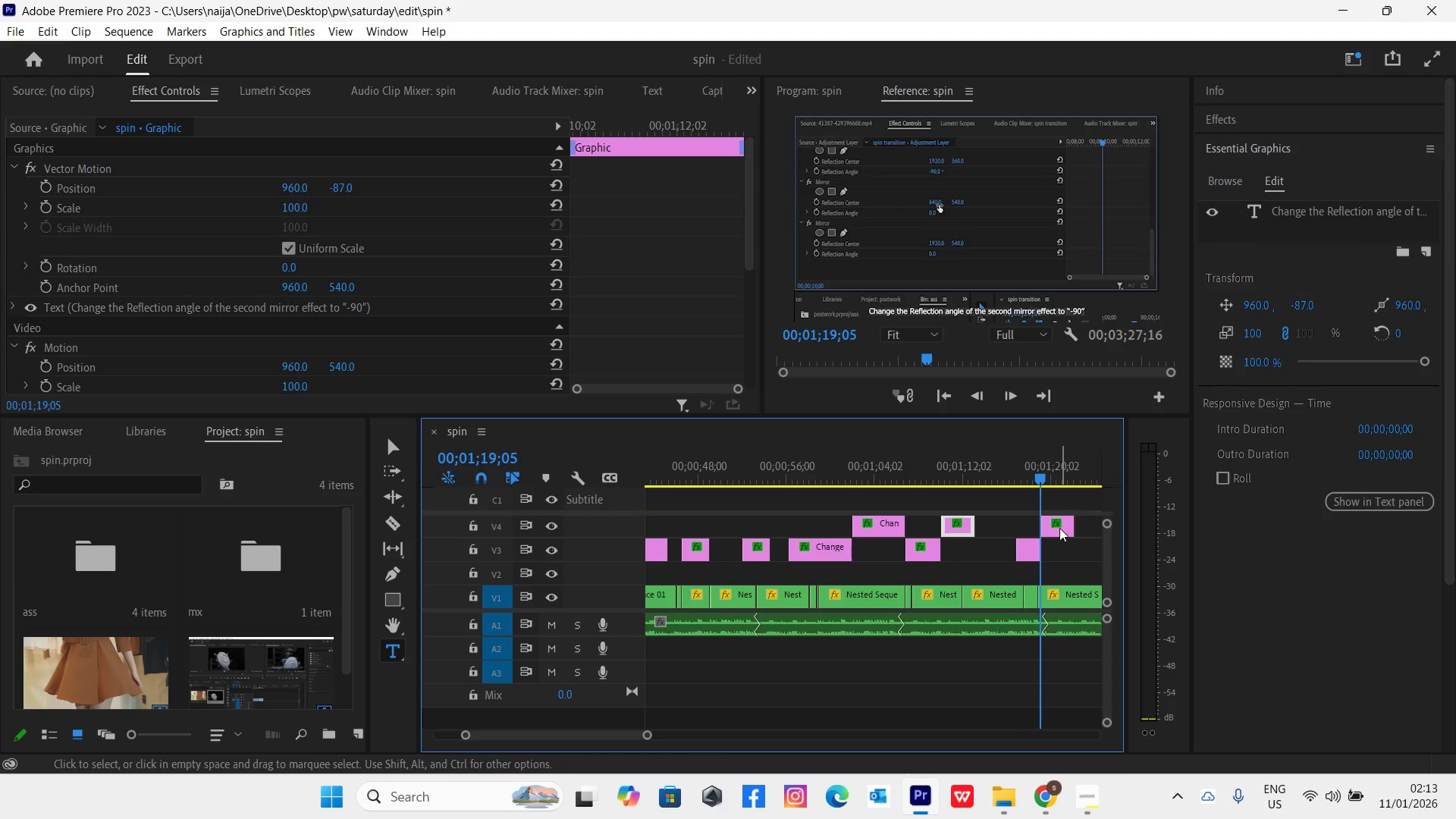 
hold_key(key=AltLeft, duration=1.14)
 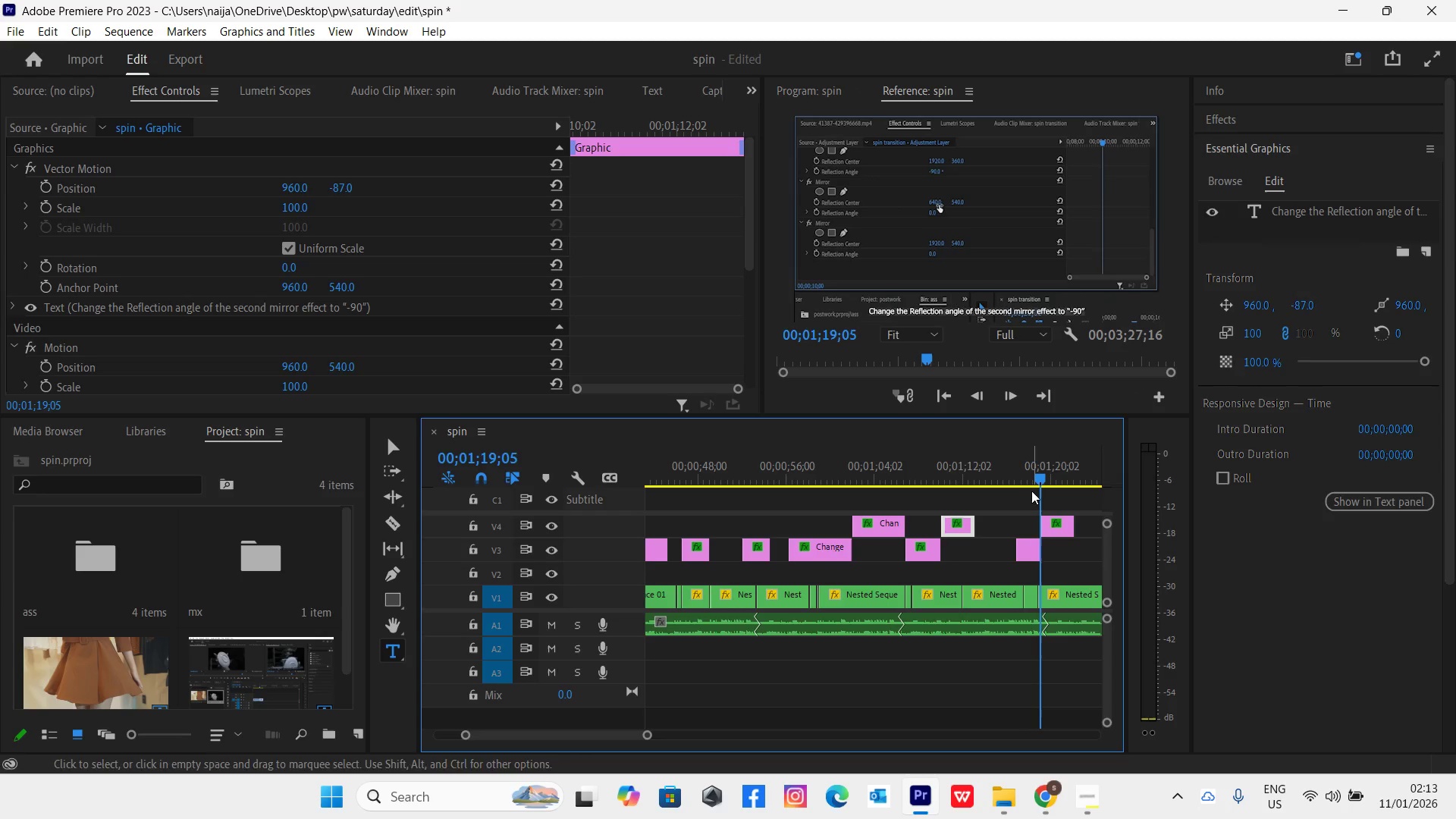 
left_click([1027, 476])
 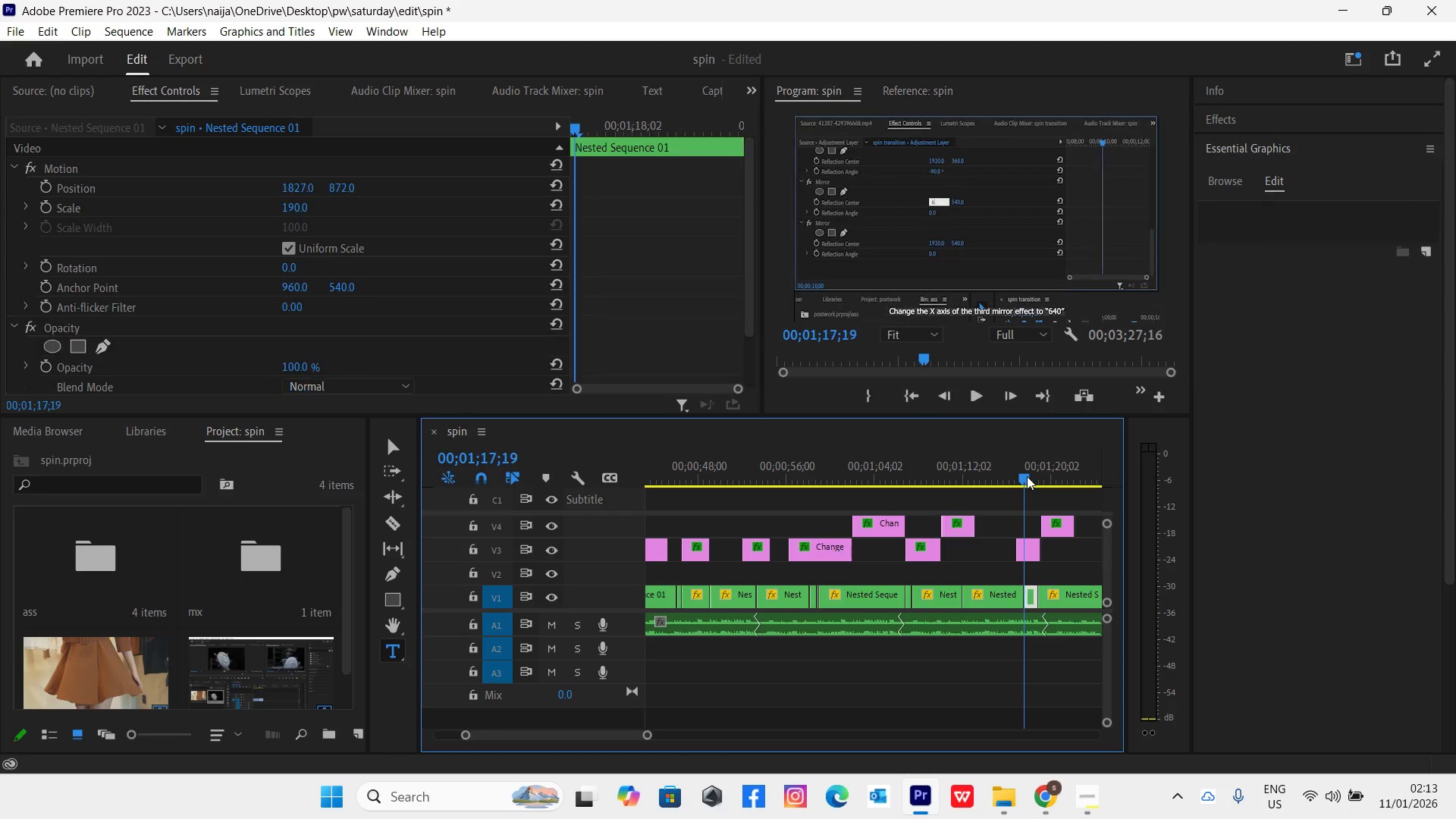 
key(Space)
 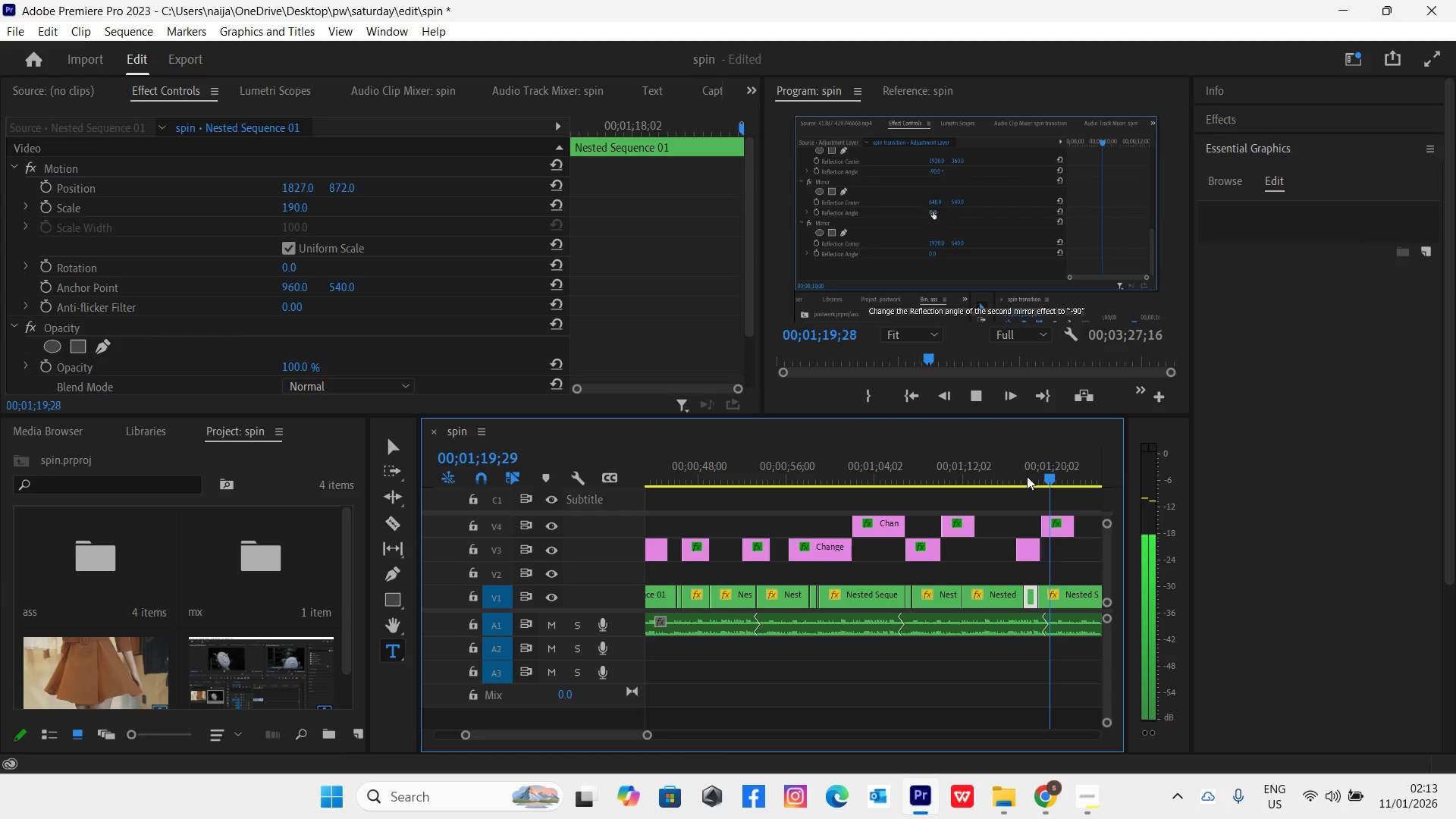 
key(Space)
 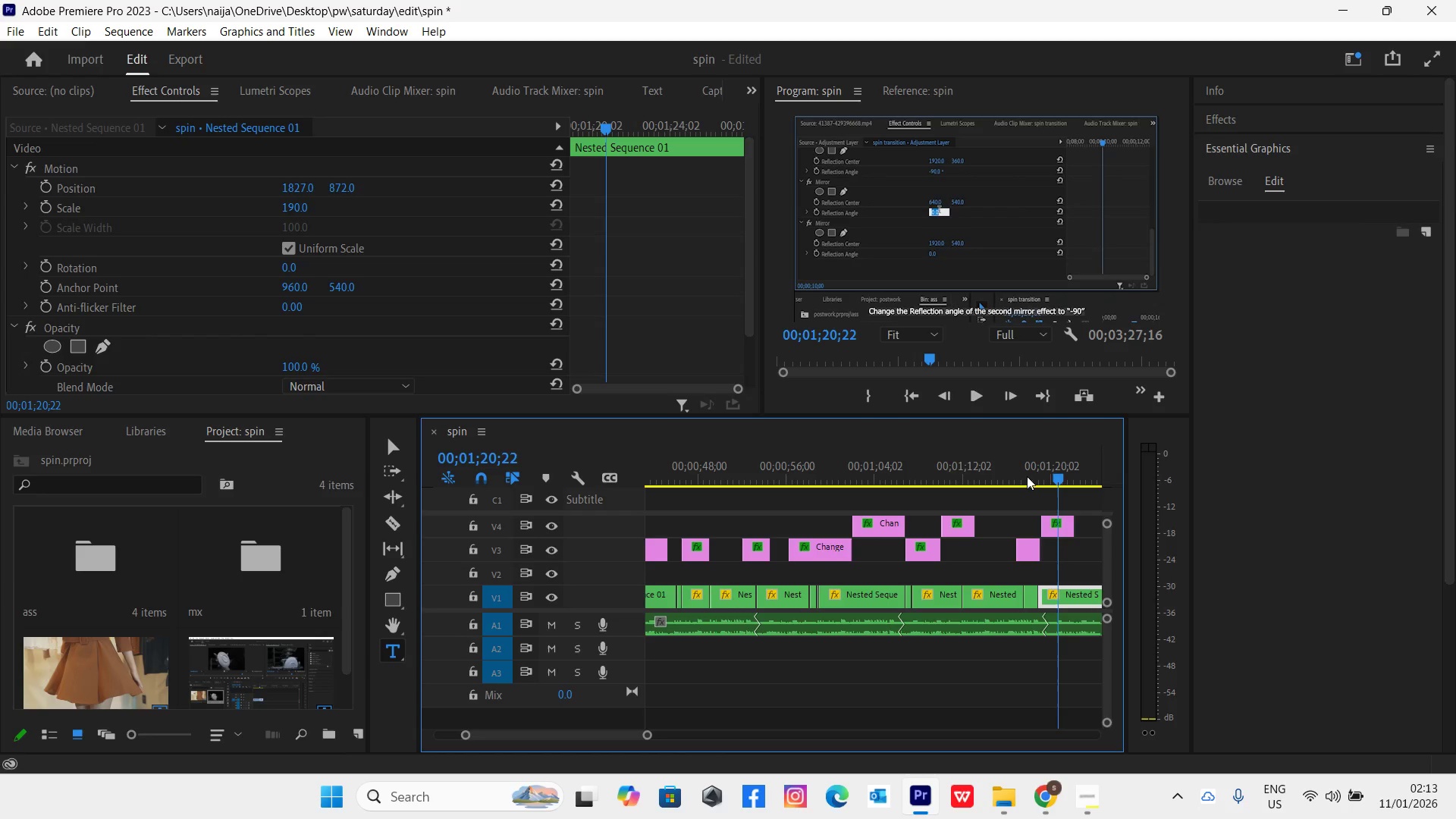 
key(Space)
 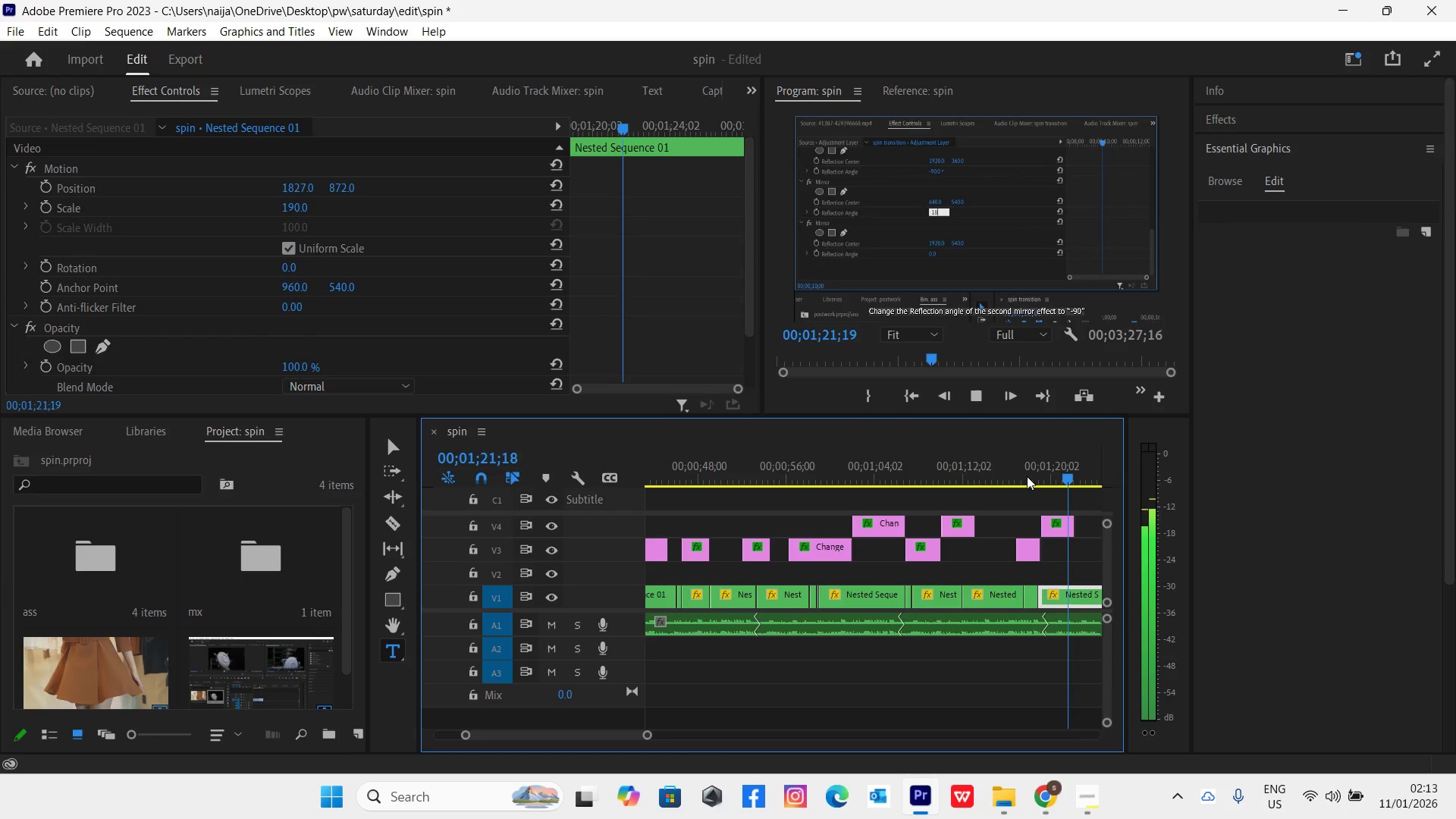 
key(Space)
 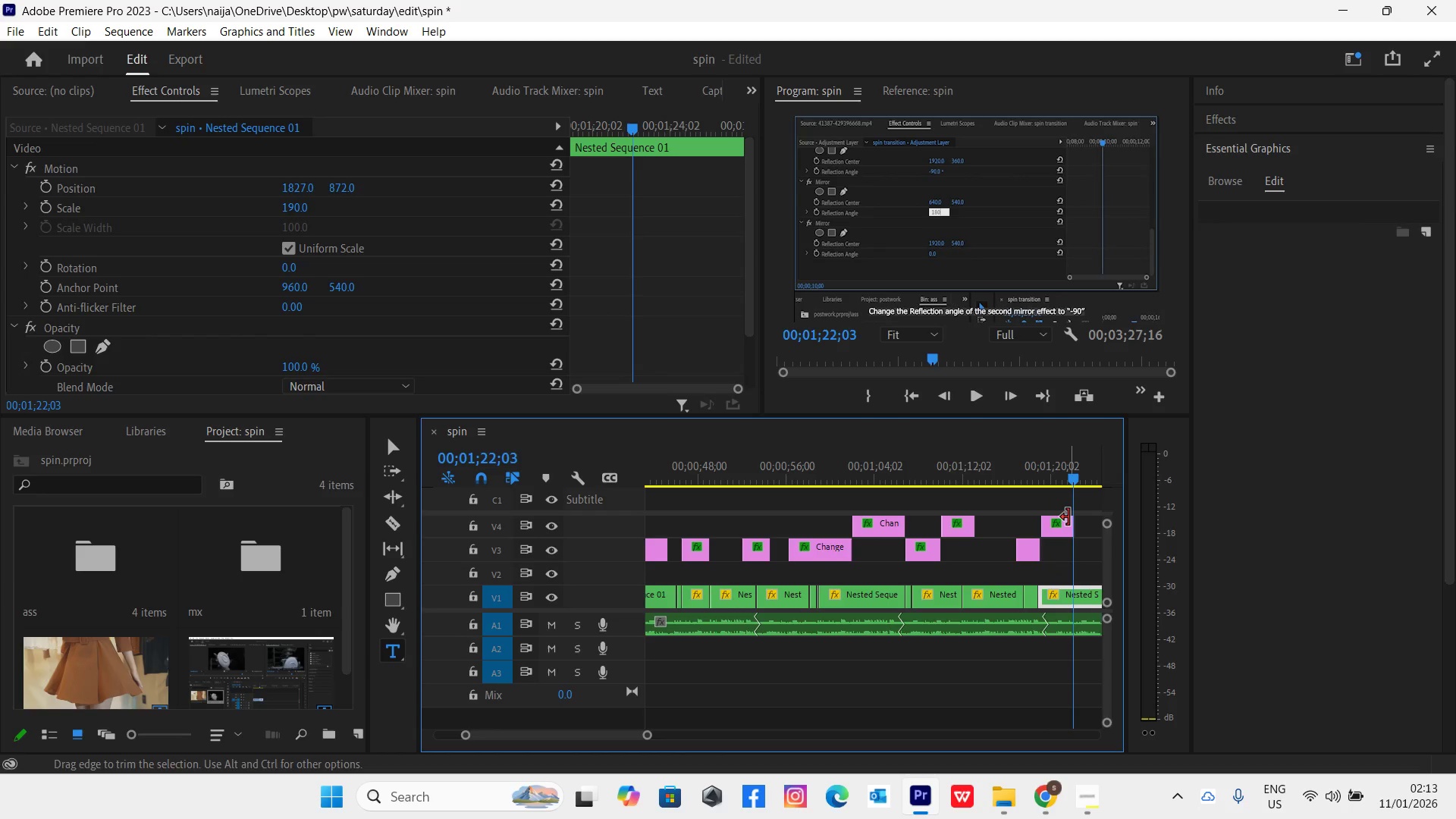 
left_click_drag(start_coordinate=[1069, 519], to_coordinate=[1077, 523])
 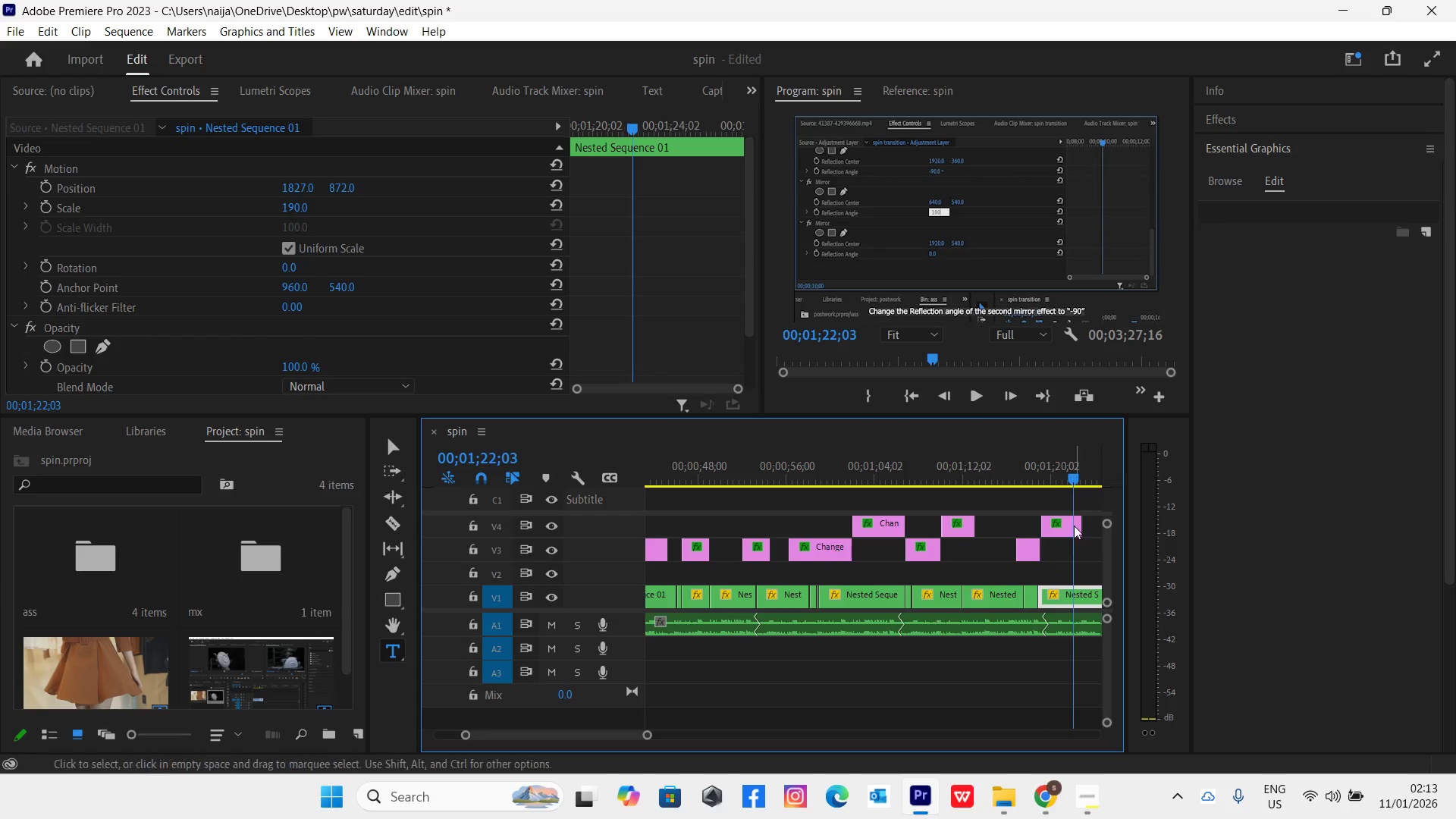 
left_click([1072, 526])
 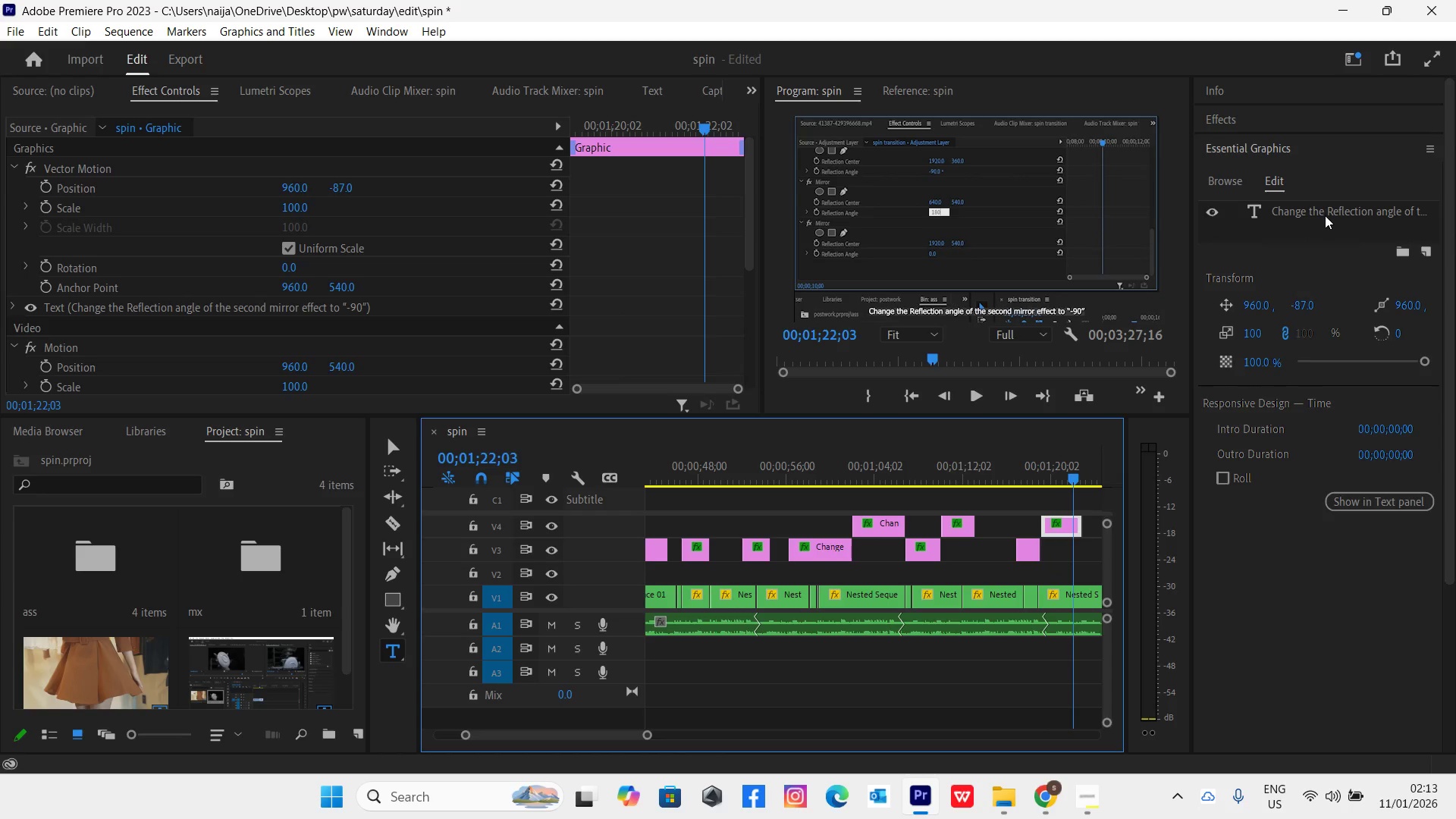 
double_click([1326, 213])
 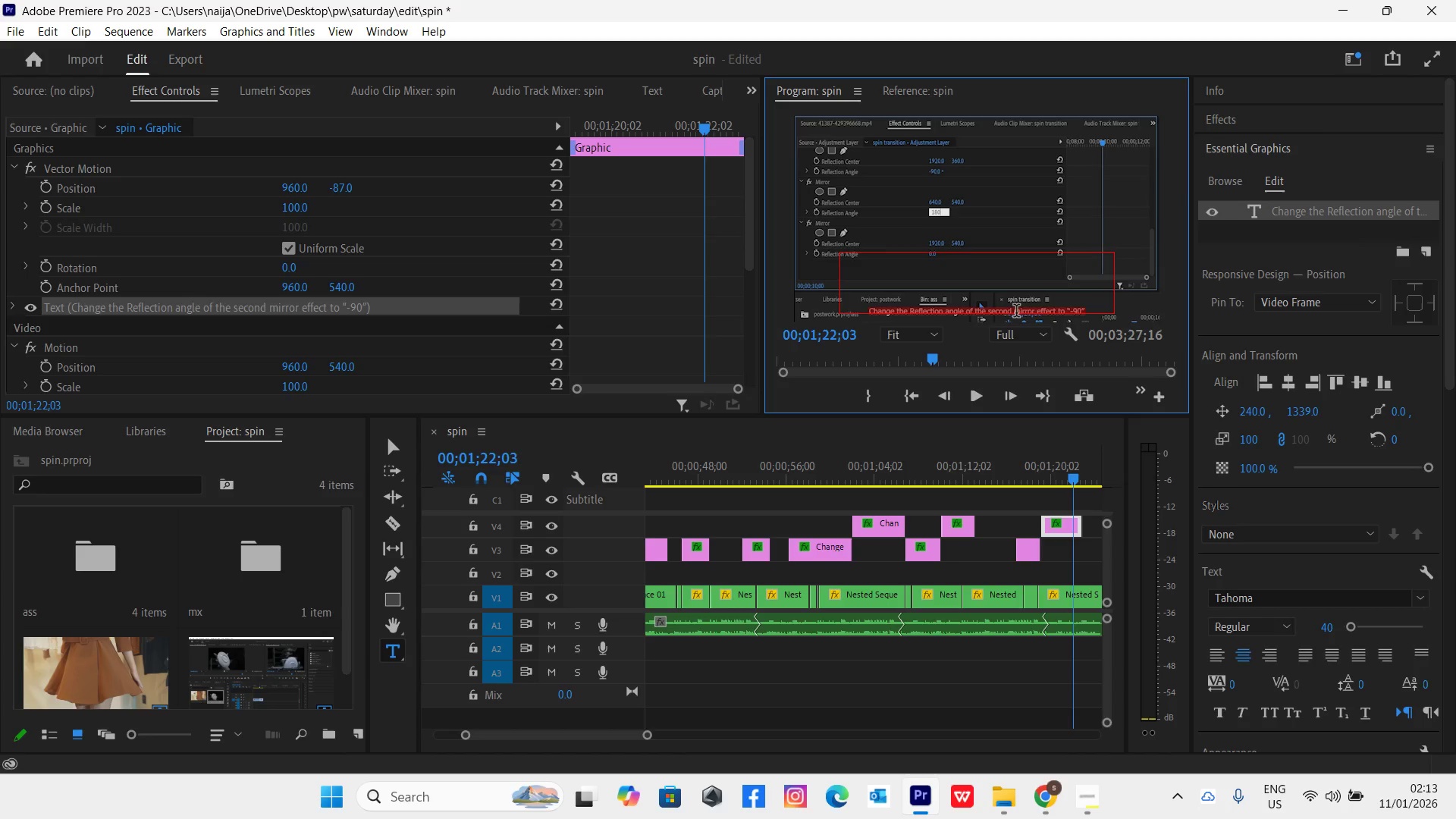 
left_click([1012, 312])
 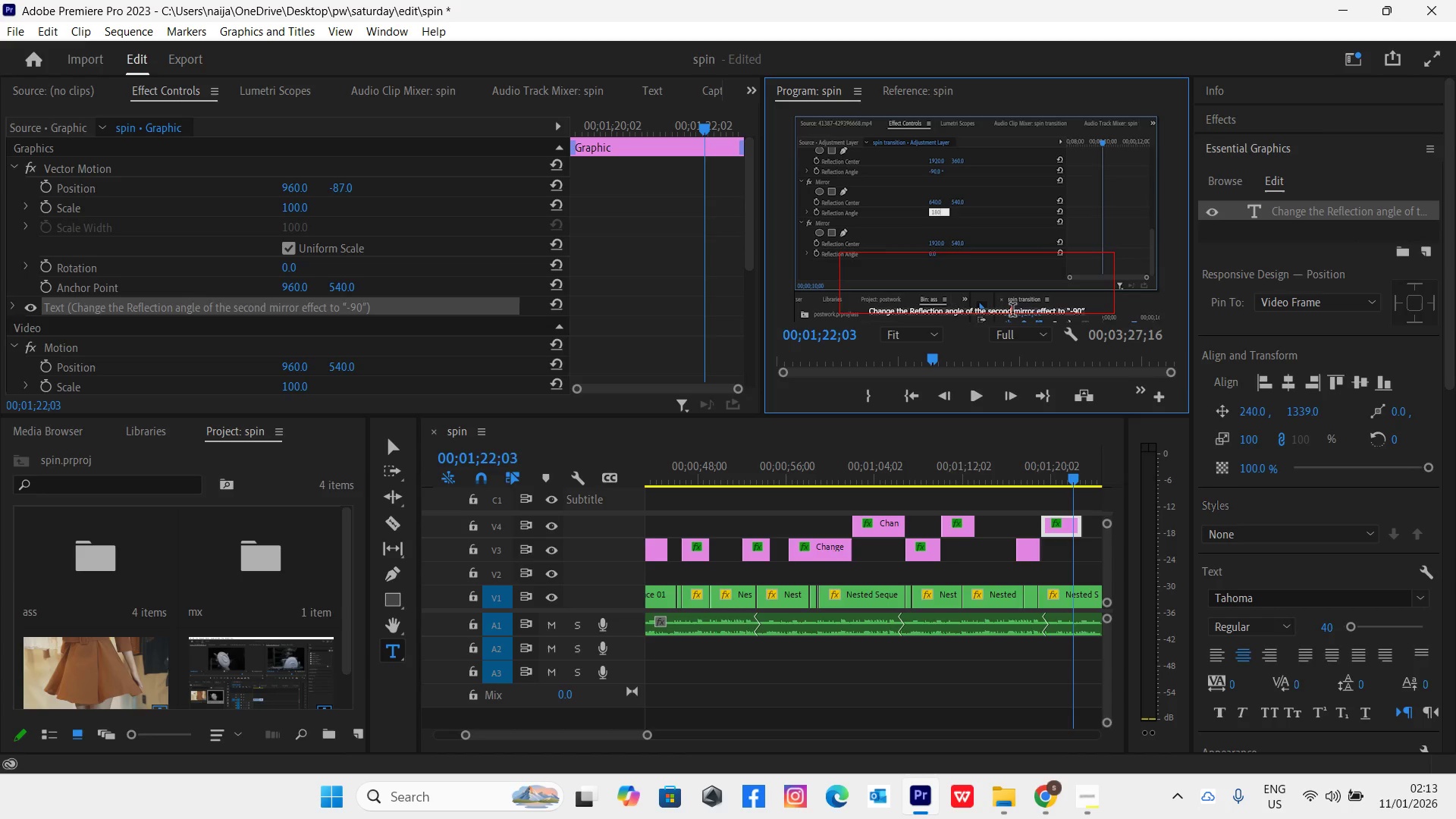 
key(Backspace)
key(Backspace)
key(Backspace)
key(Backspace)
key(Backspace)
key(Backspace)
type(third)
 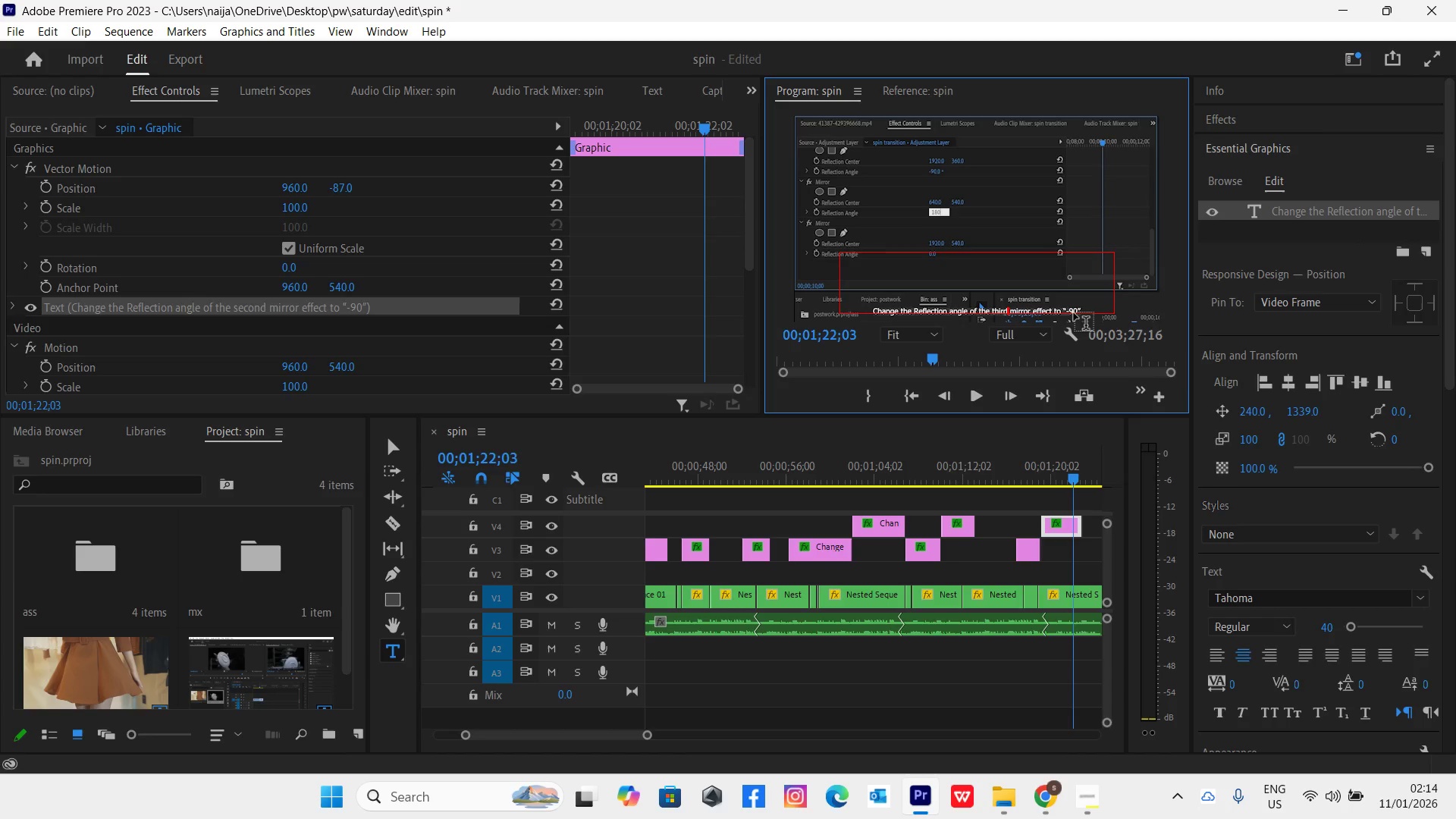 
left_click([1076, 312])
 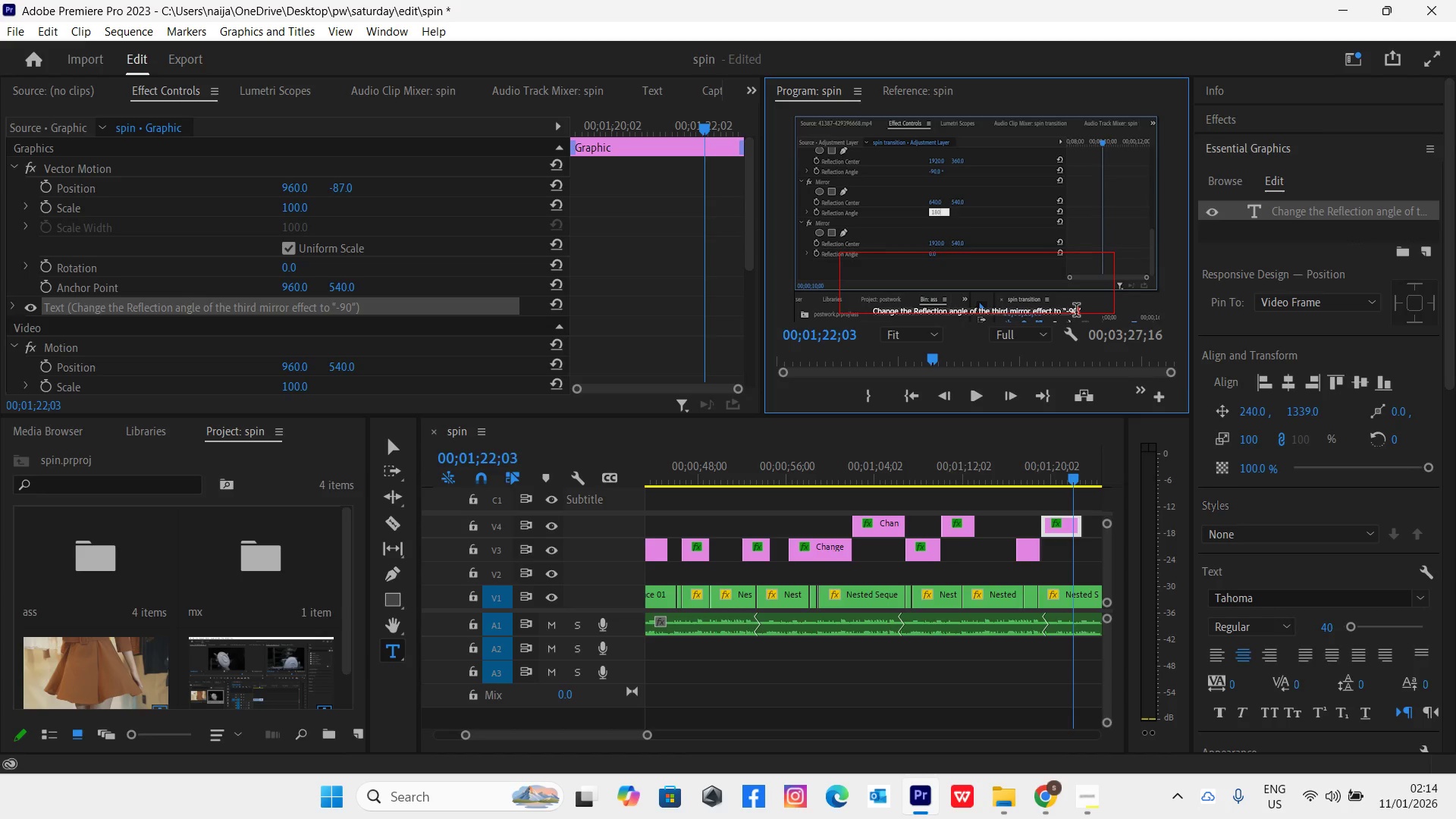 
key(Backspace)
key(Backspace)
key(Backspace)
type(180)
 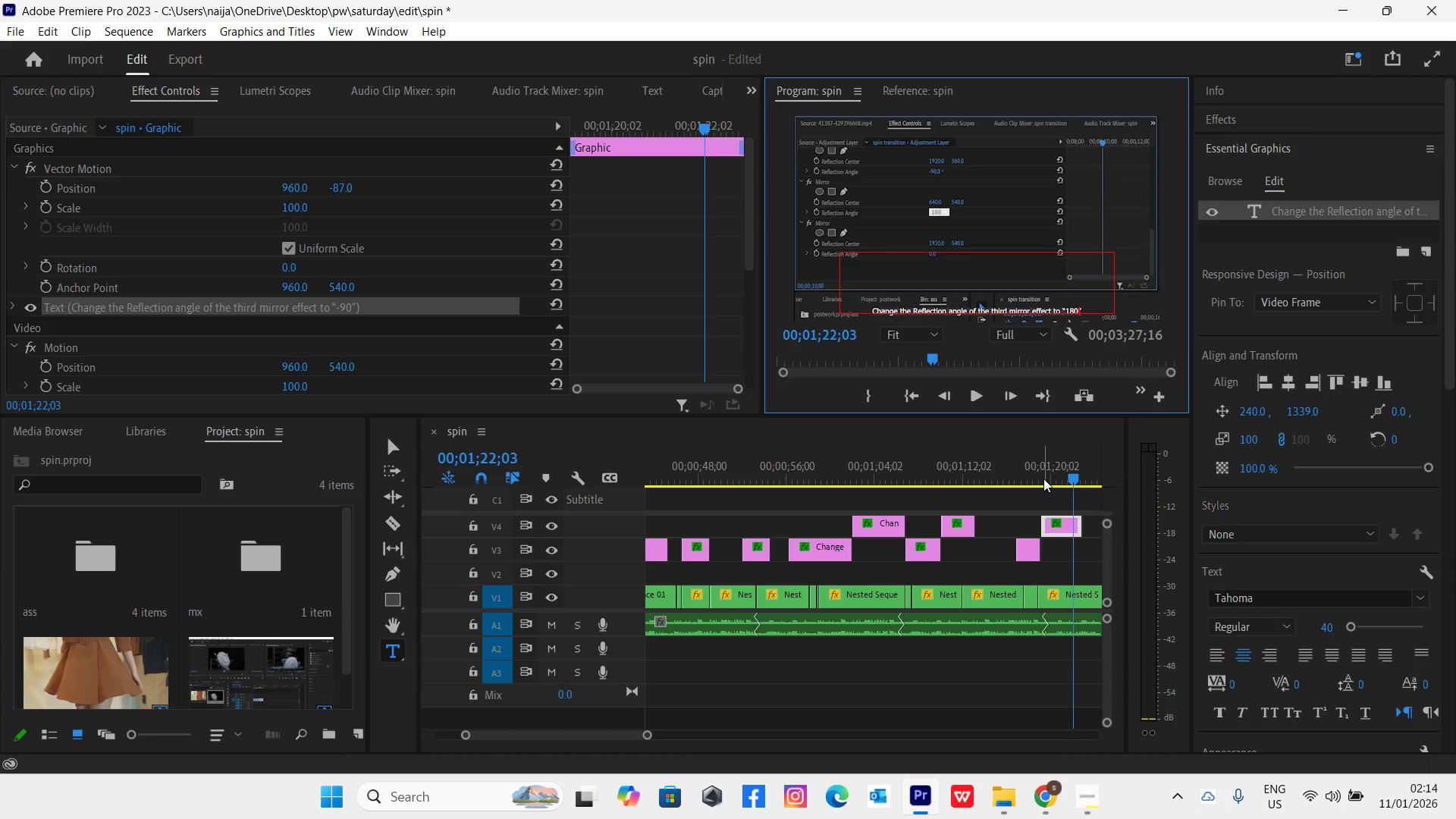 
left_click([1034, 475])
 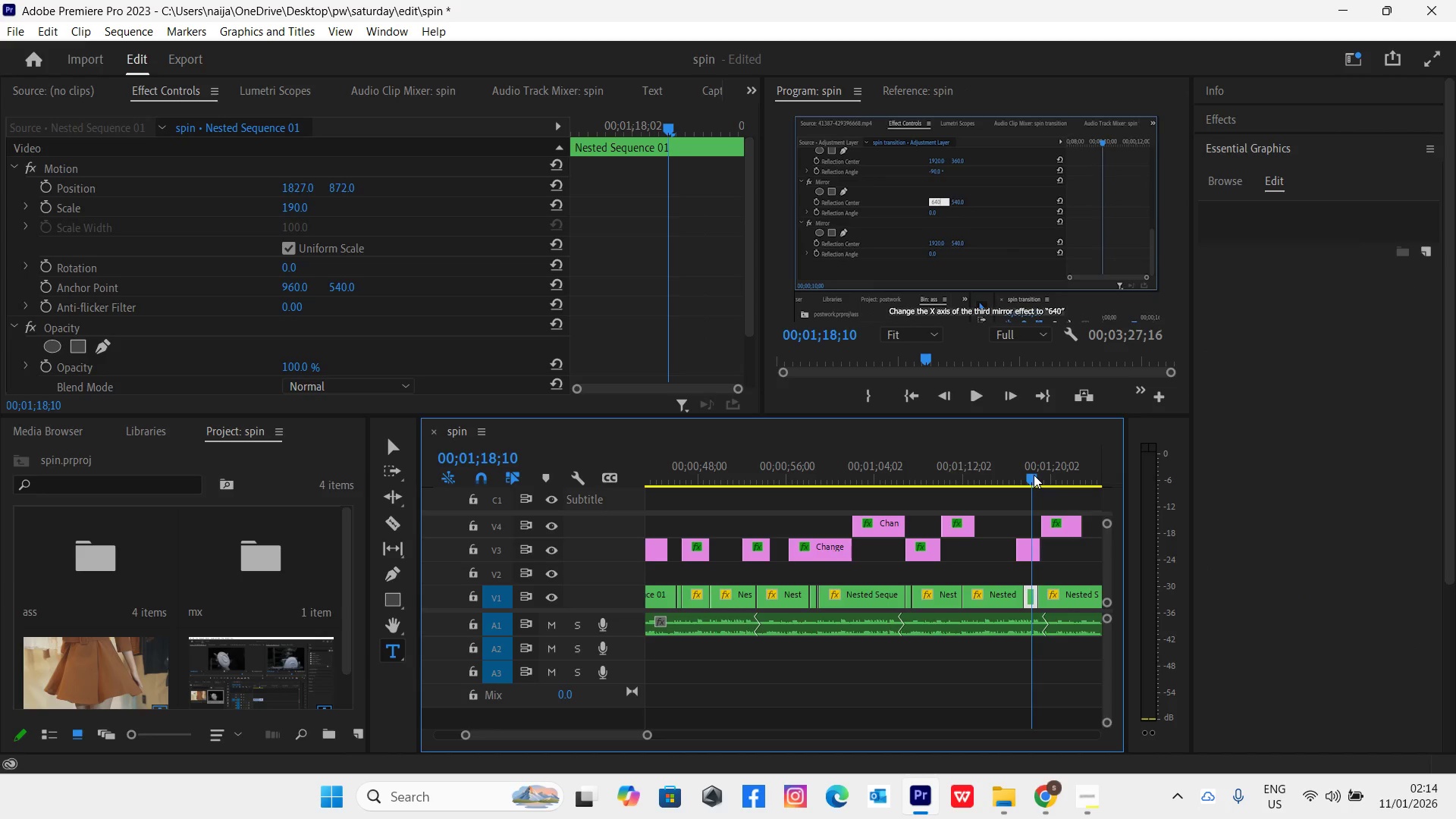 
key(Space)
 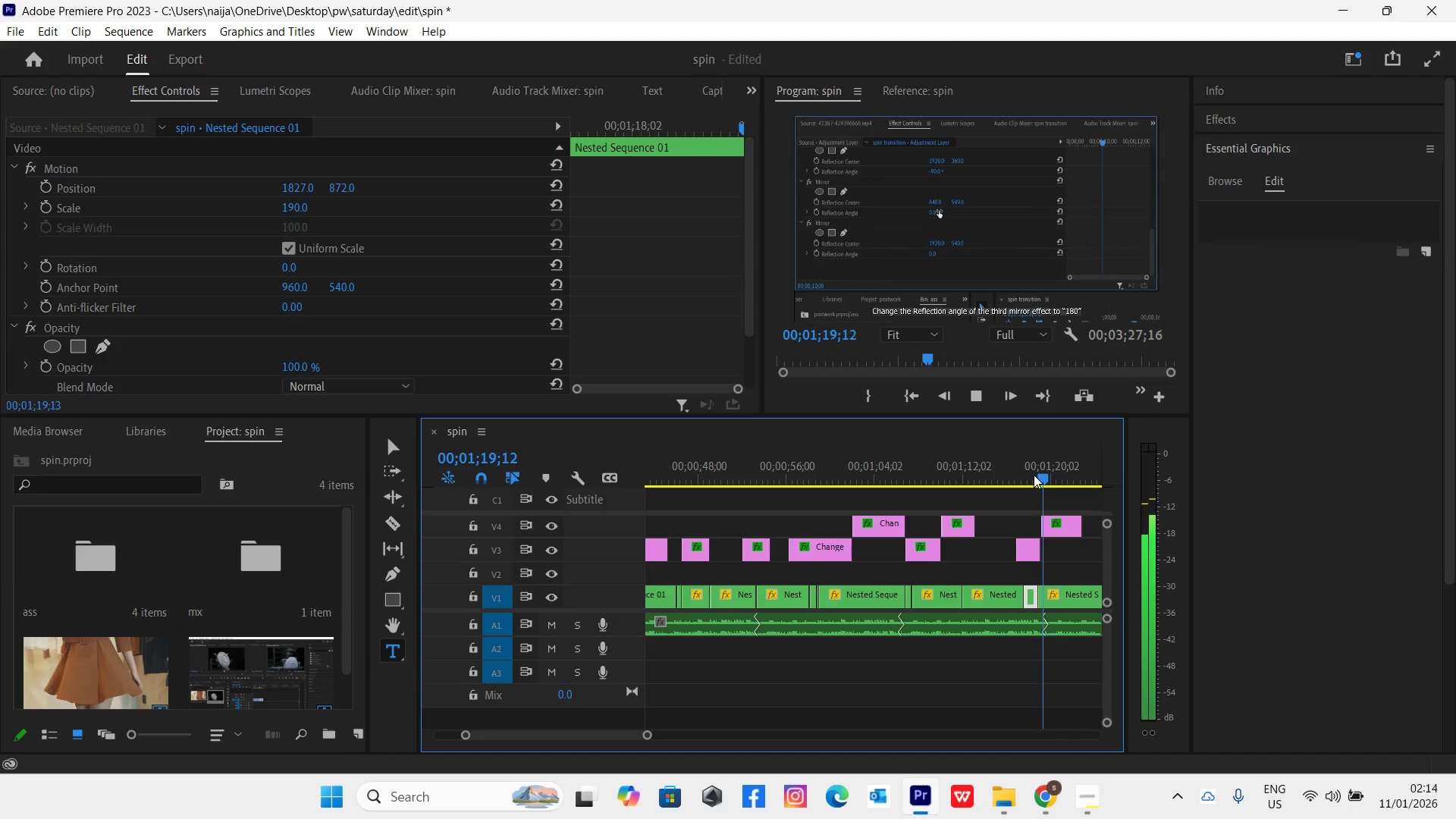 
left_click([1023, 469])
 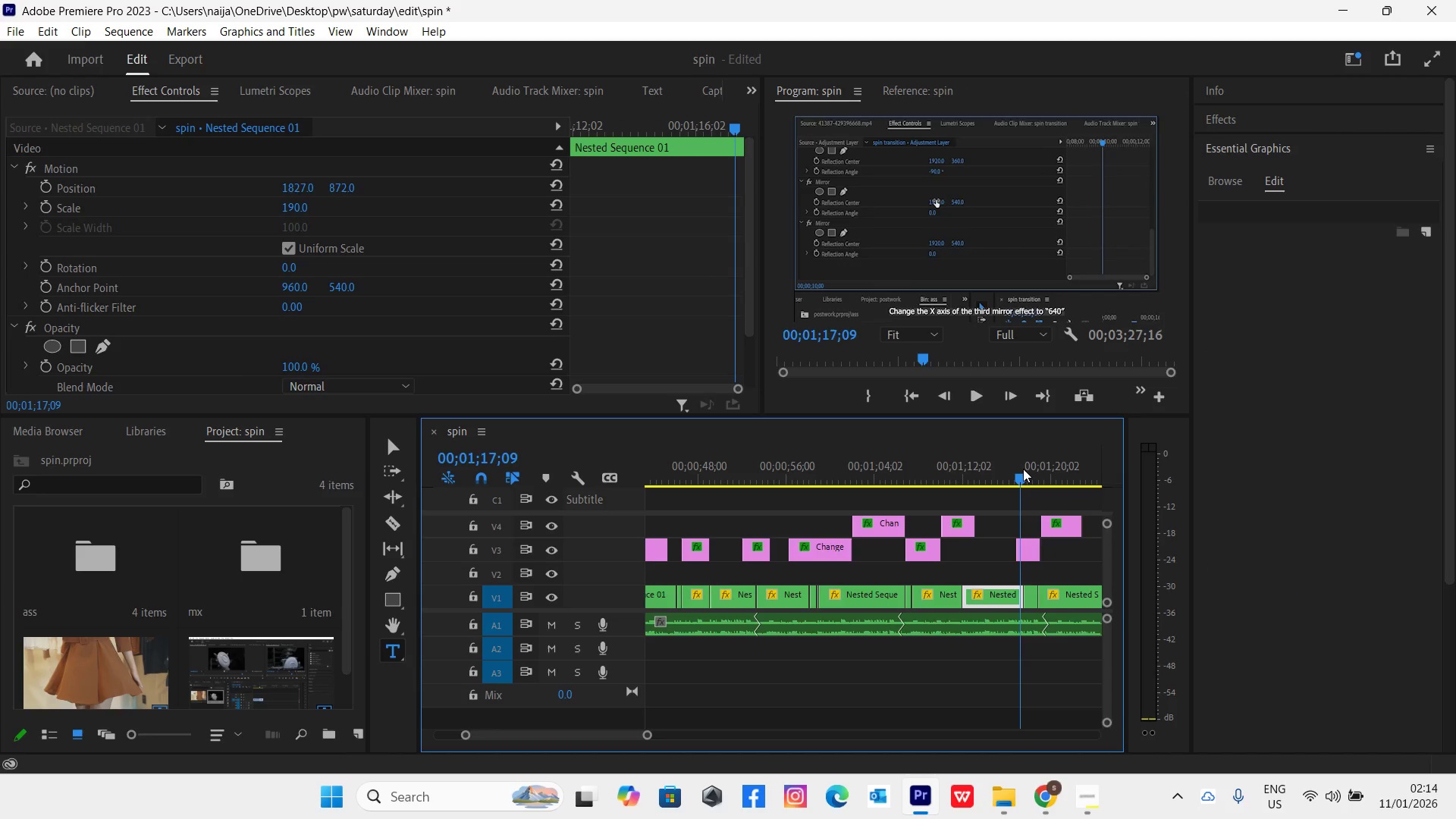 
key(Space)
 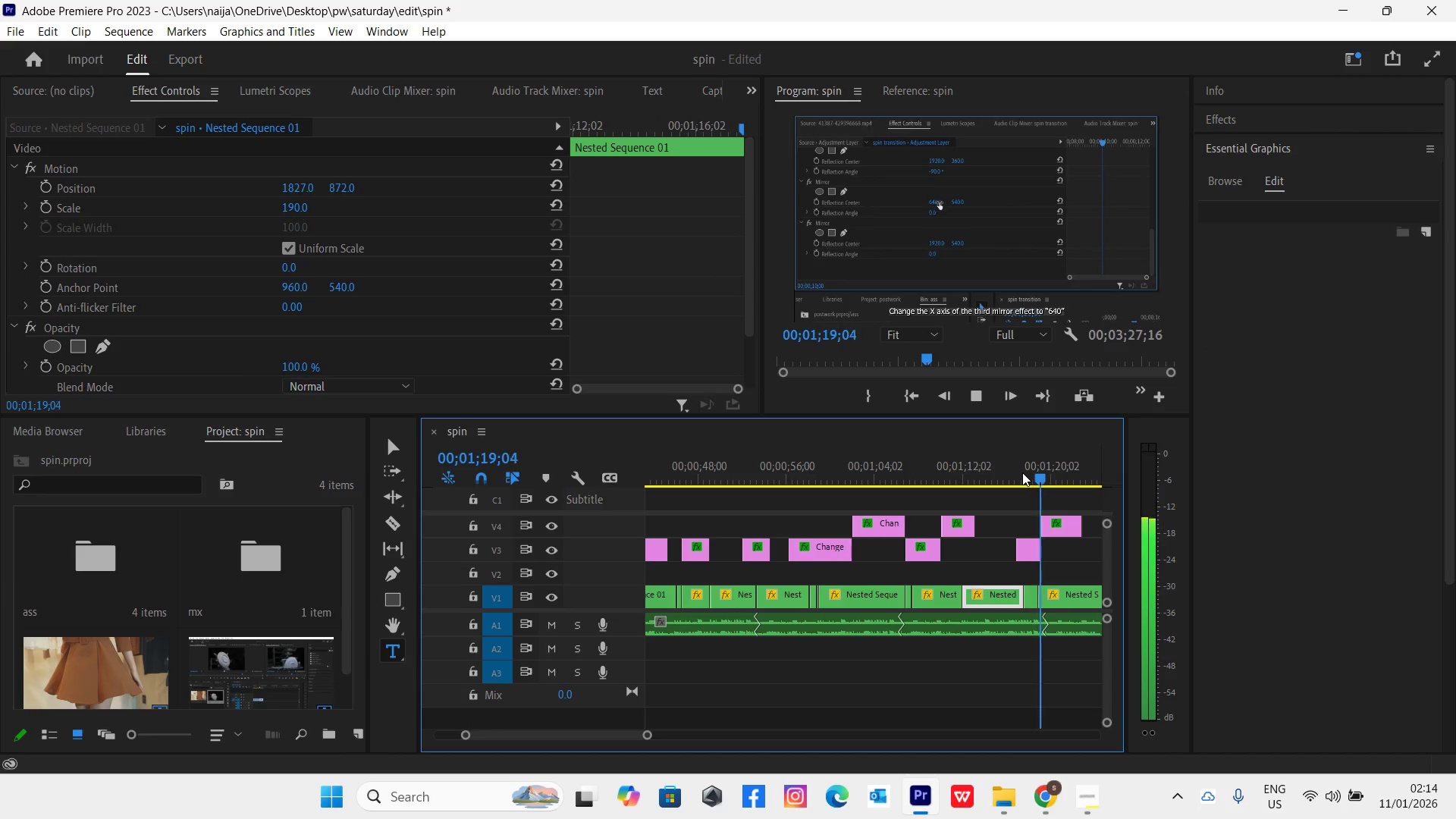 
left_click([1018, 472])
 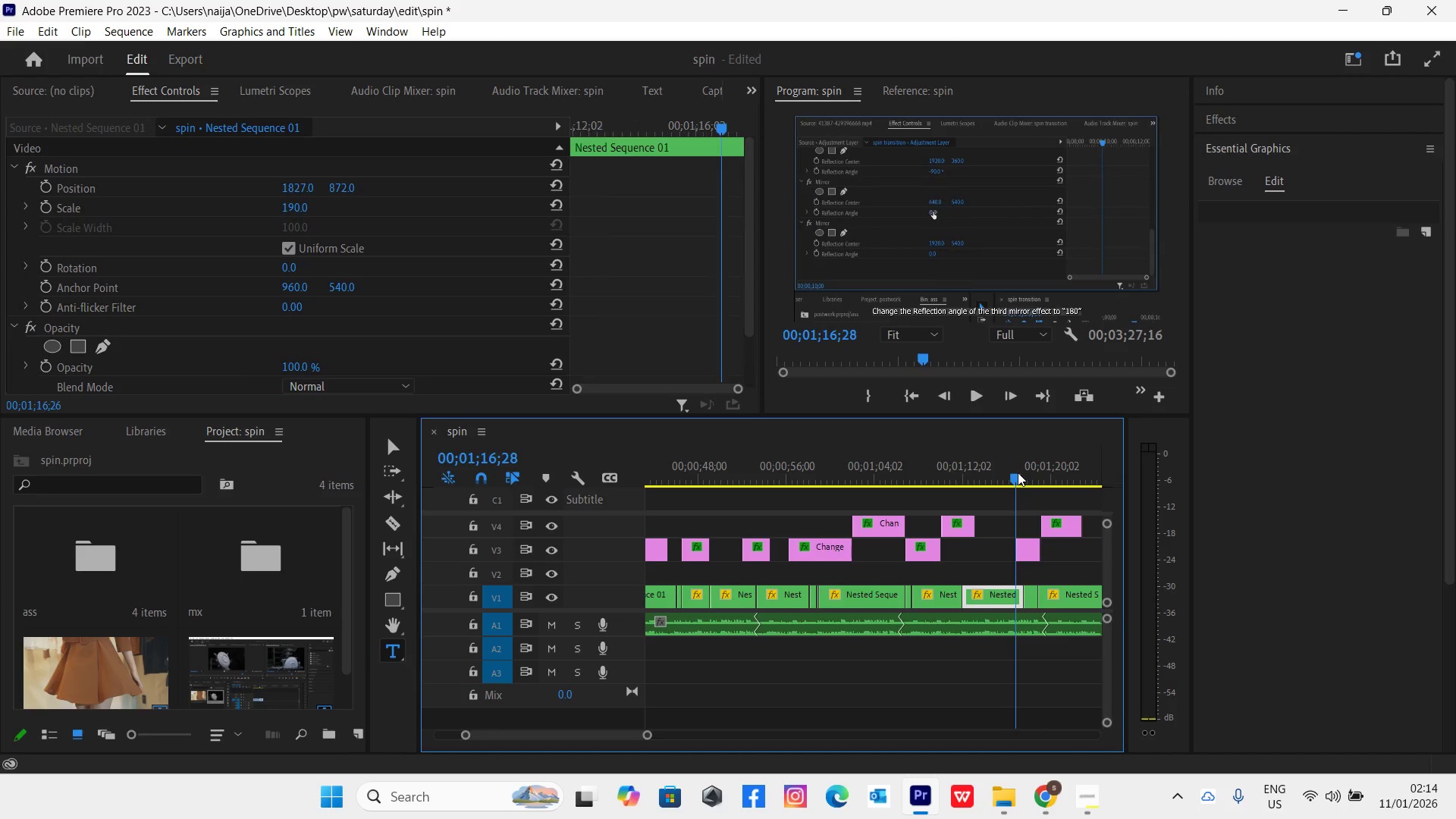 
key(Space)
 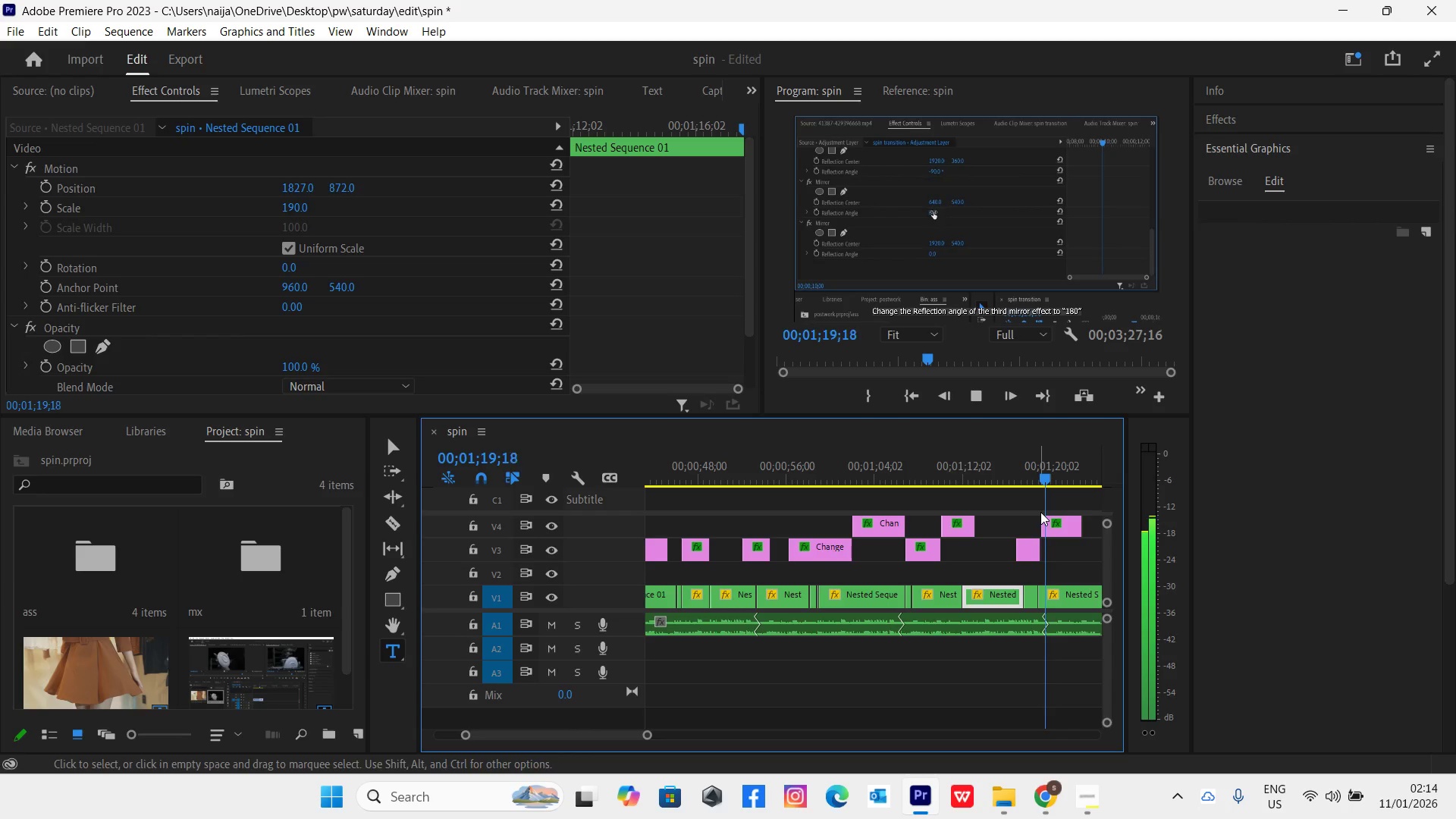 
left_click([1033, 479])
 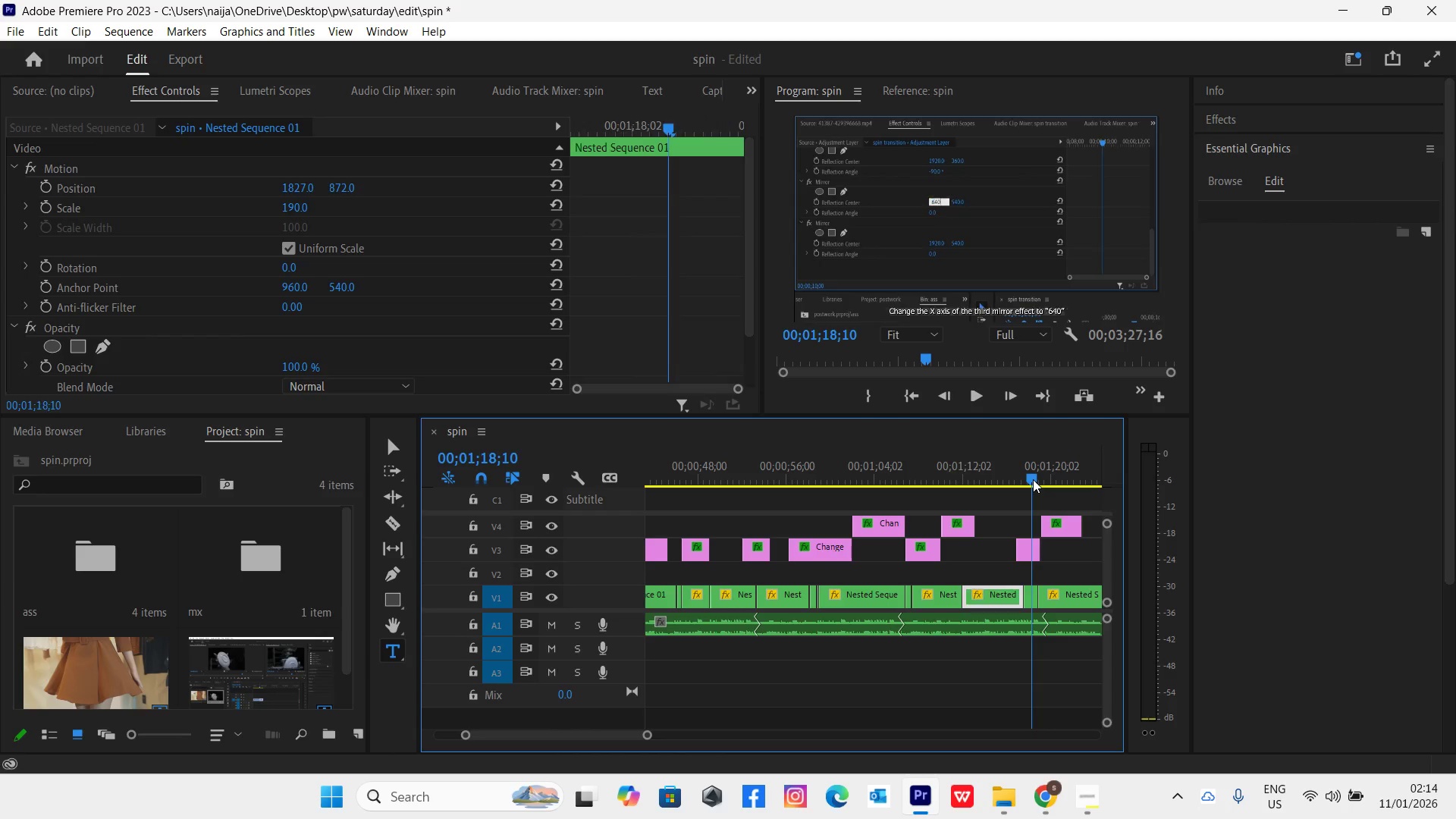 
key(Space)
 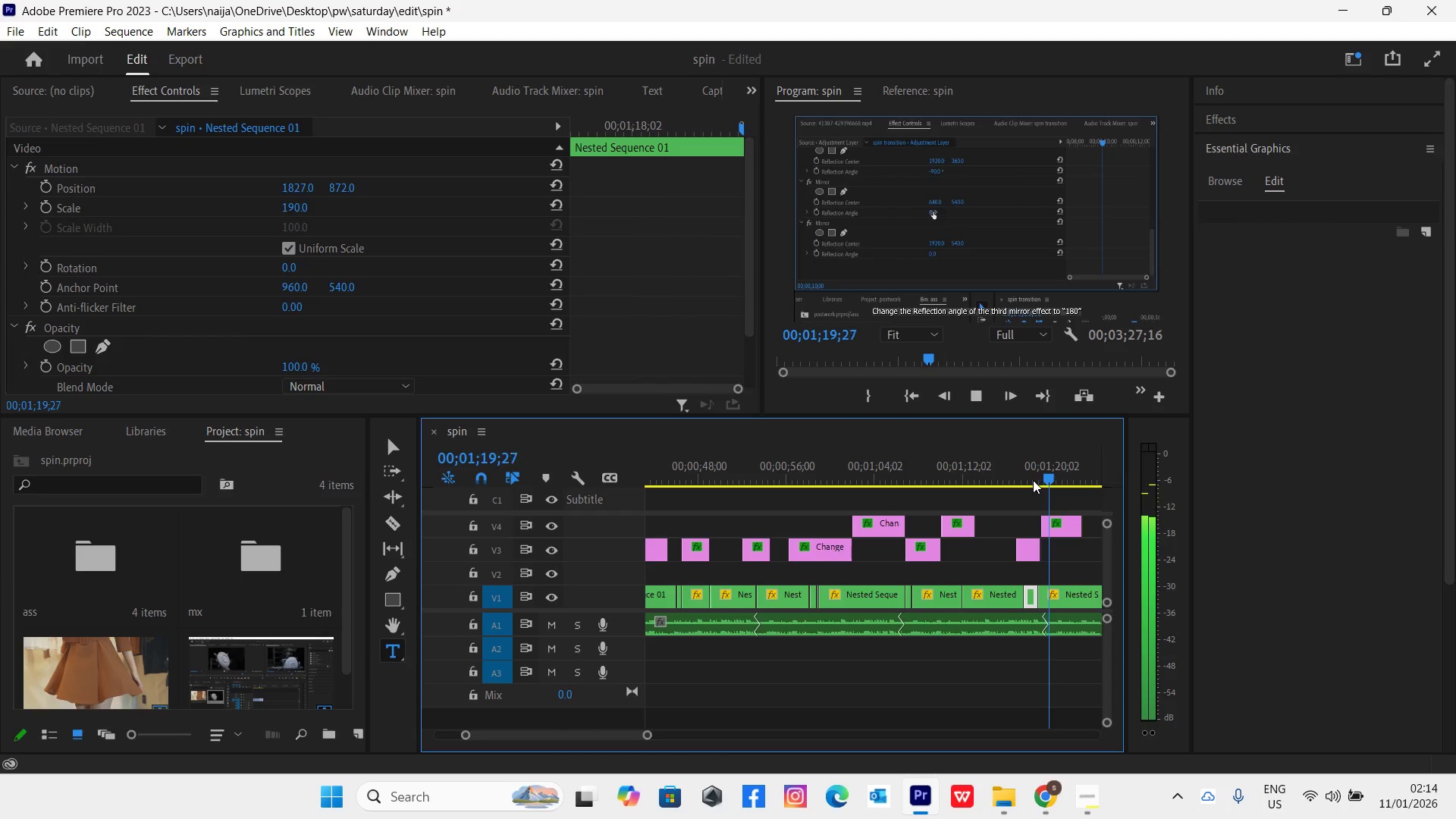 
key(Space)
 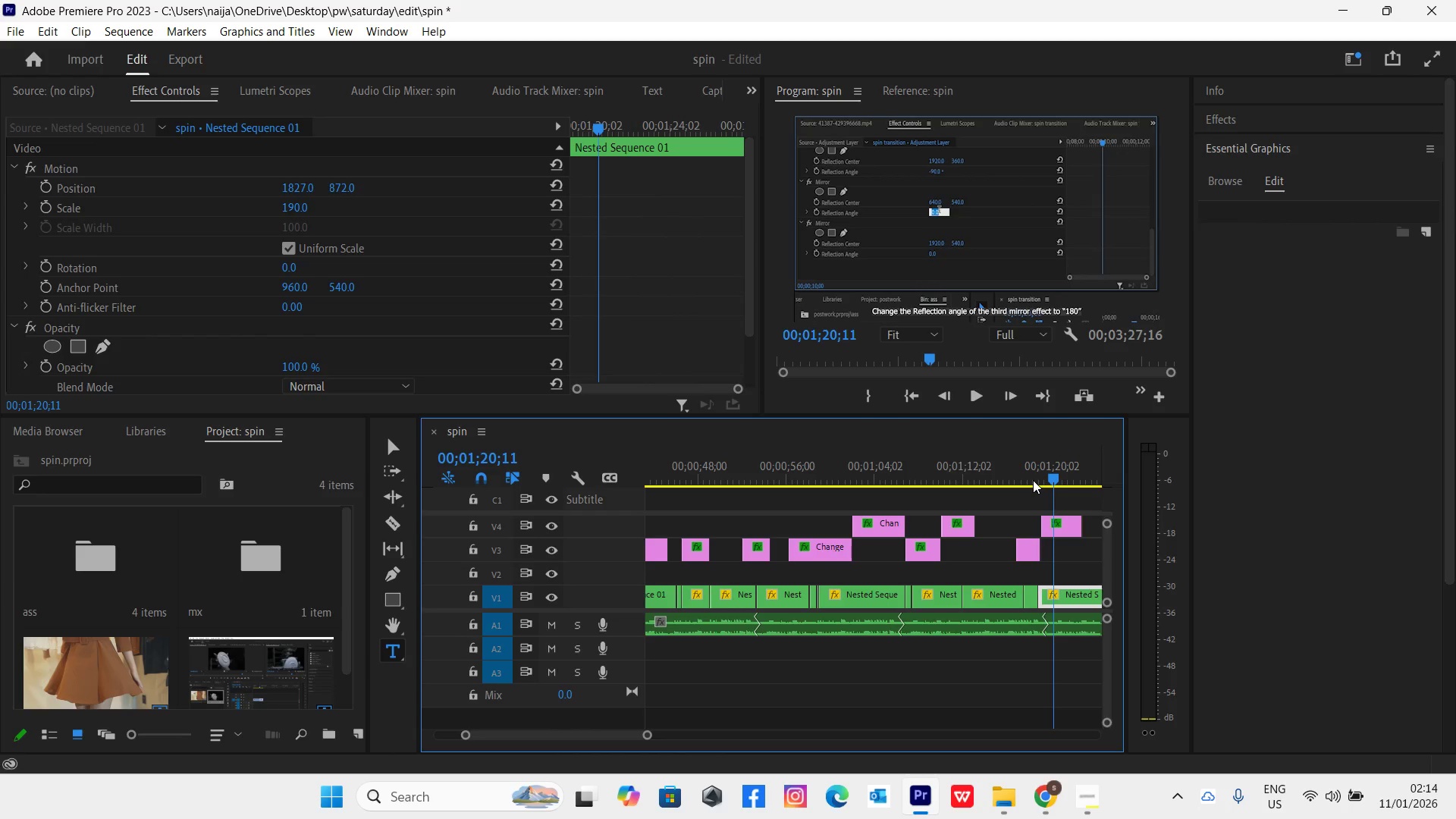 
key(Space)
 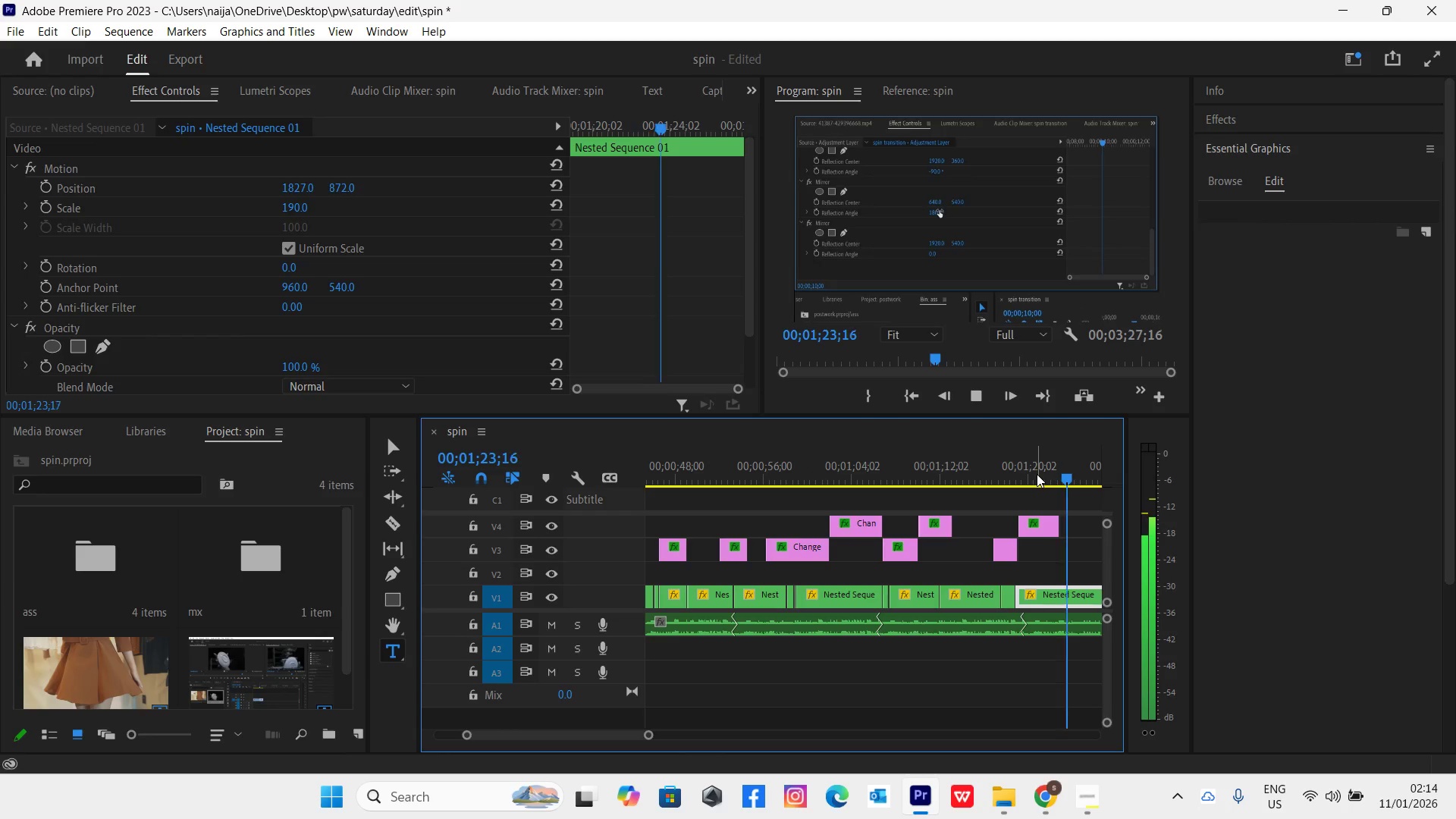 
wait(5.77)
 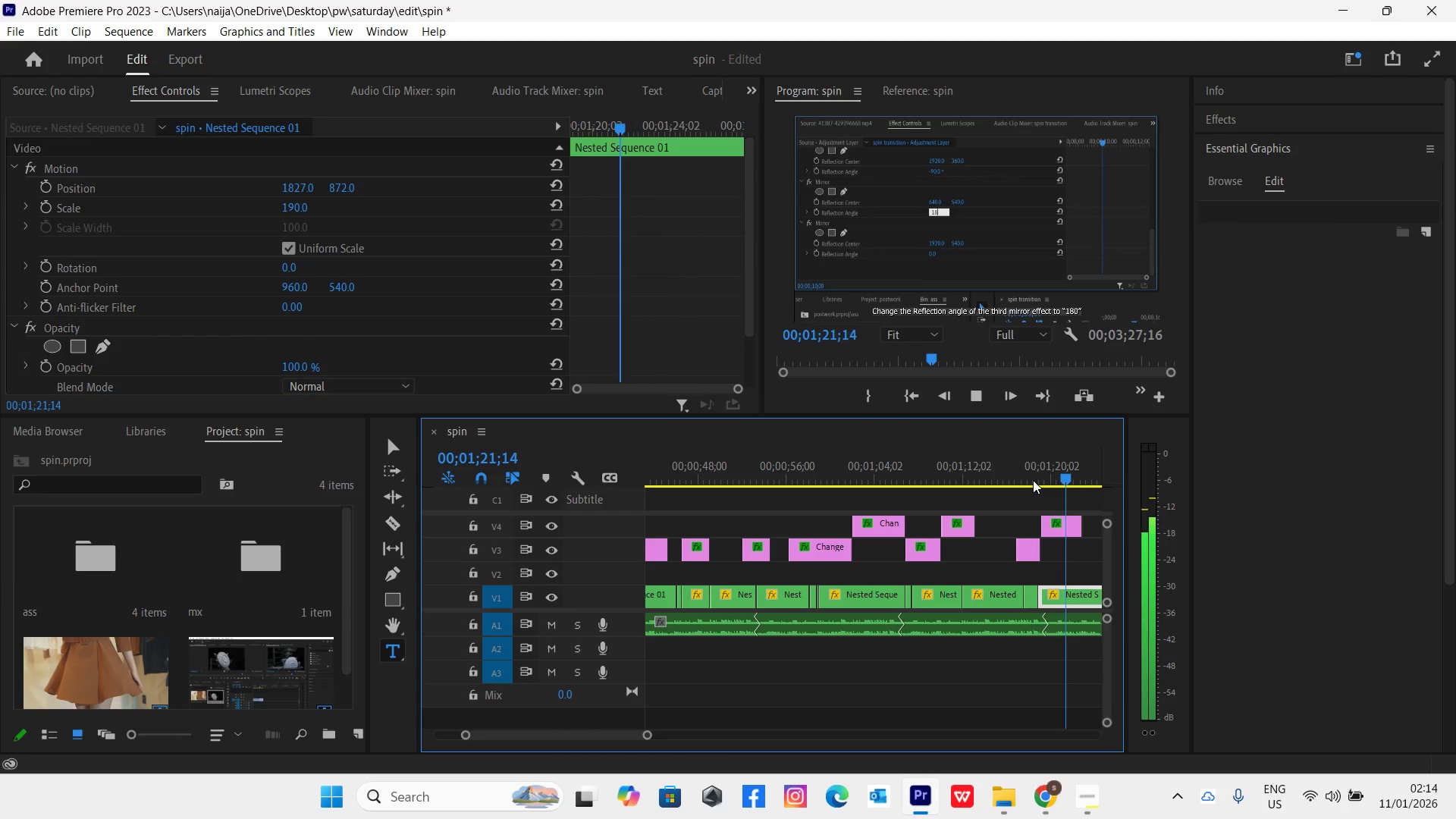 
key(Space)
 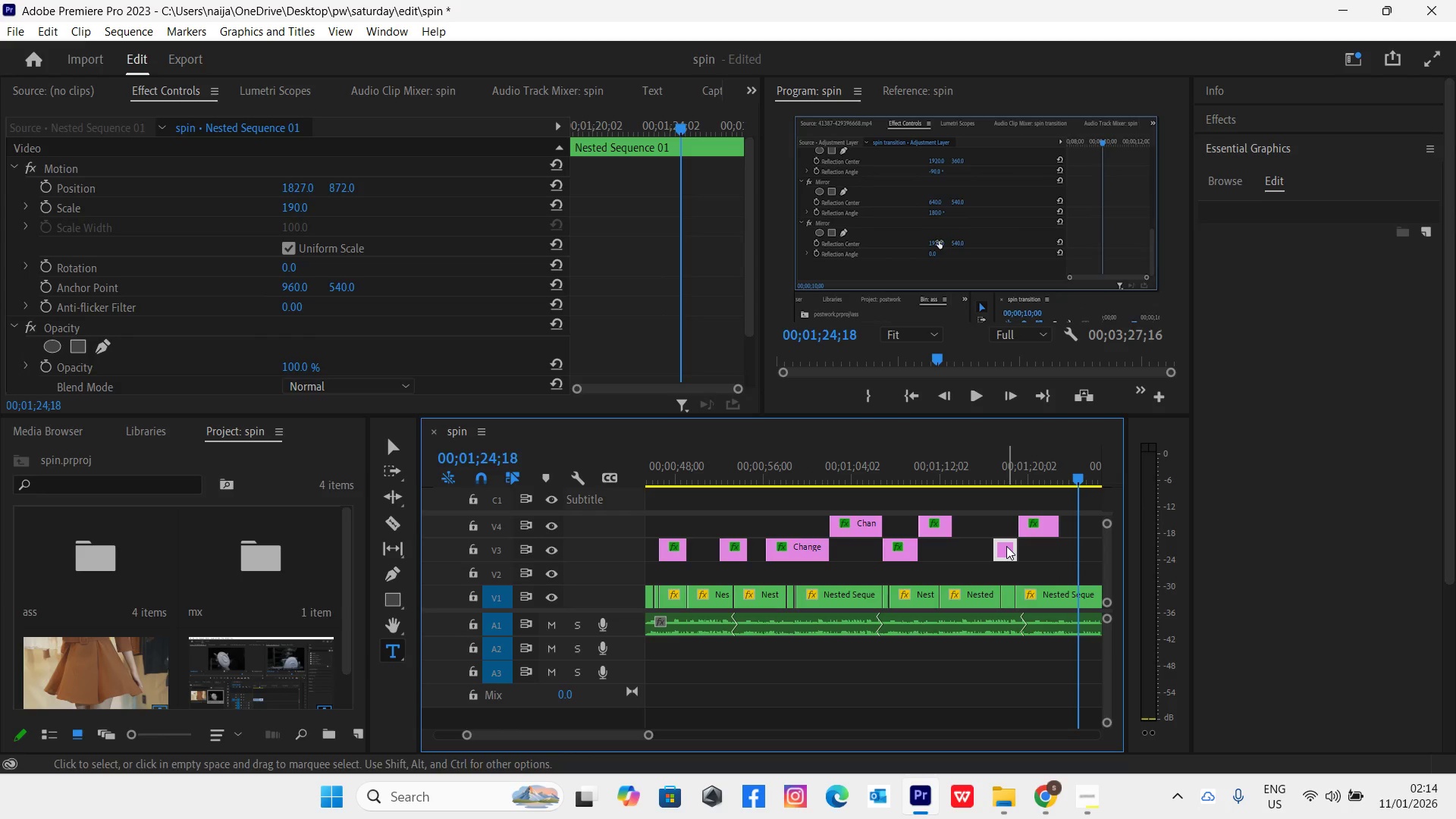 
hold_key(key=AltLeft, duration=1.5)
left_click_drag(start_coordinate=[1006, 546], to_coordinate=[1086, 554])
 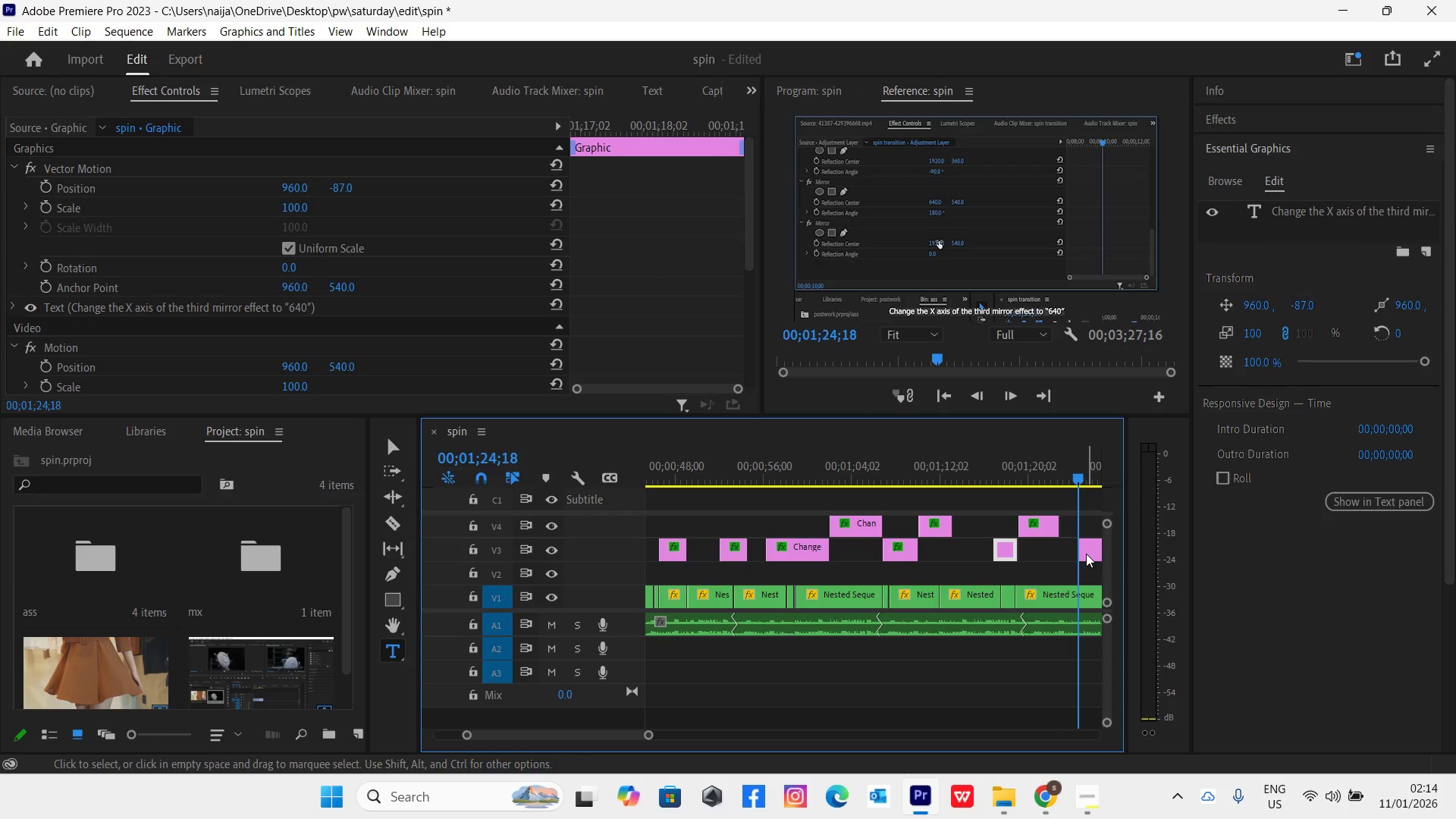 
hold_key(key=AltLeft, duration=0.66)
 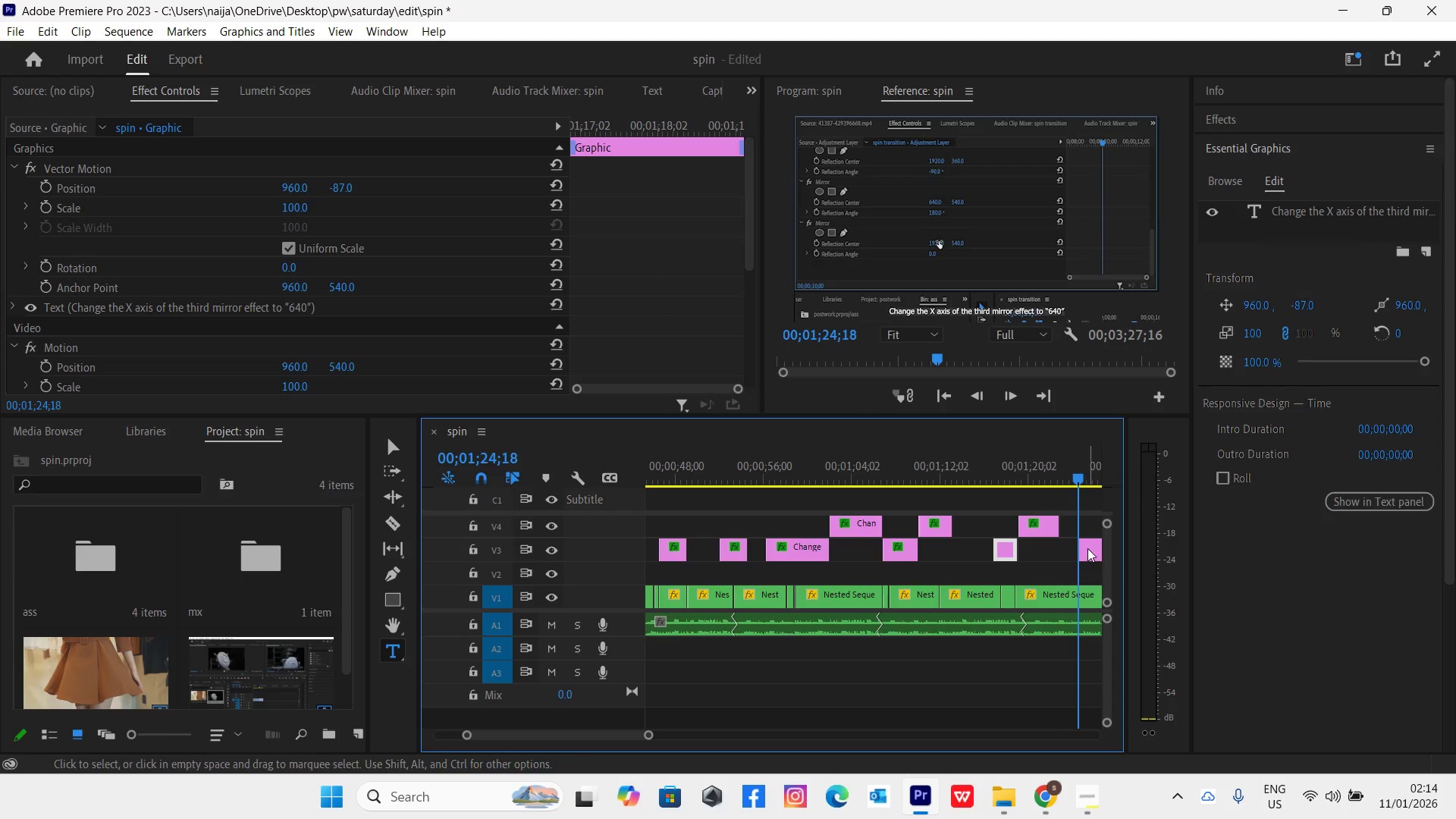 
left_click([1087, 548])
 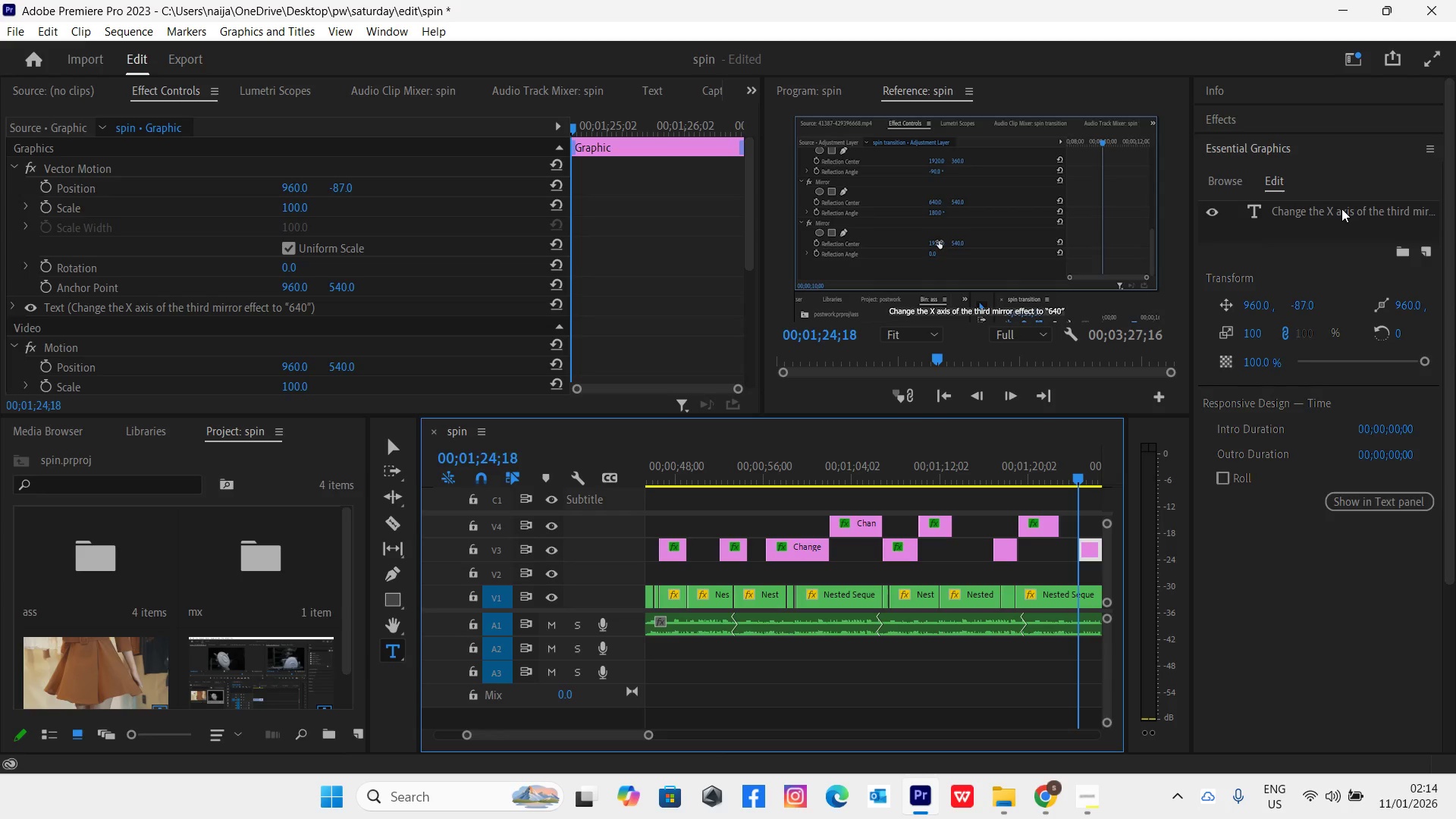 
key(Space)
 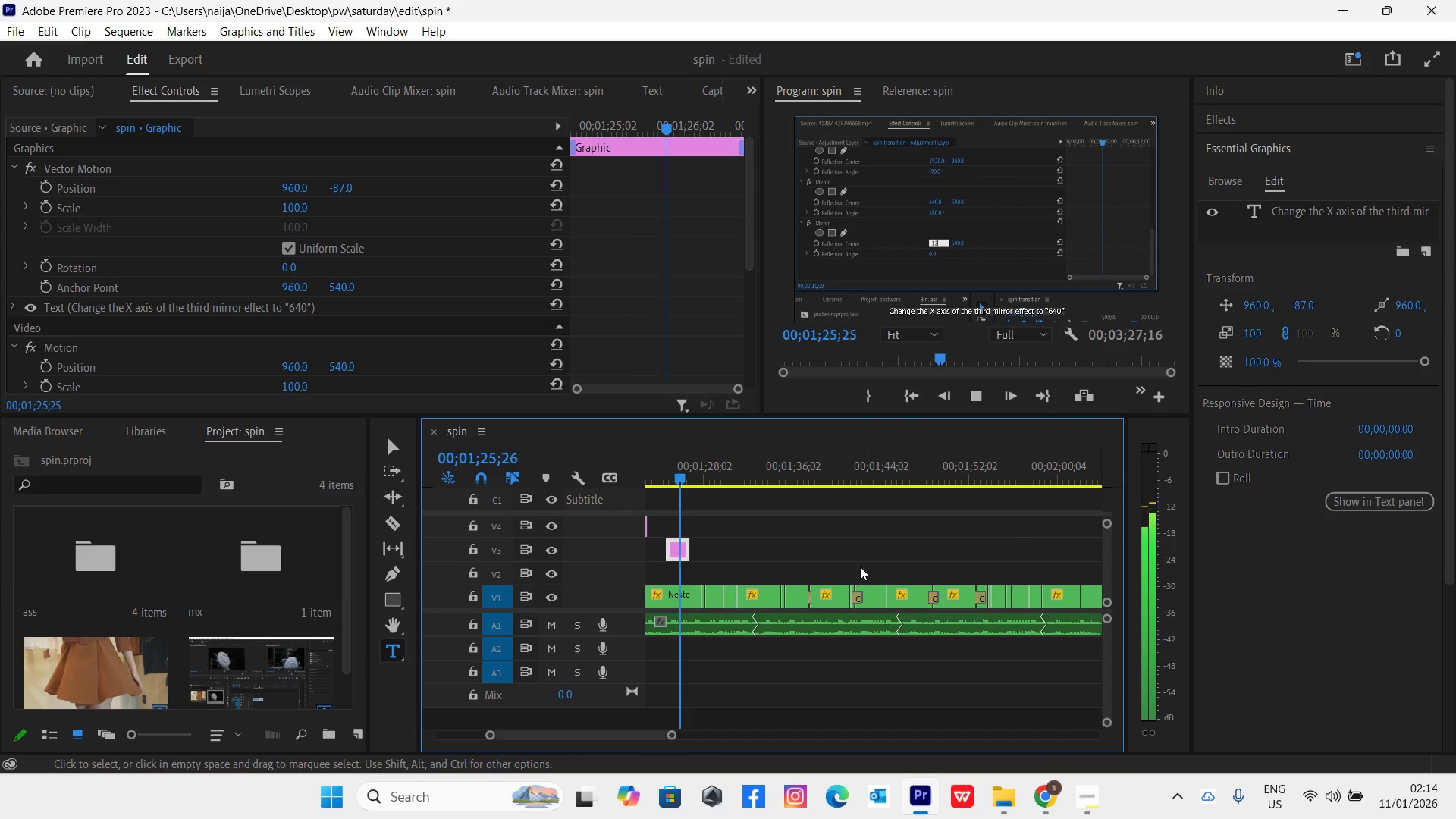 
key(Space)
 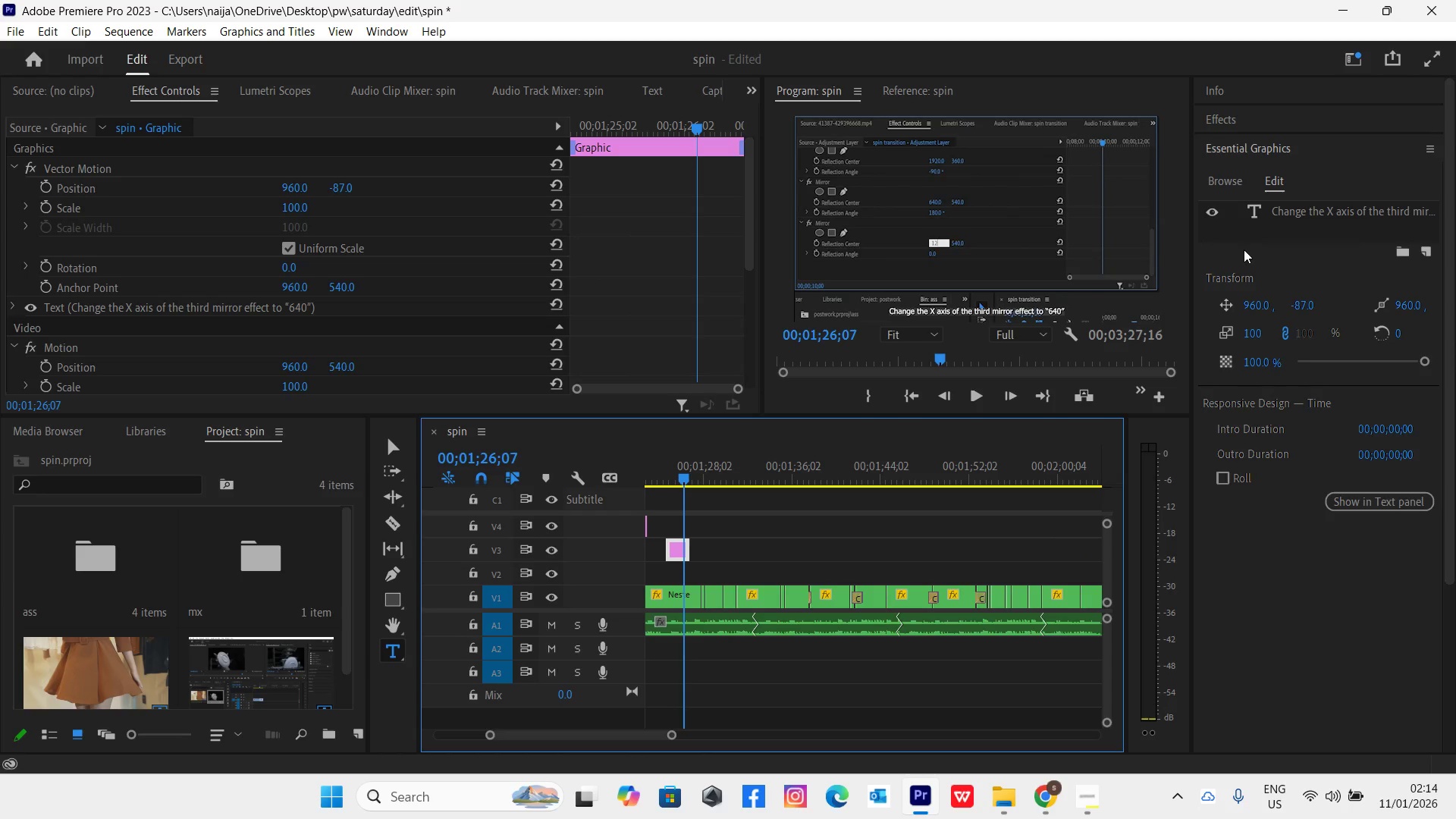 
mouse_move([1011, 299])
 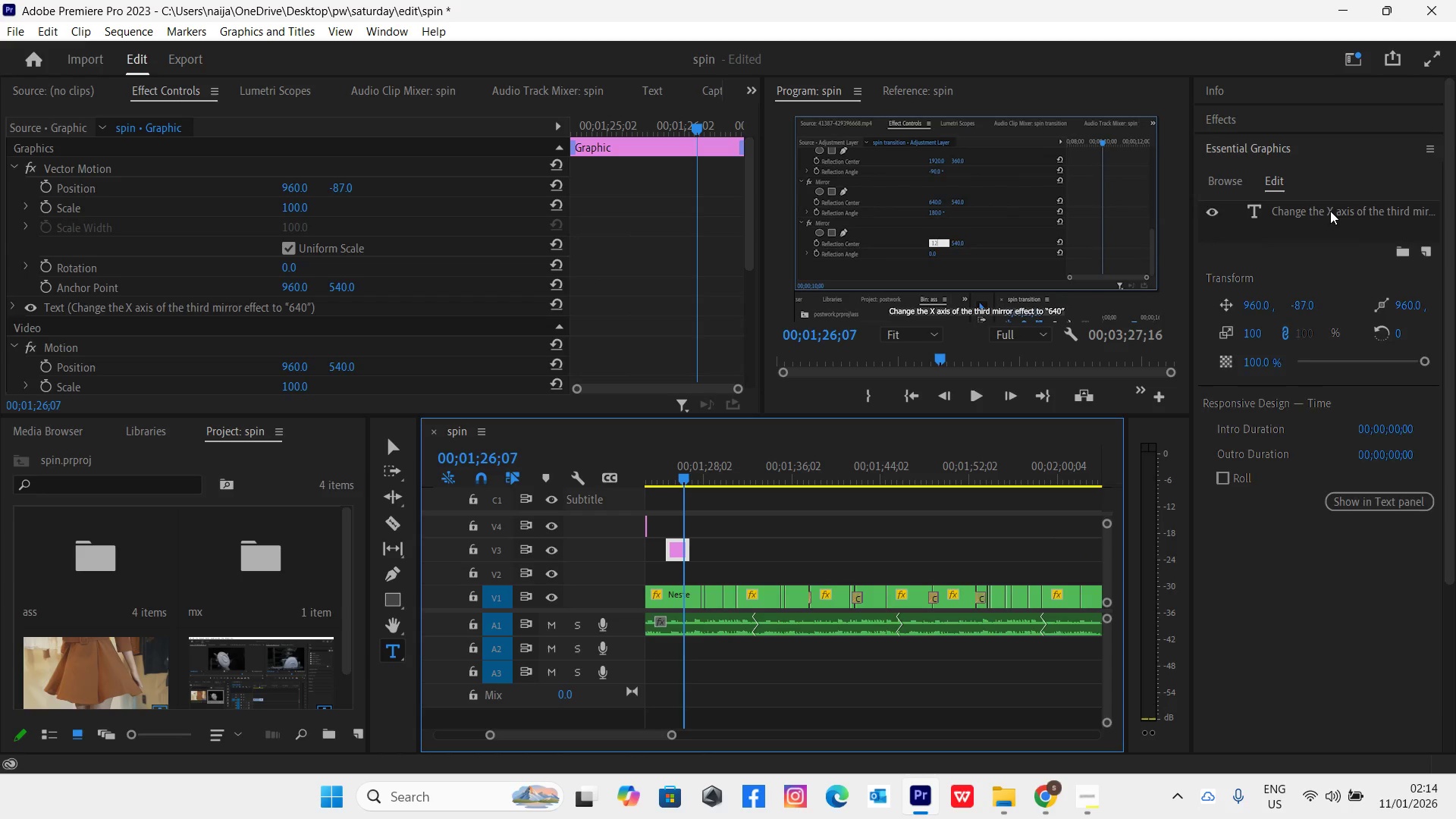 
double_click([1330, 211])
 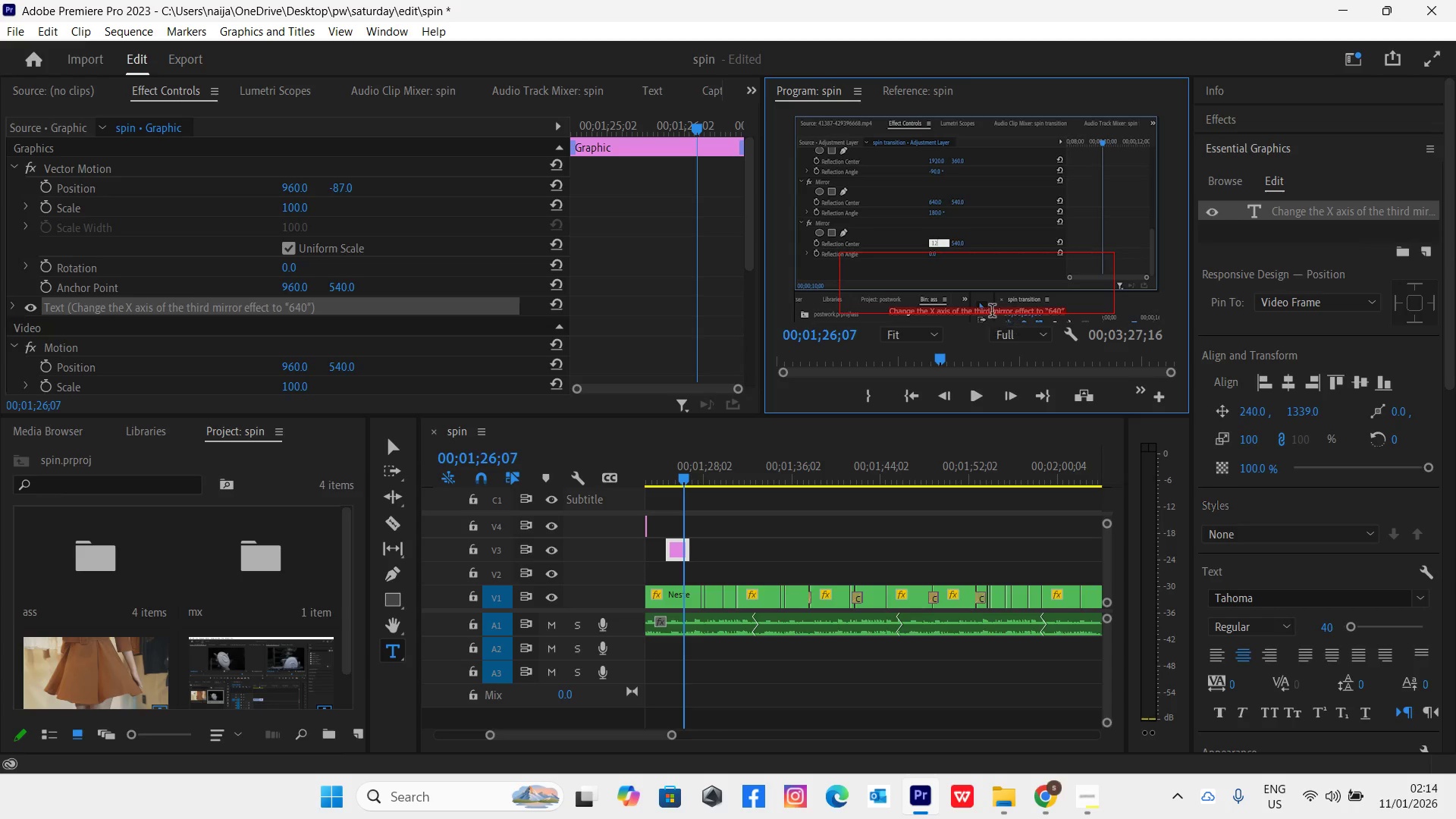 
left_click([990, 310])
 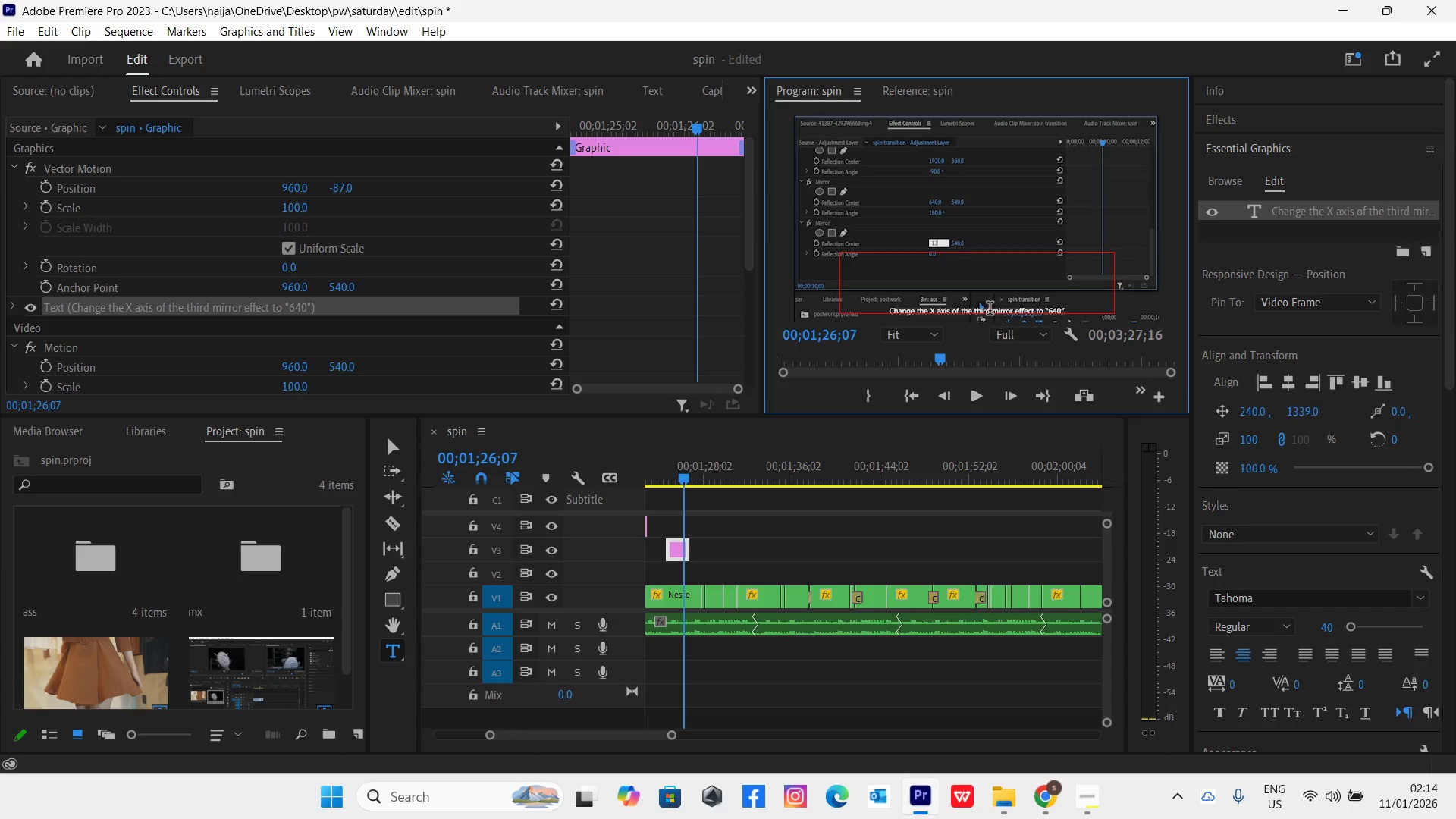 
key(Backspace)
key(Backspace)
key(Backspace)
key(Backspace)
key(Backspace)
type(fourth)
 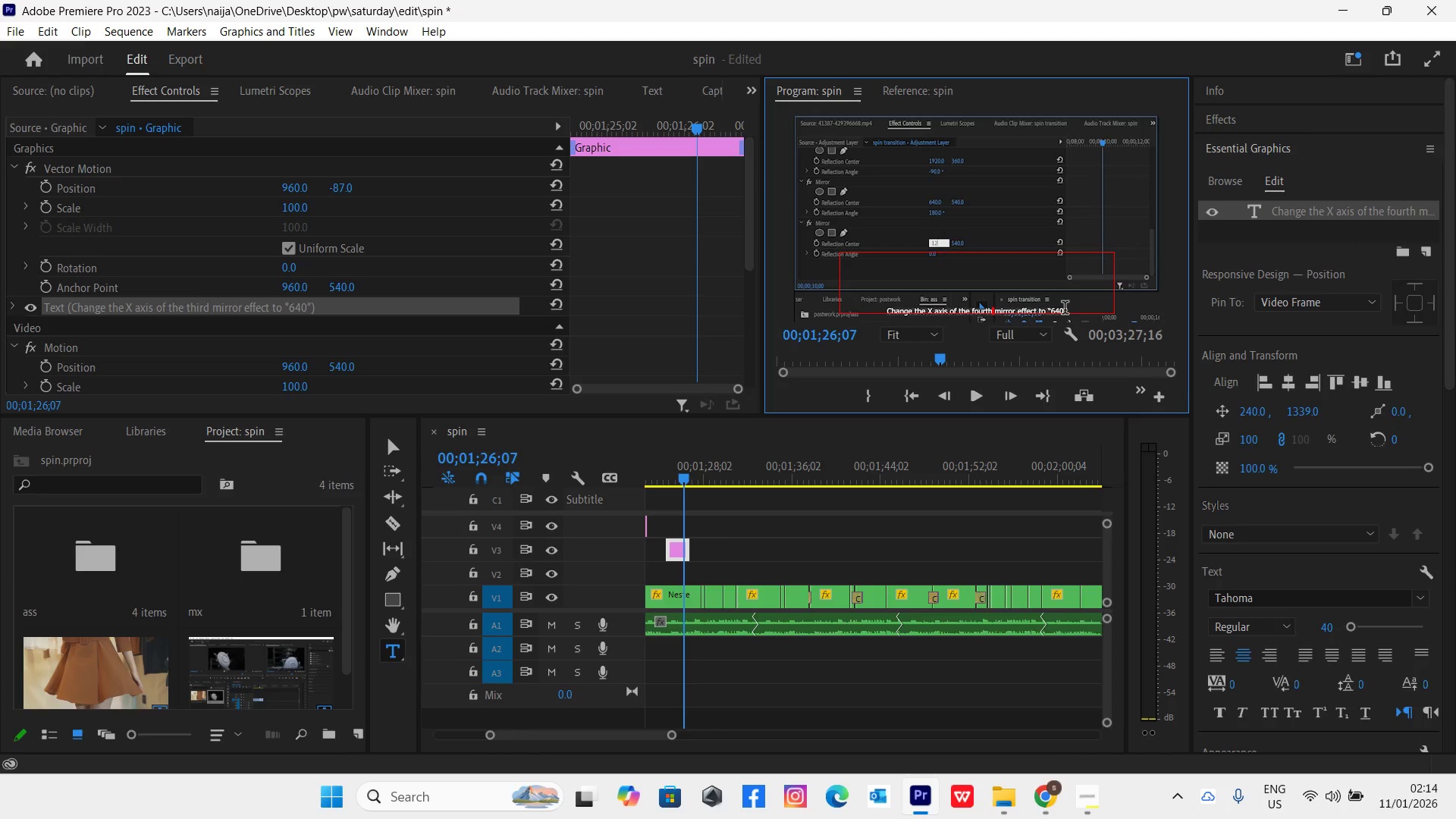 
left_click([1063, 311])
 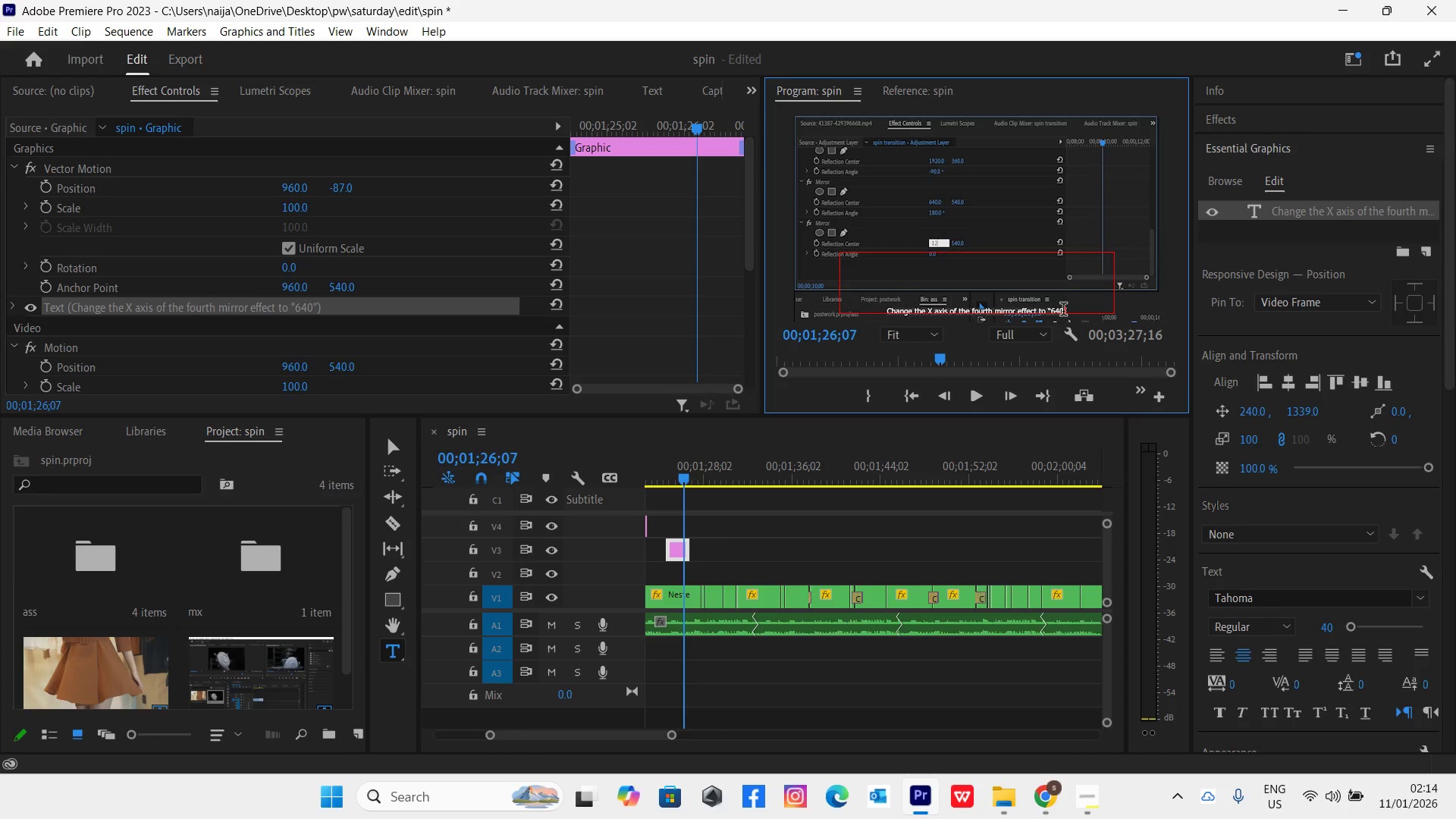 
key(Backspace)
key(Backspace)
key(Backspace)
type(1279)
 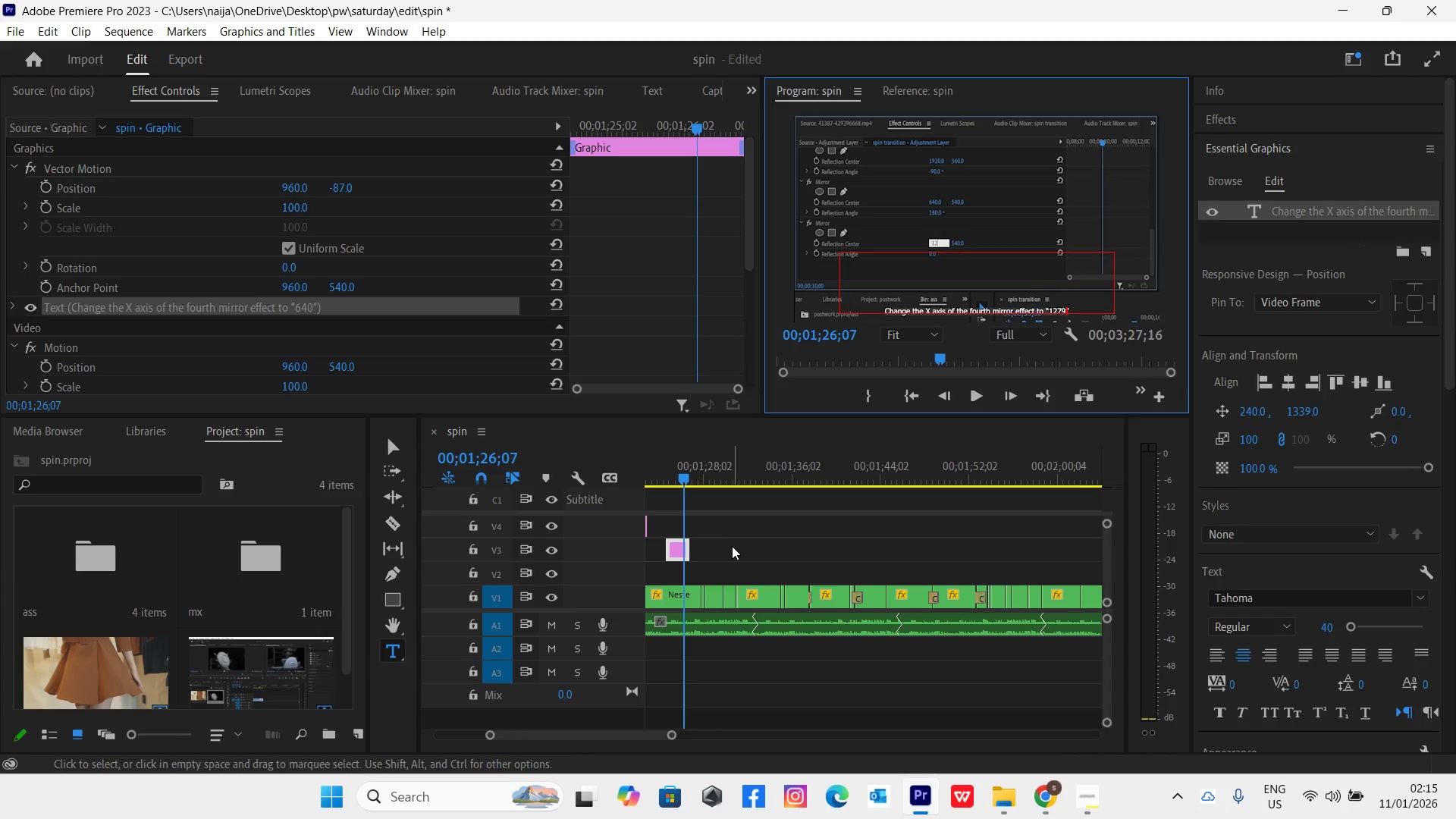 
wait(5.52)
 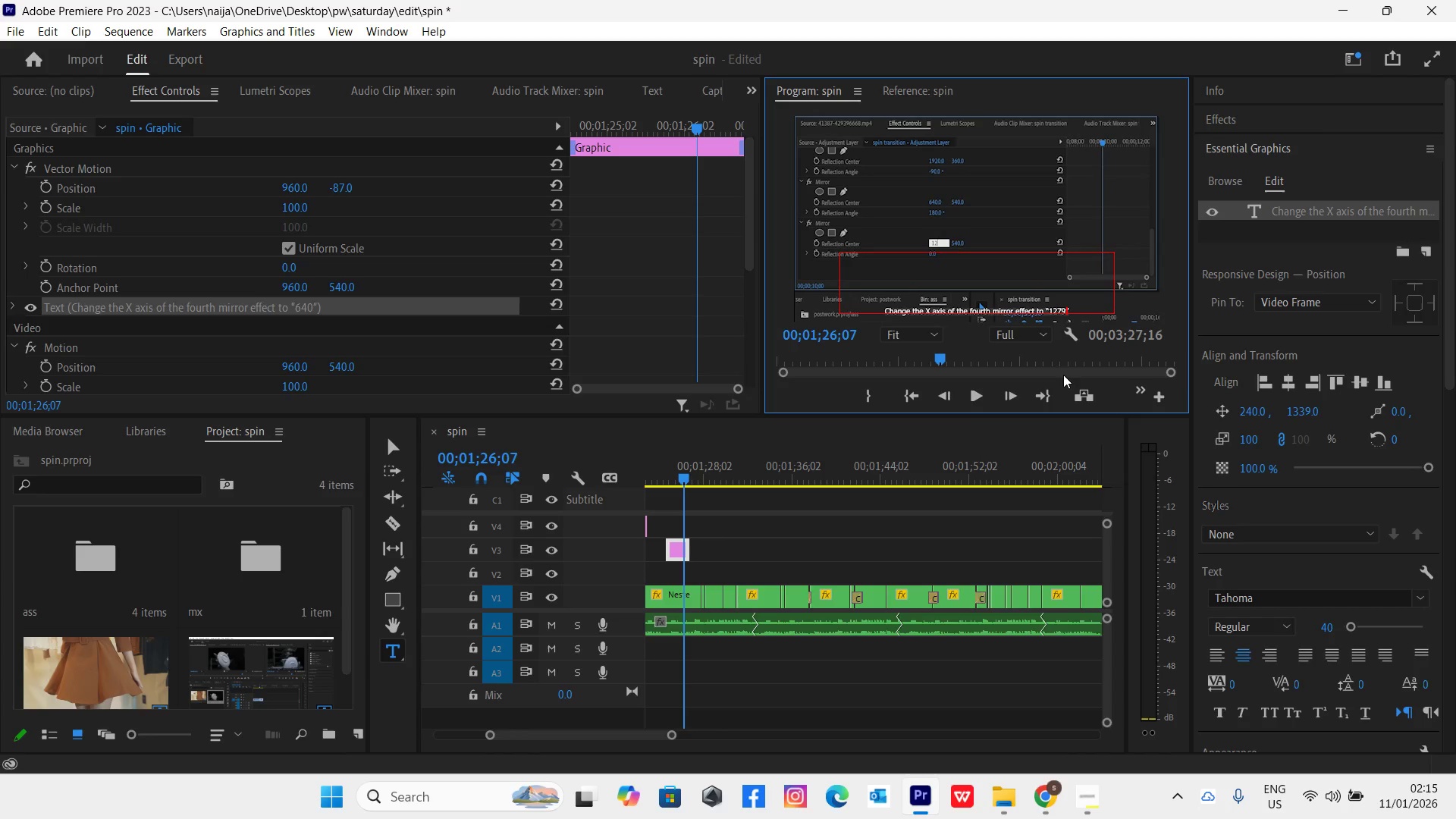 
left_click([667, 482])
 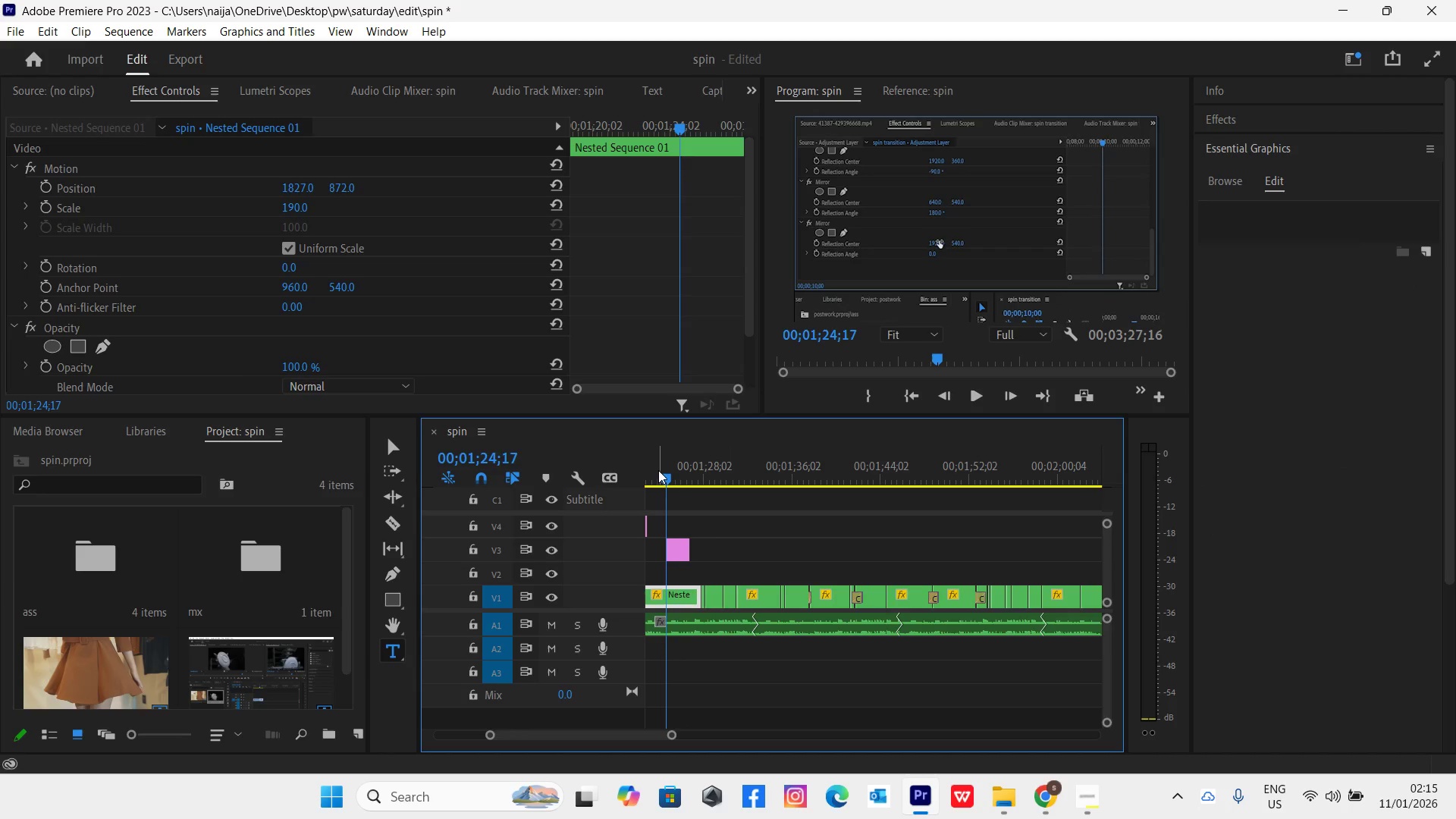 
left_click([656, 467])
 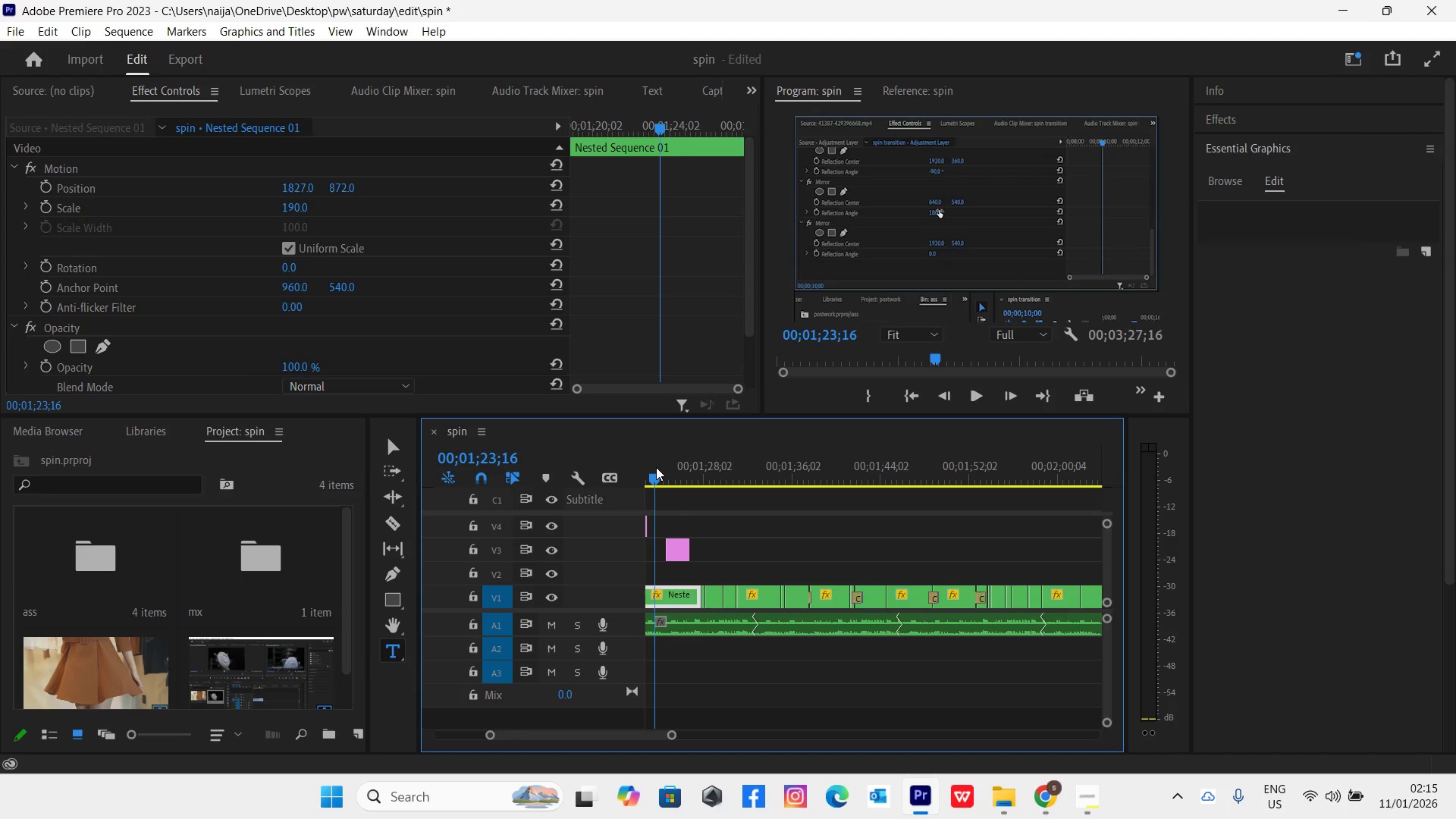 
key(Space)
 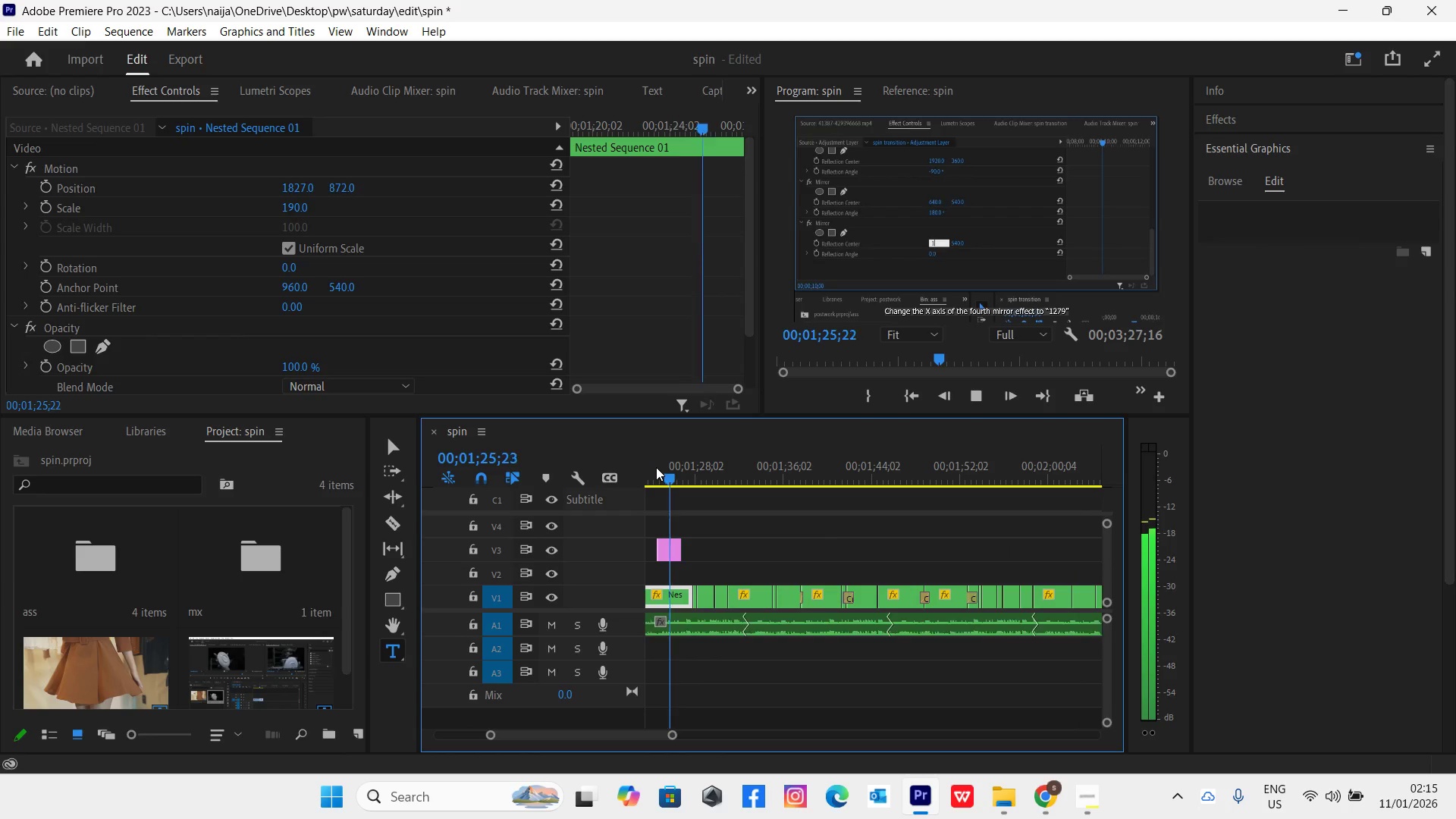 
key(Space)
 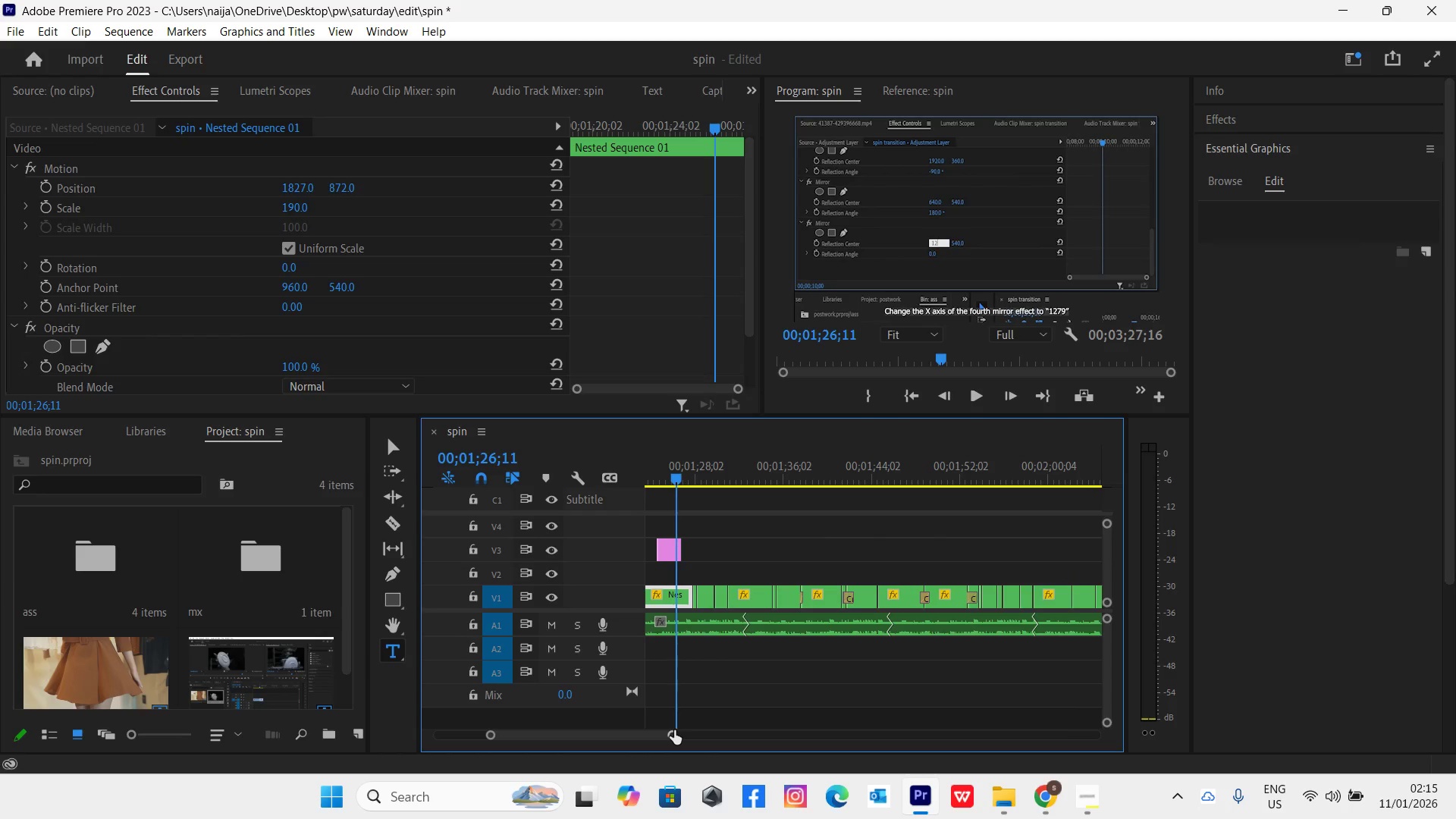 
left_click_drag(start_coordinate=[676, 733], to_coordinate=[682, 735])
 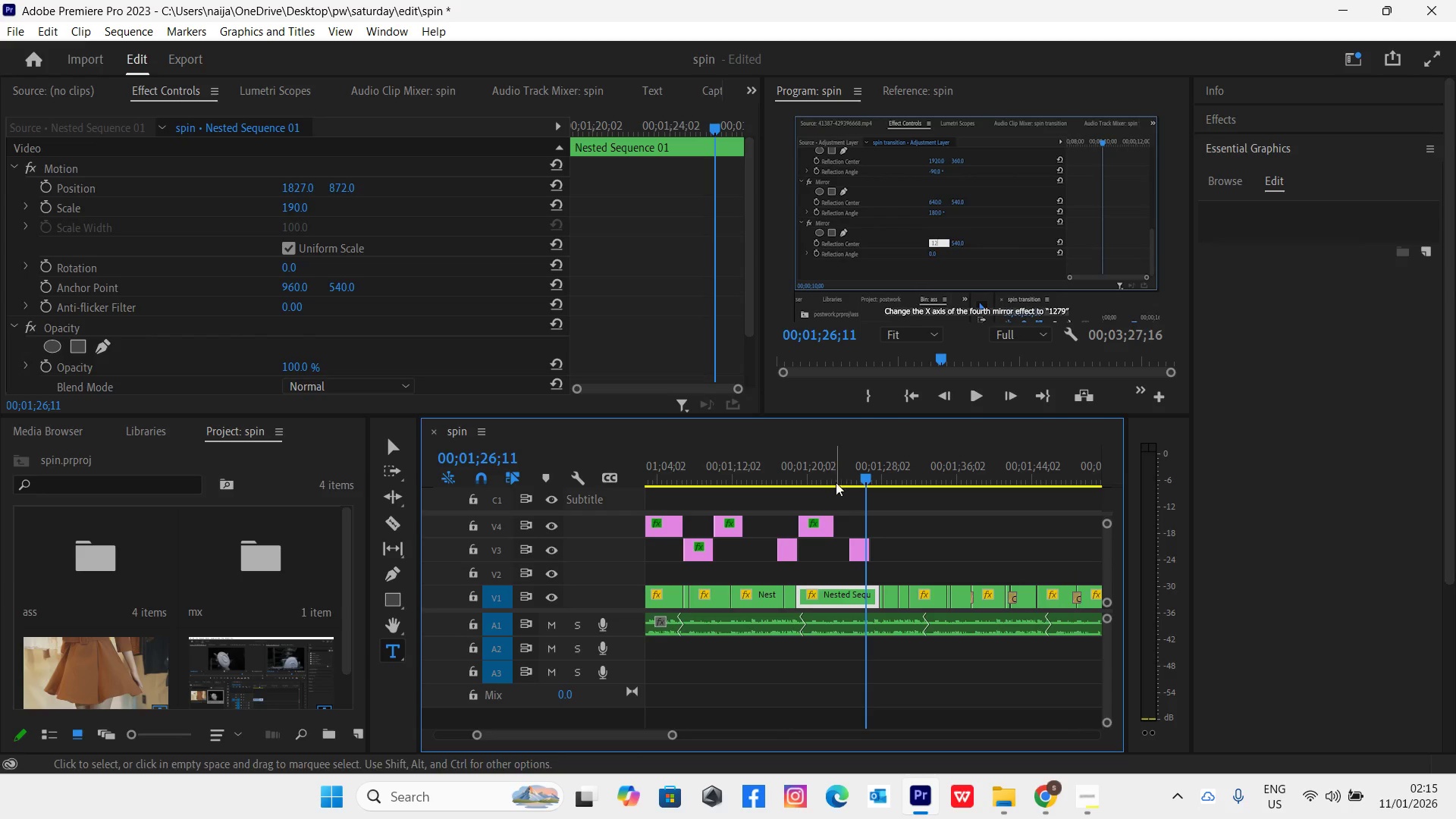 
left_click([839, 475])
 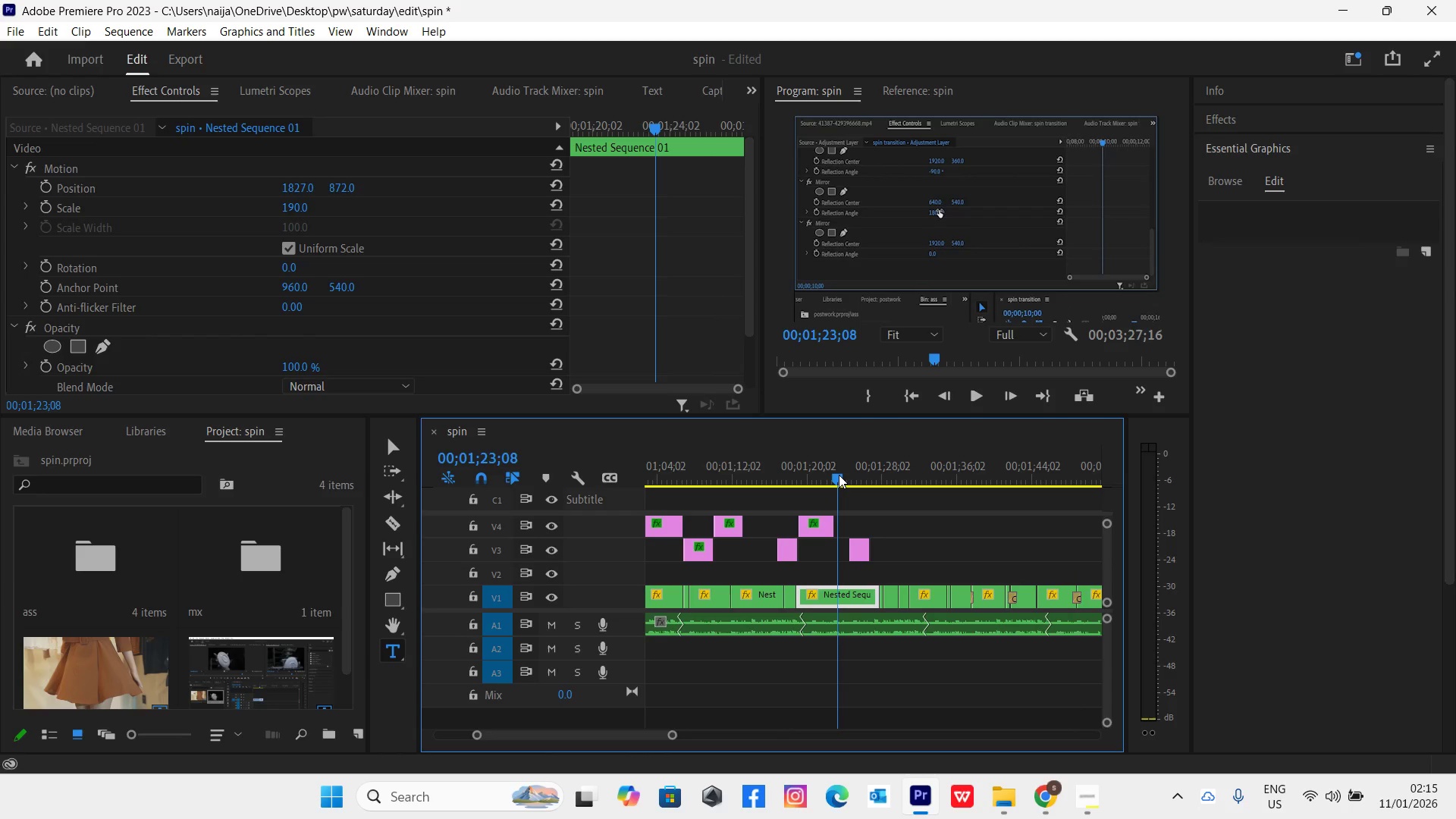 
key(Space)
 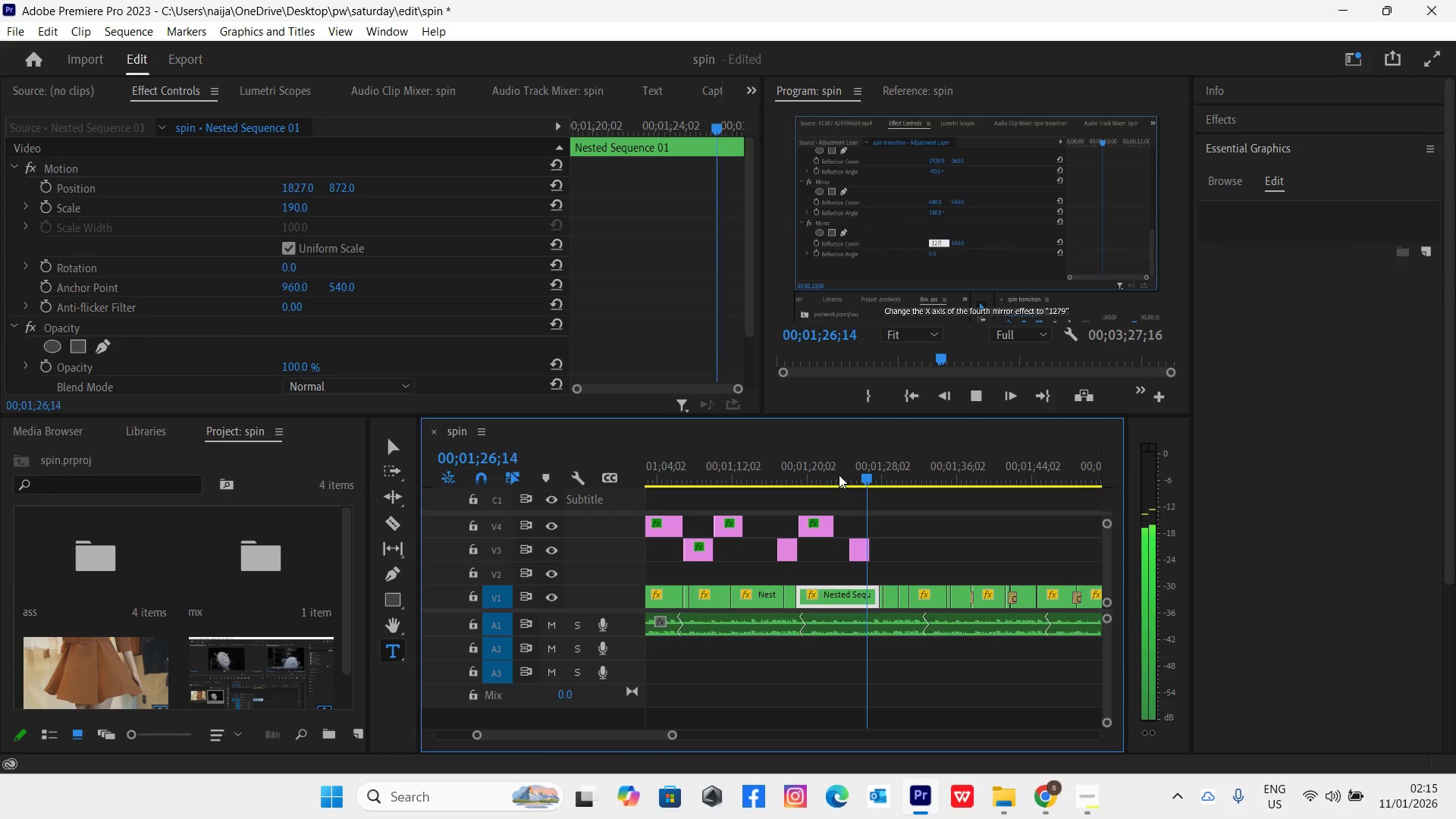 
wait(5.47)
 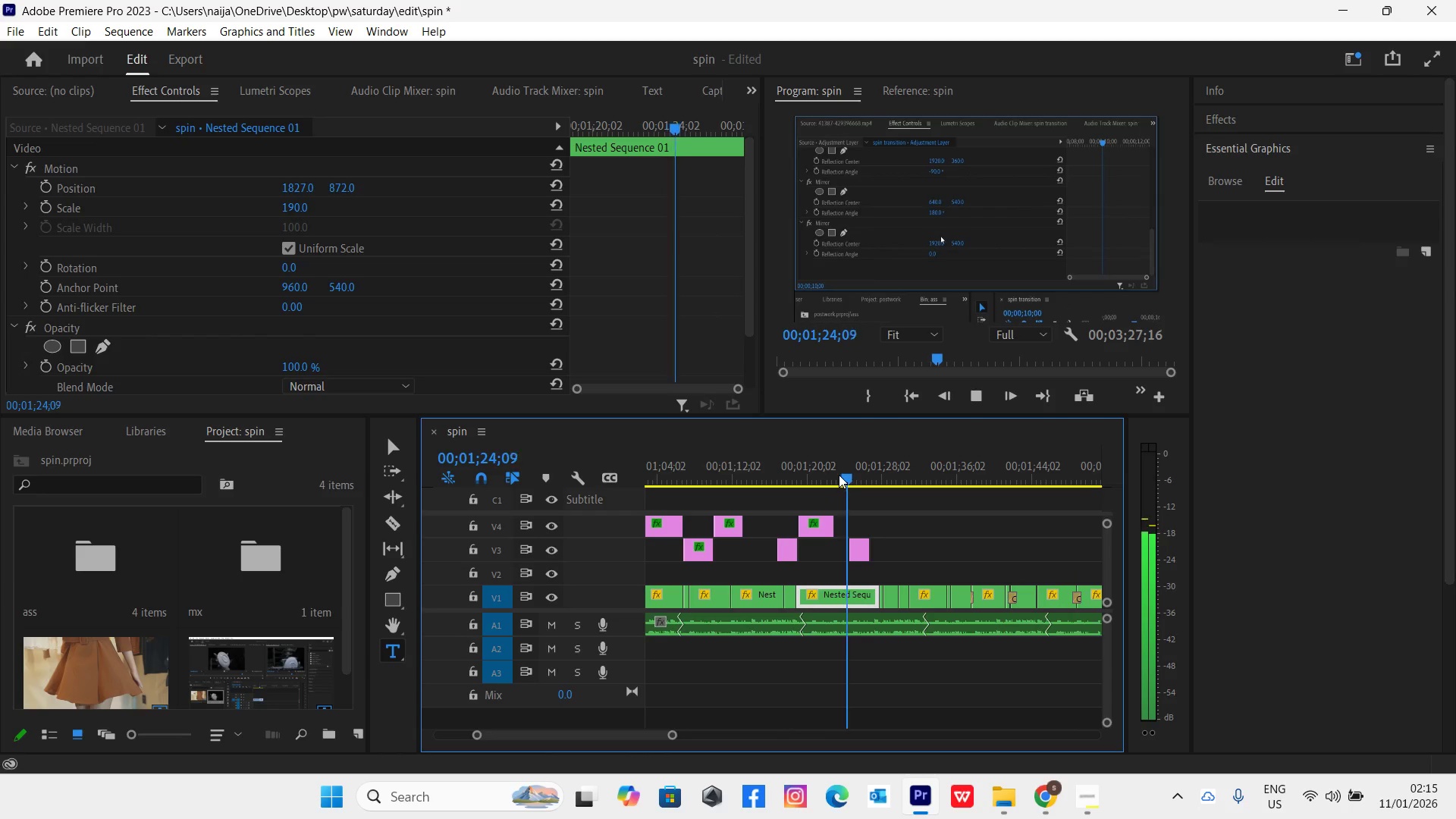 
left_click([835, 474])
 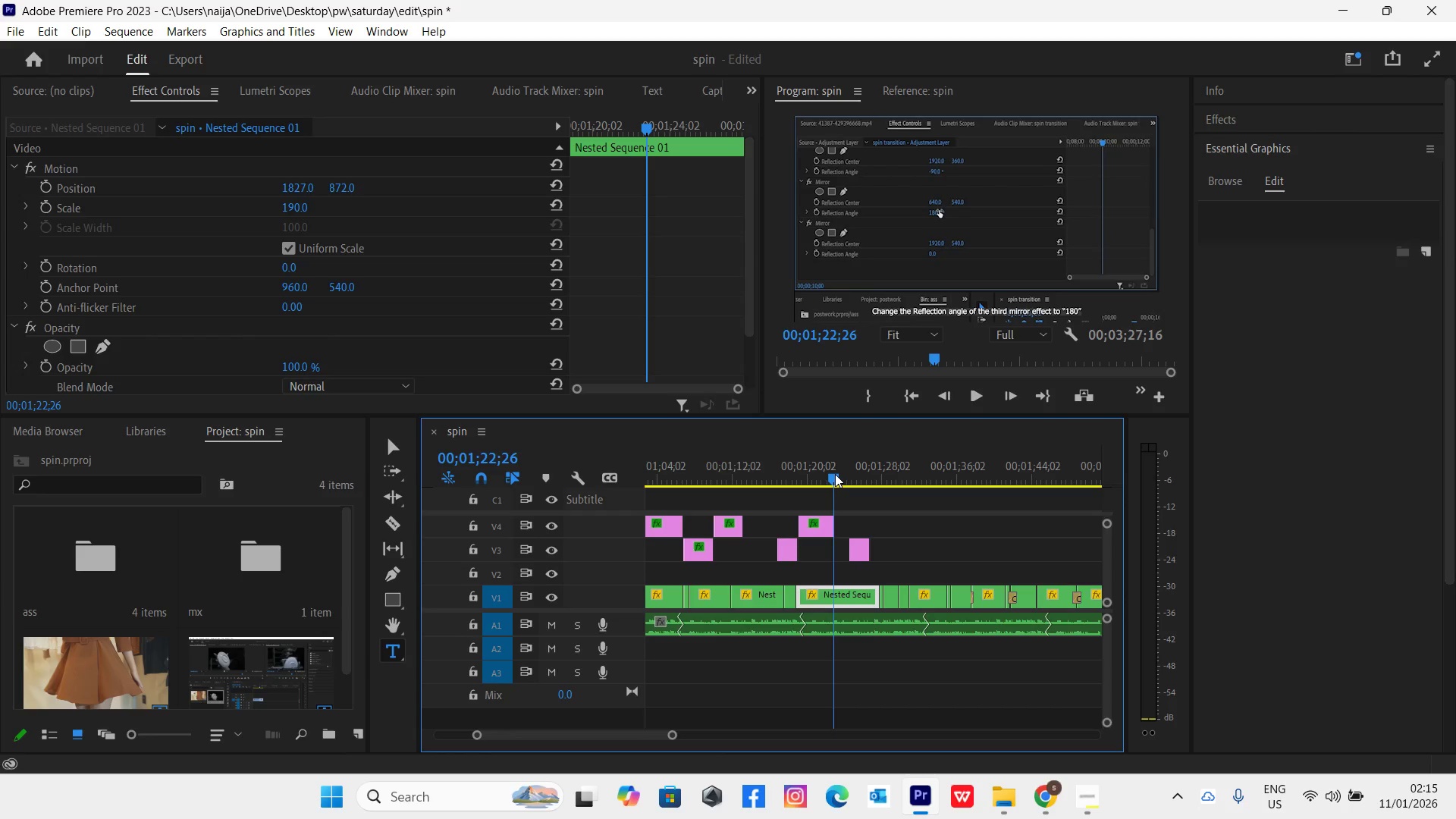 
key(Space)
 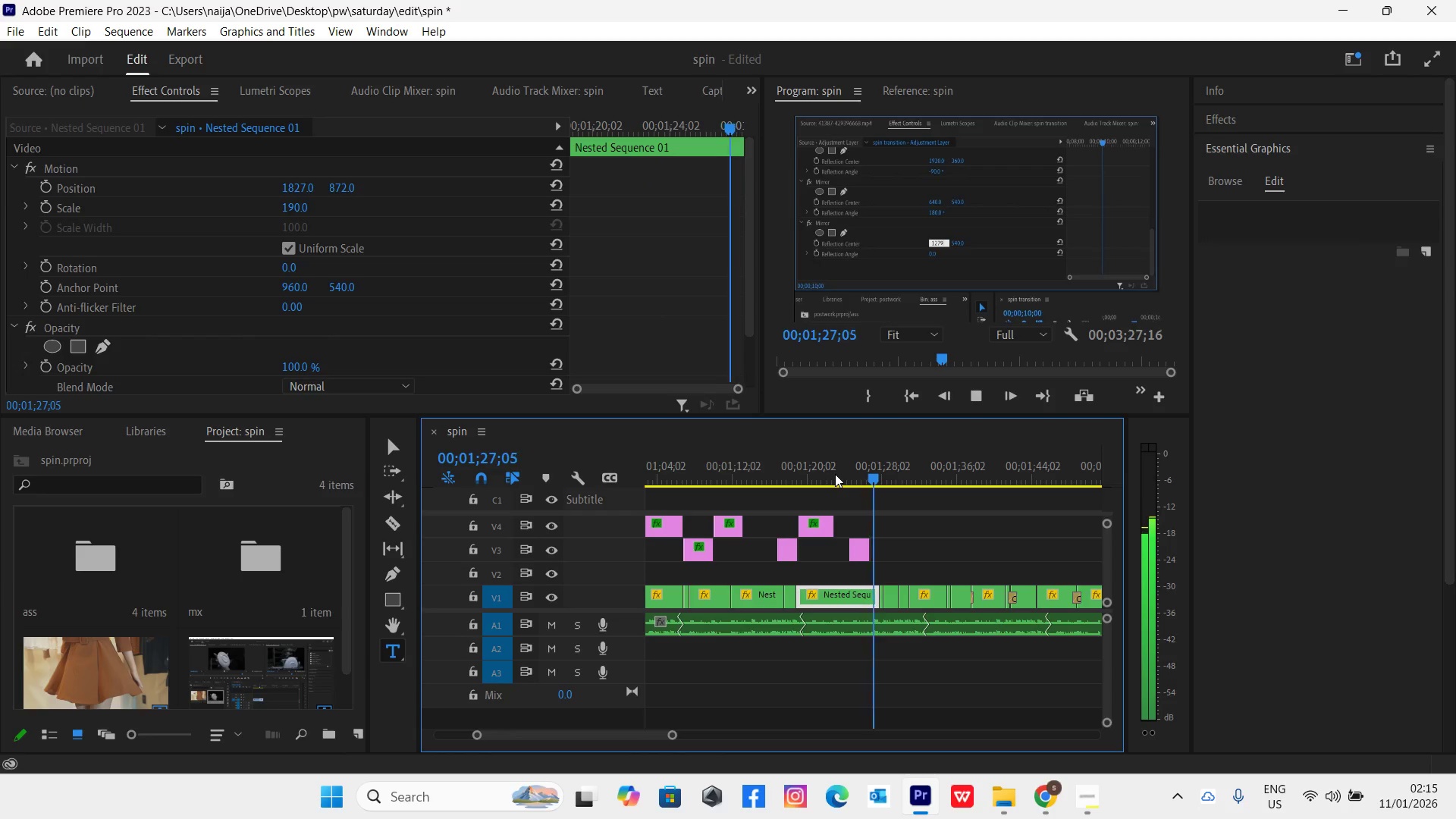 
wait(7.84)
 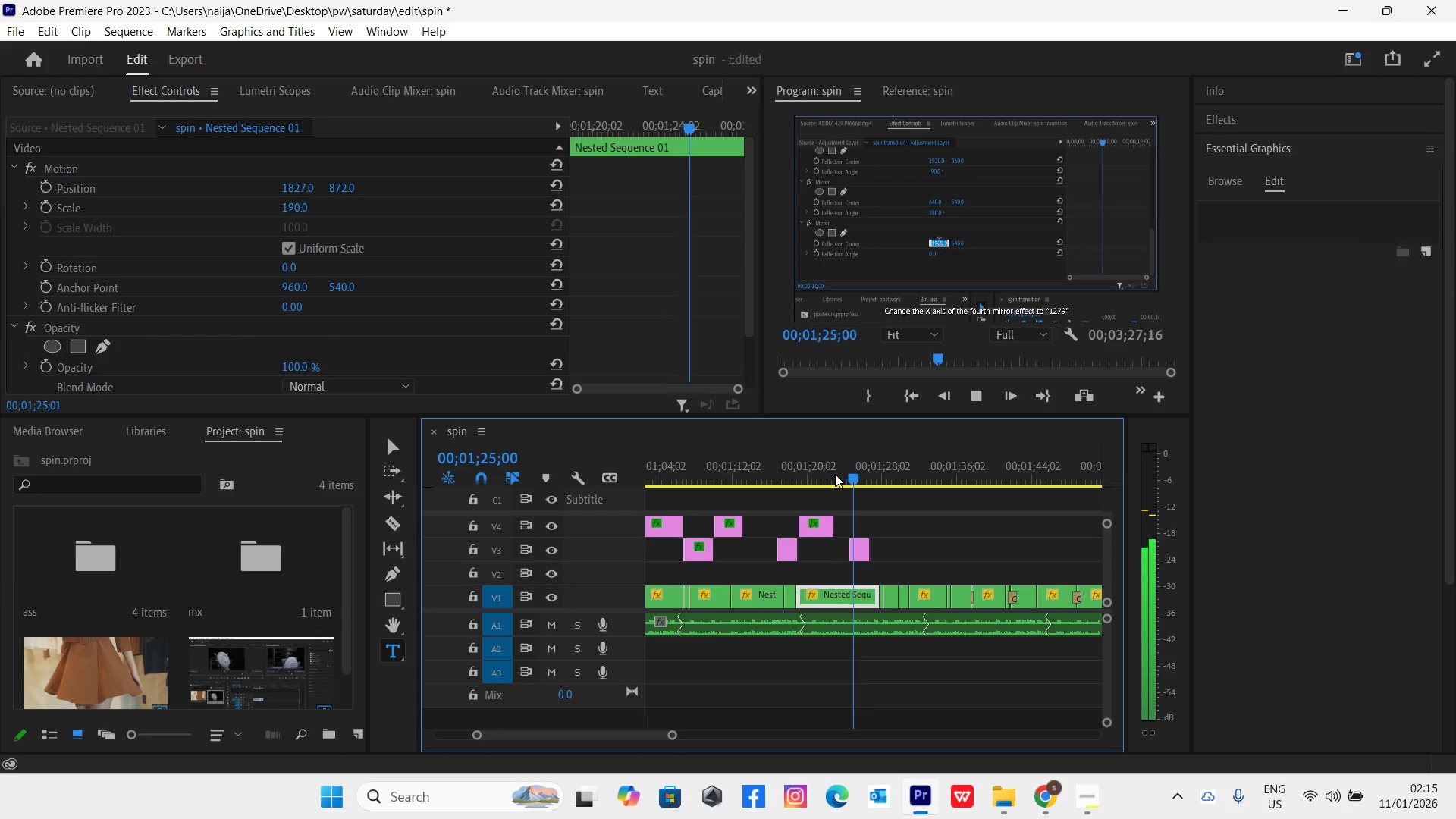 
key(Space)
 